 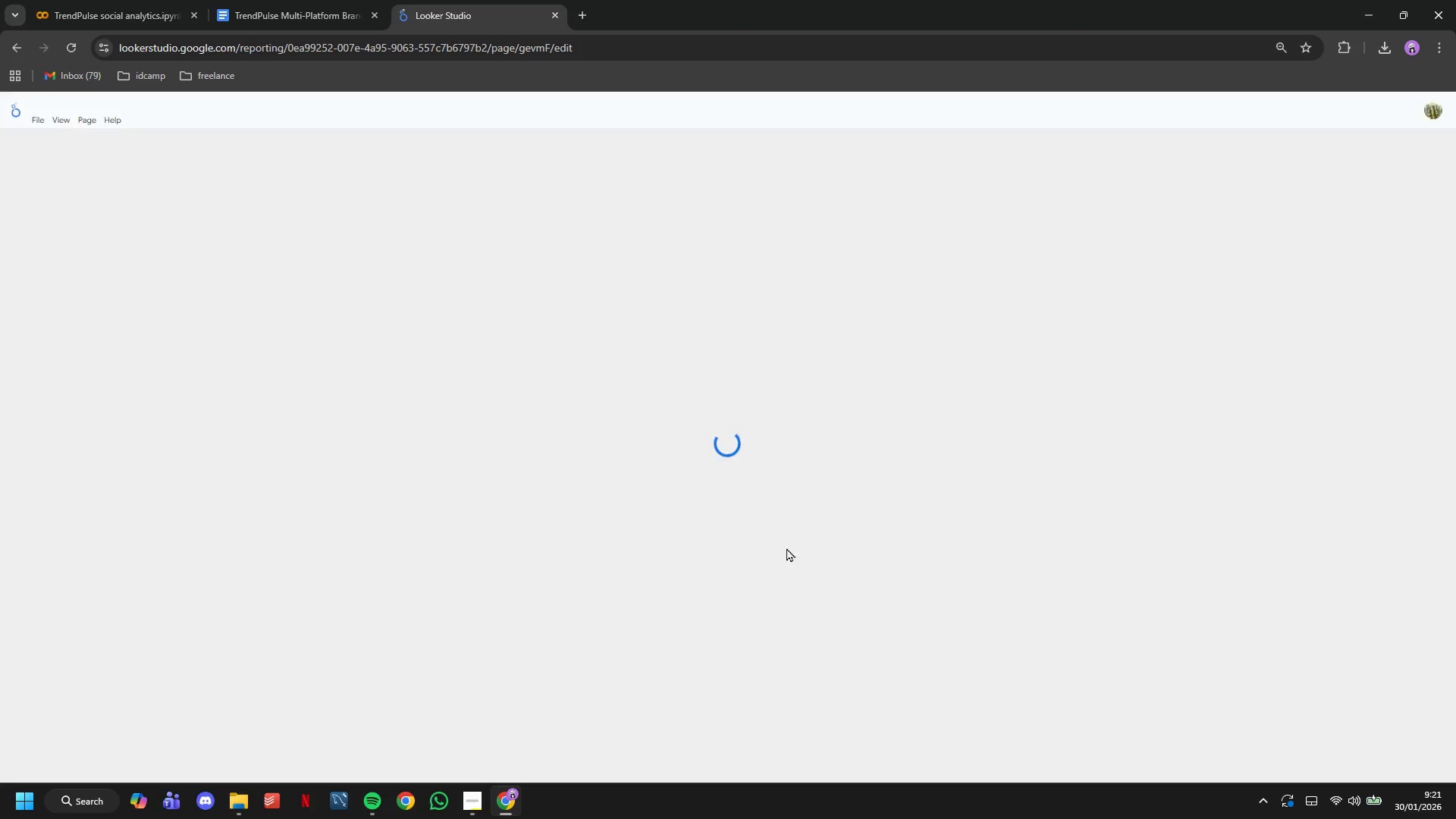 
left_click([881, 535])
 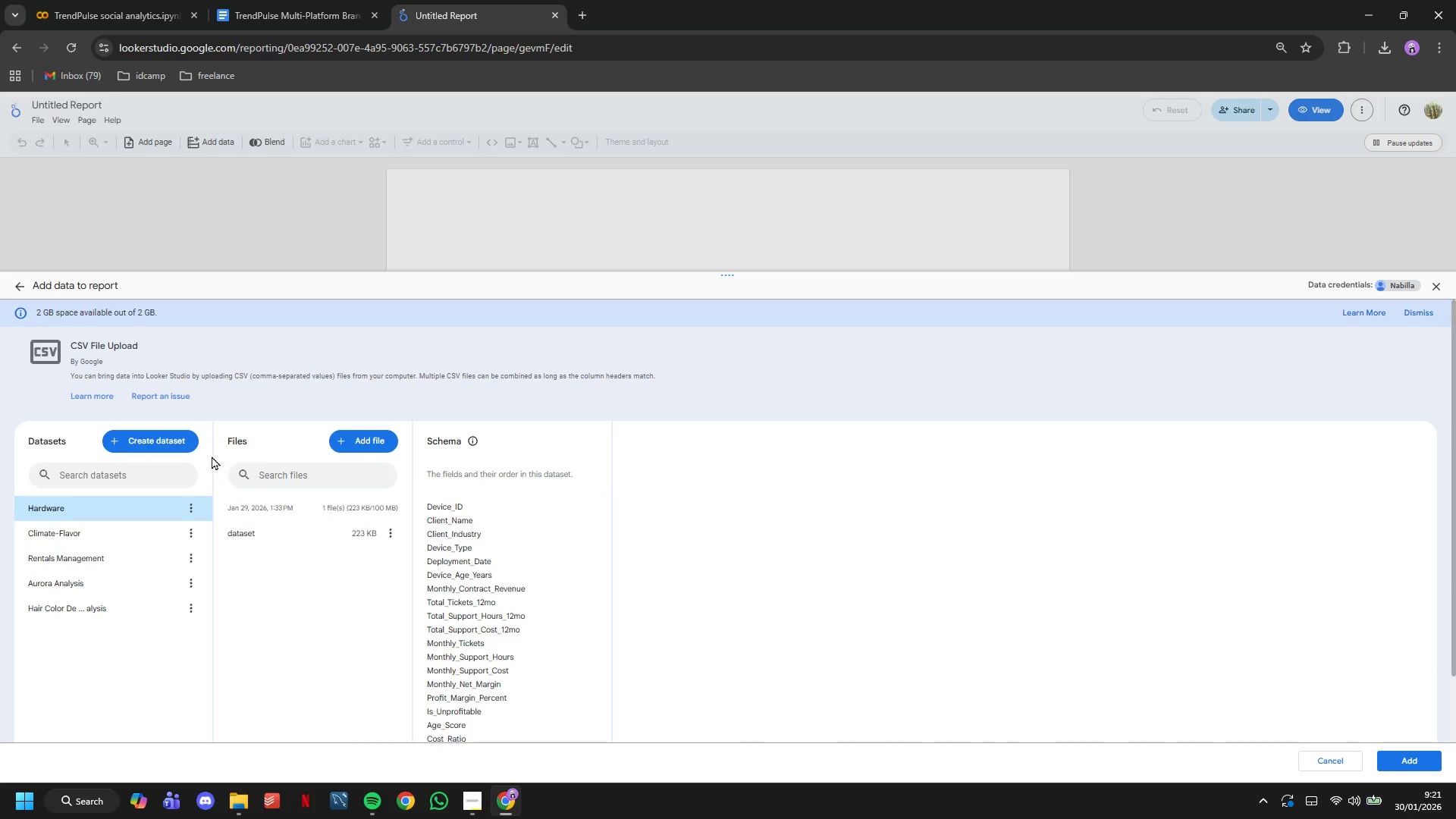 
left_click([182, 442])
 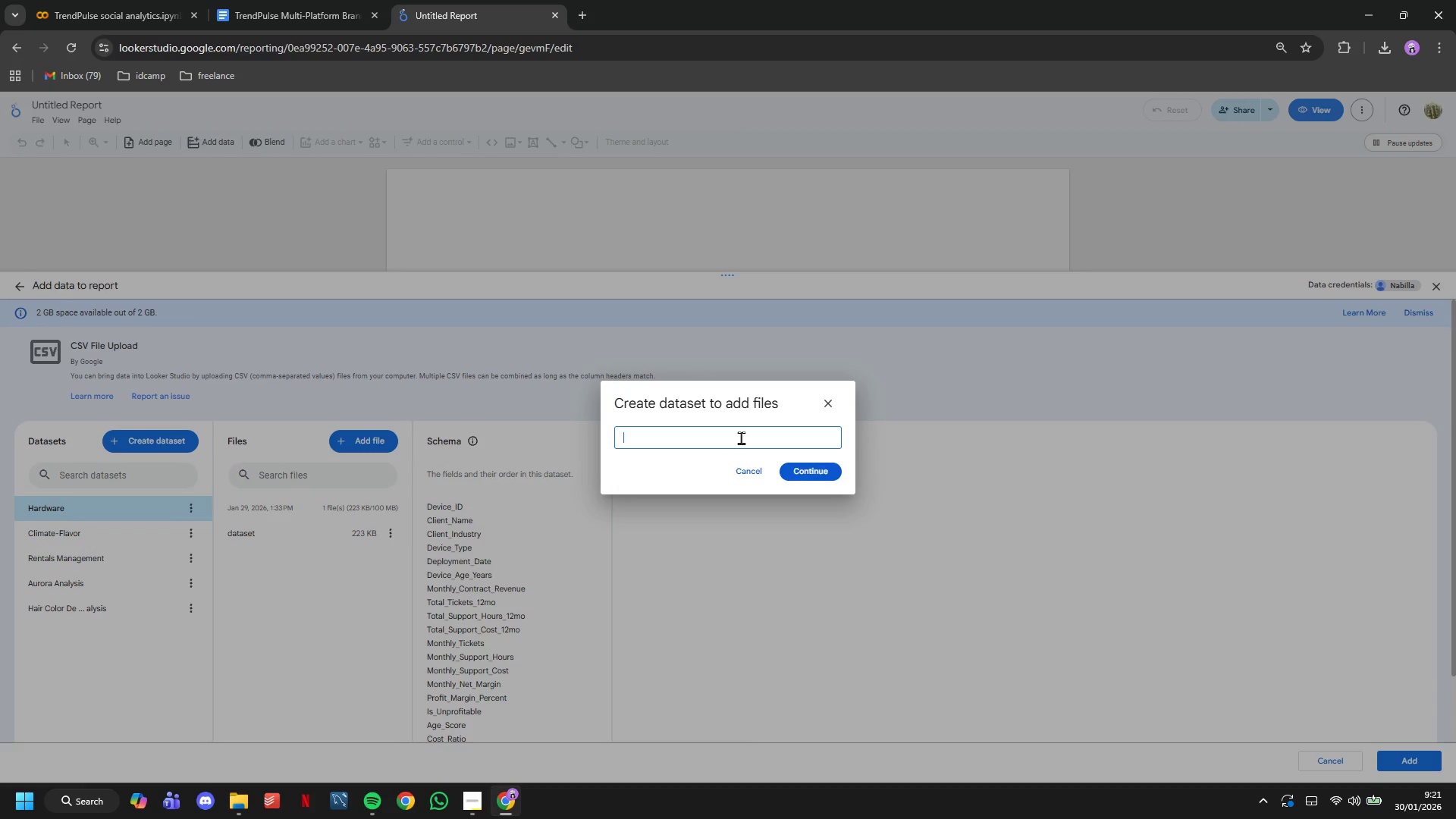 
type(Social)
 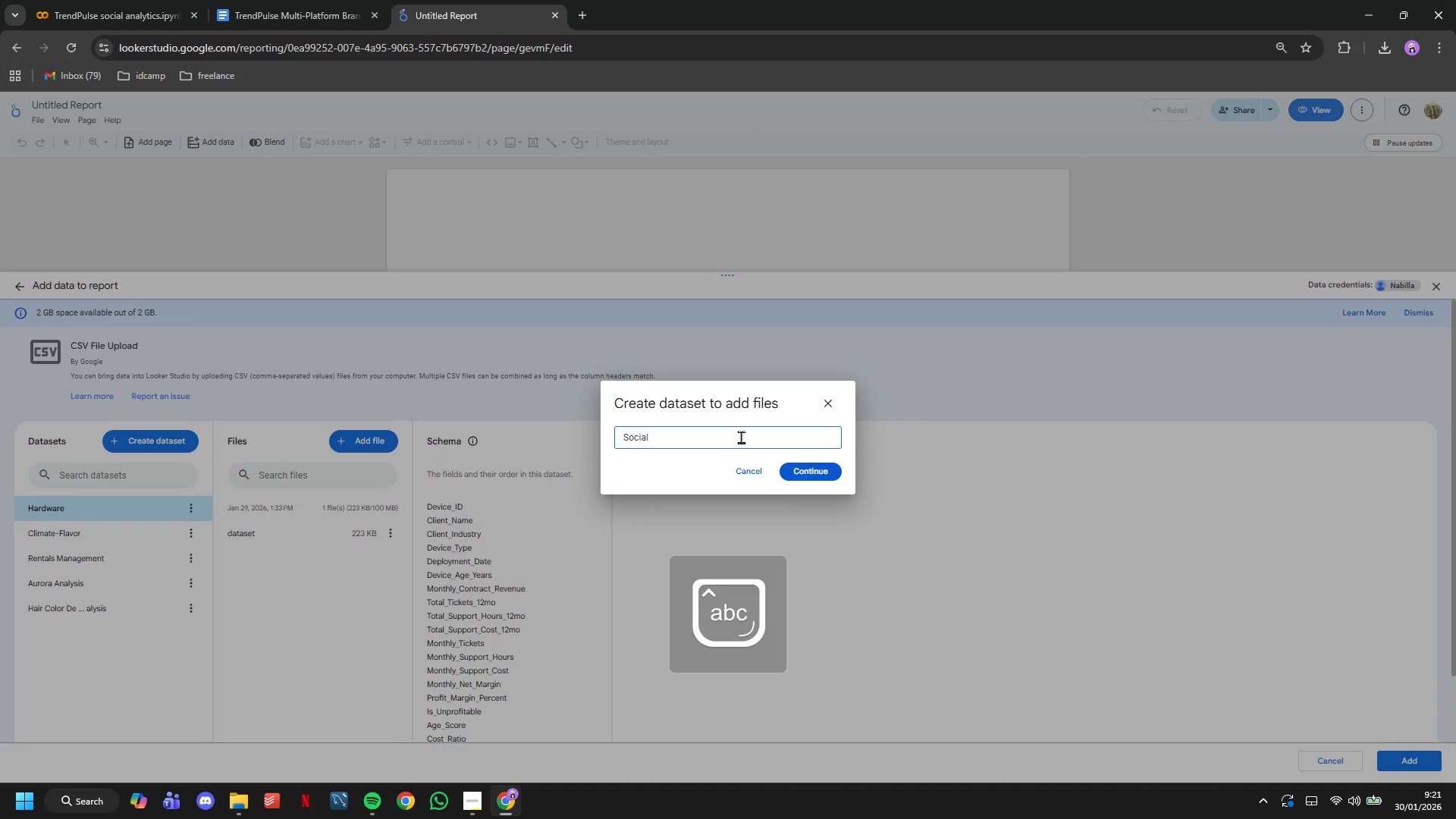 
key(Enter)
 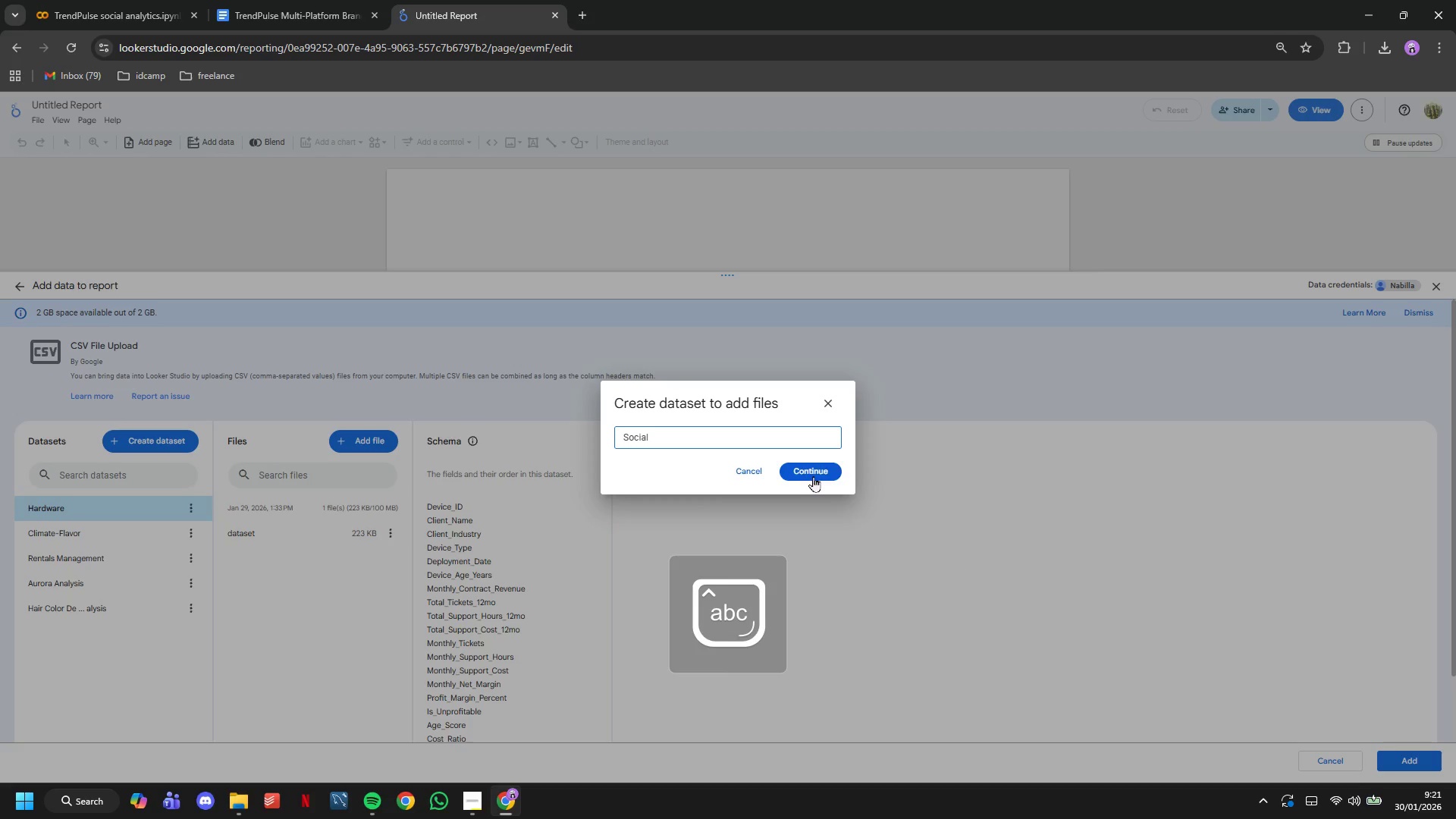 
left_click([811, 473])
 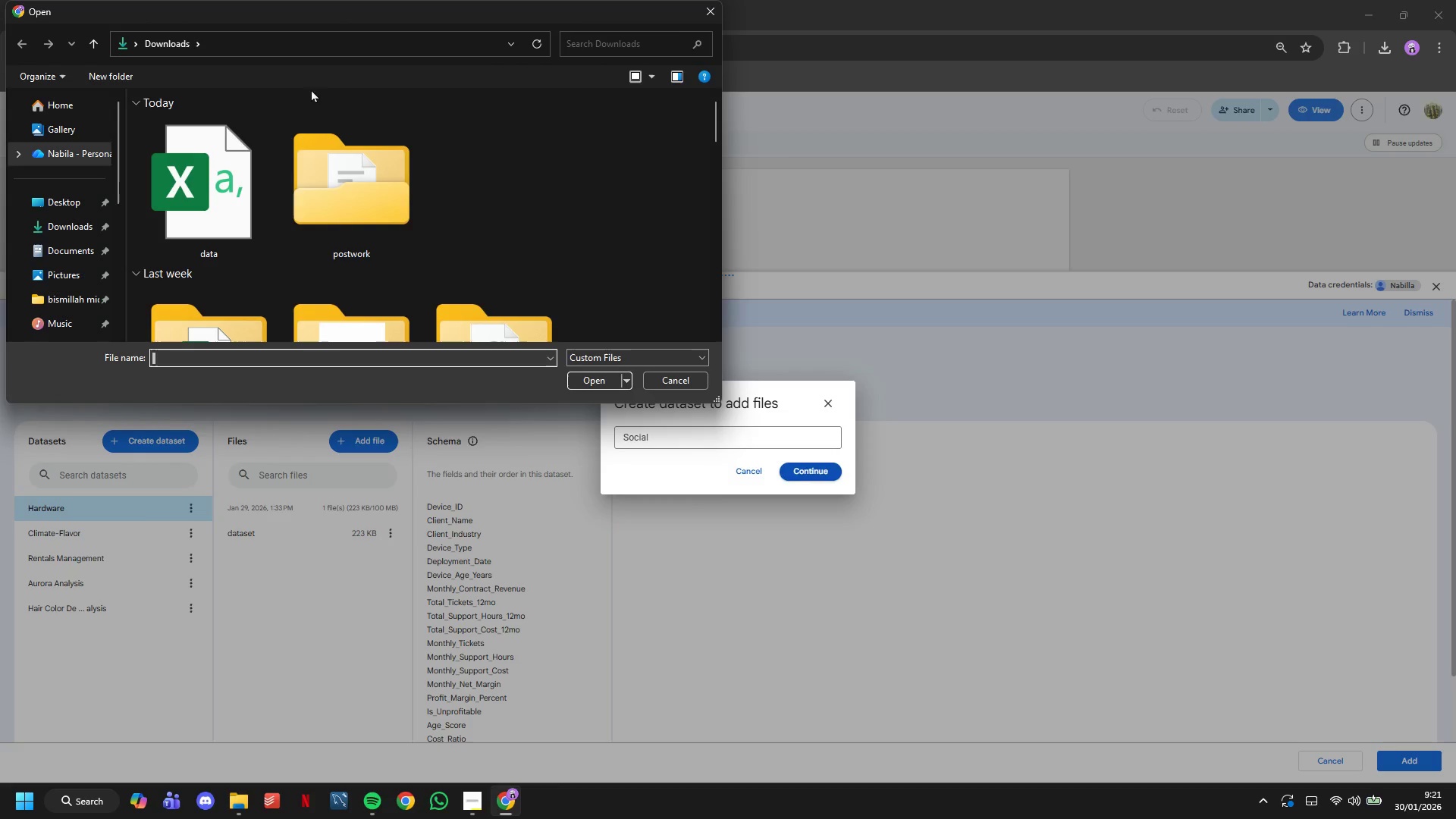 
double_click([209, 193])
 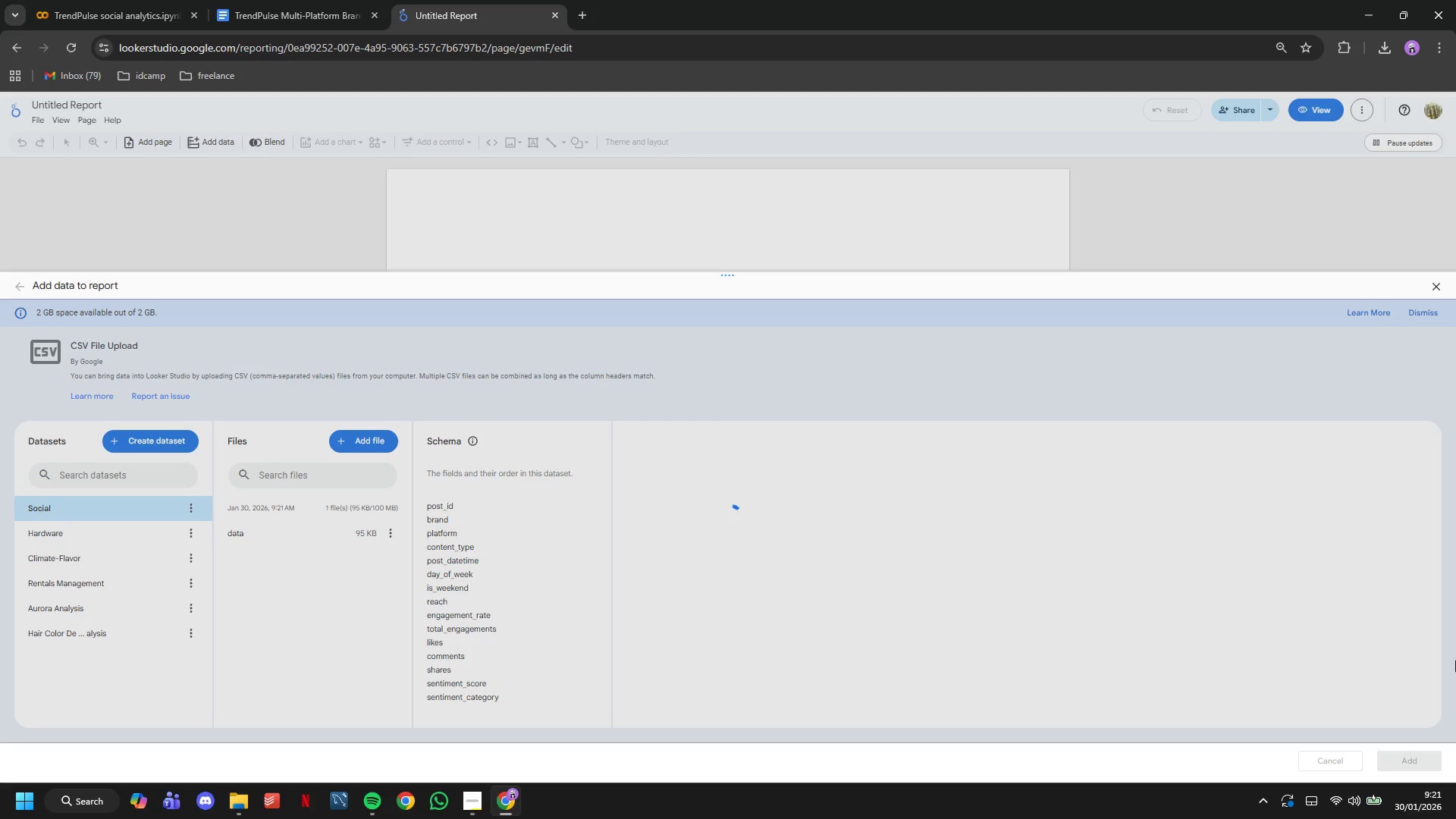 
wait(19.09)
 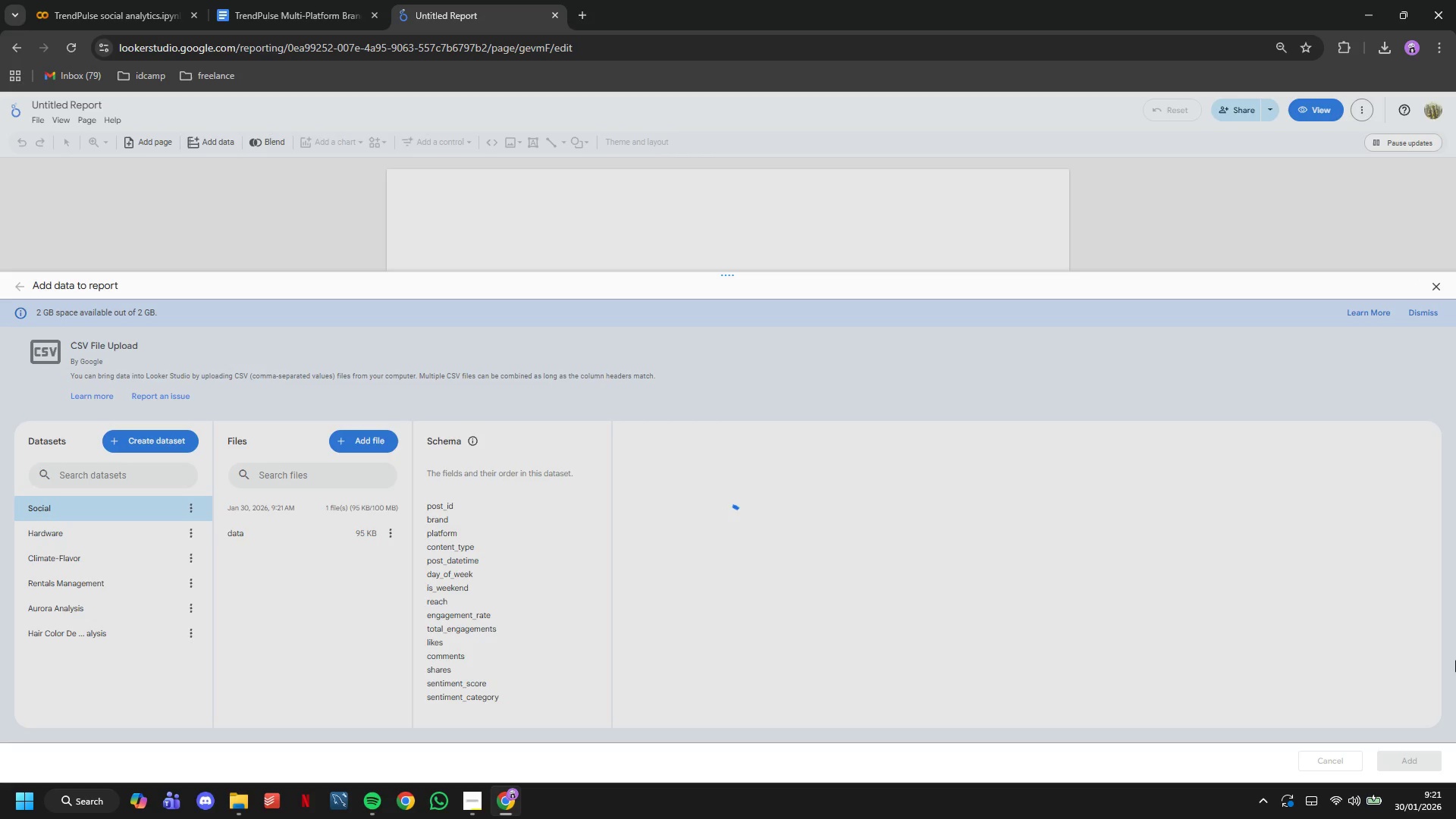 
left_click([856, 510])
 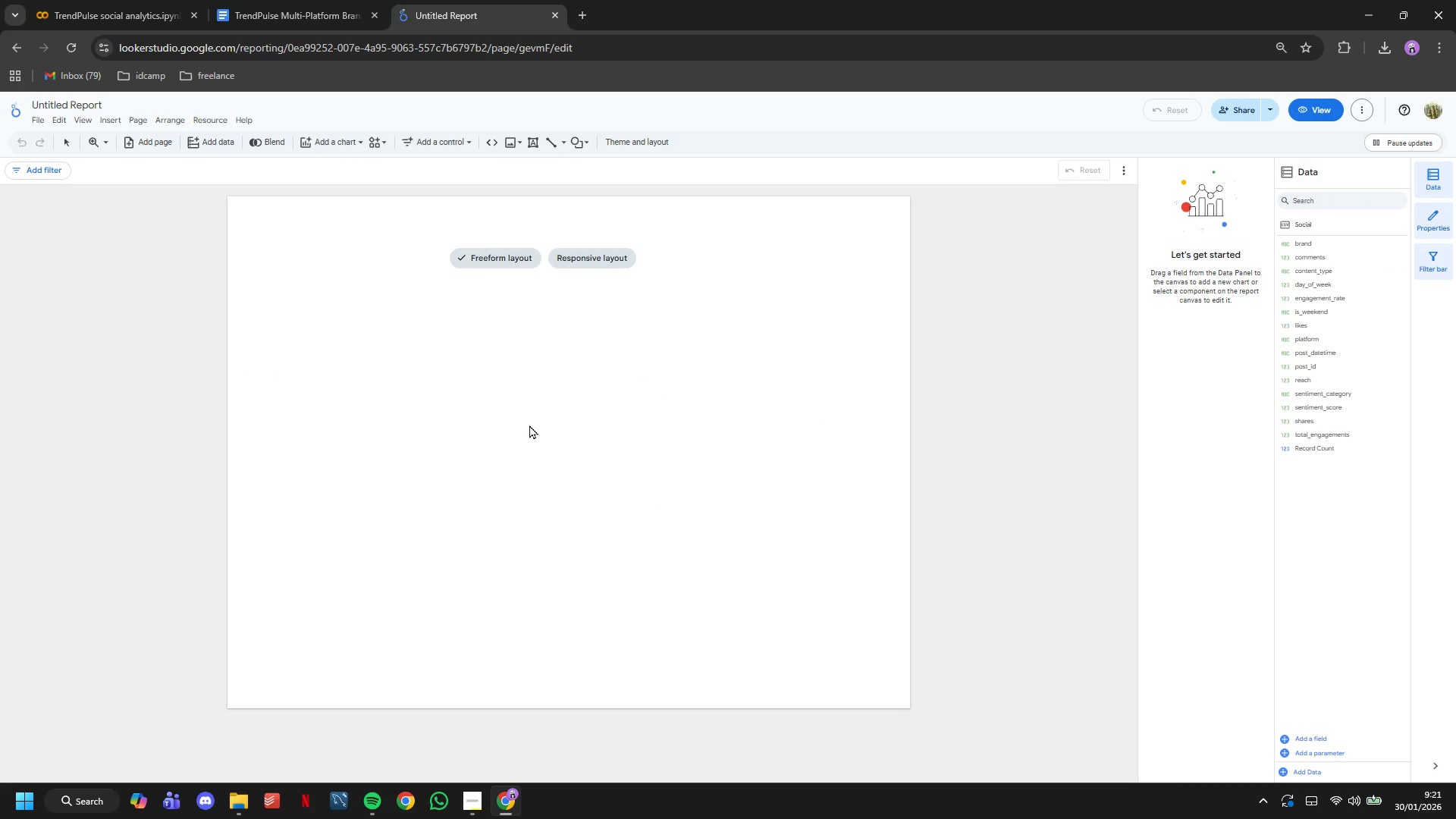 
wait(9.19)
 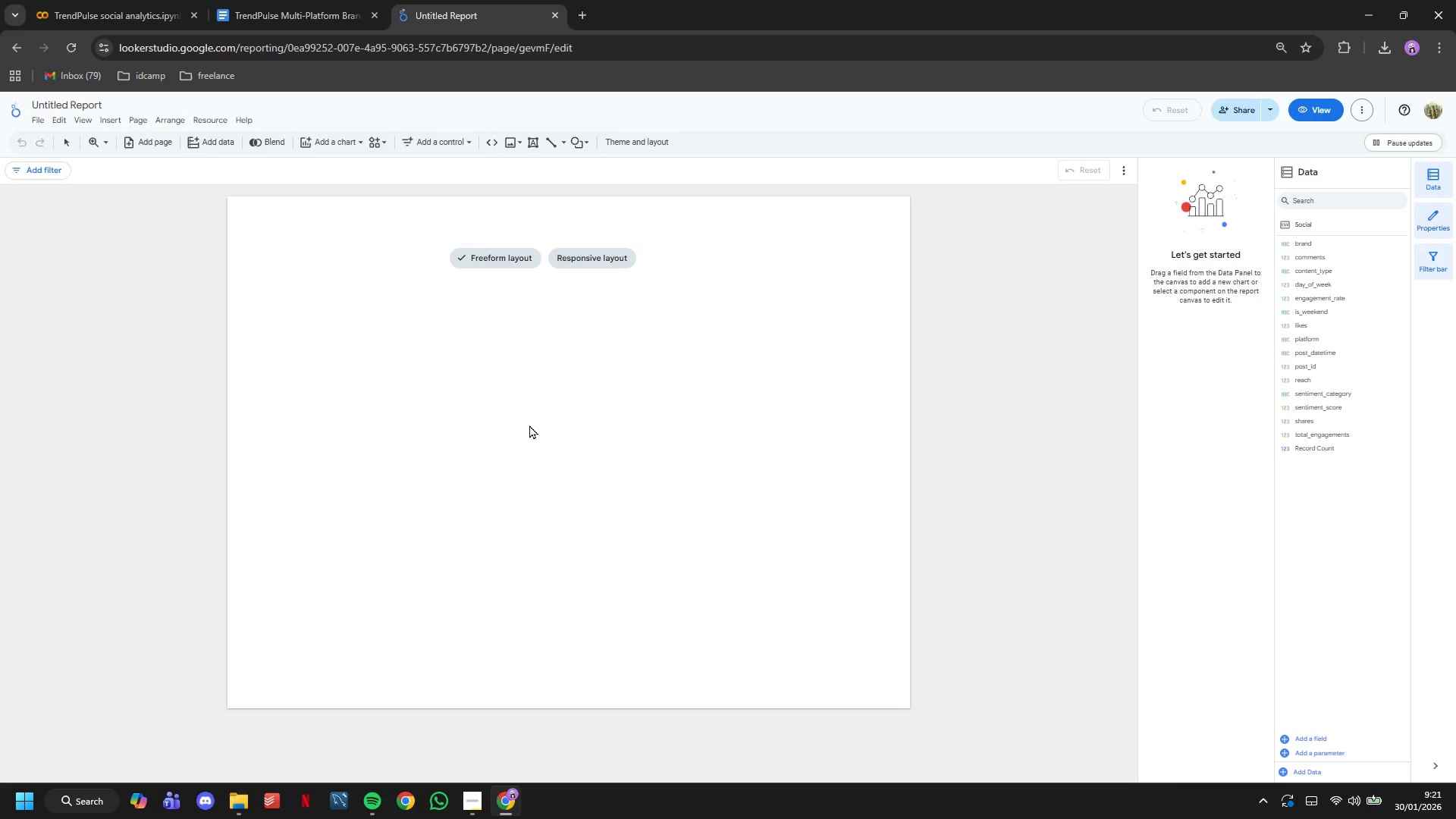 
left_click([535, 139])
 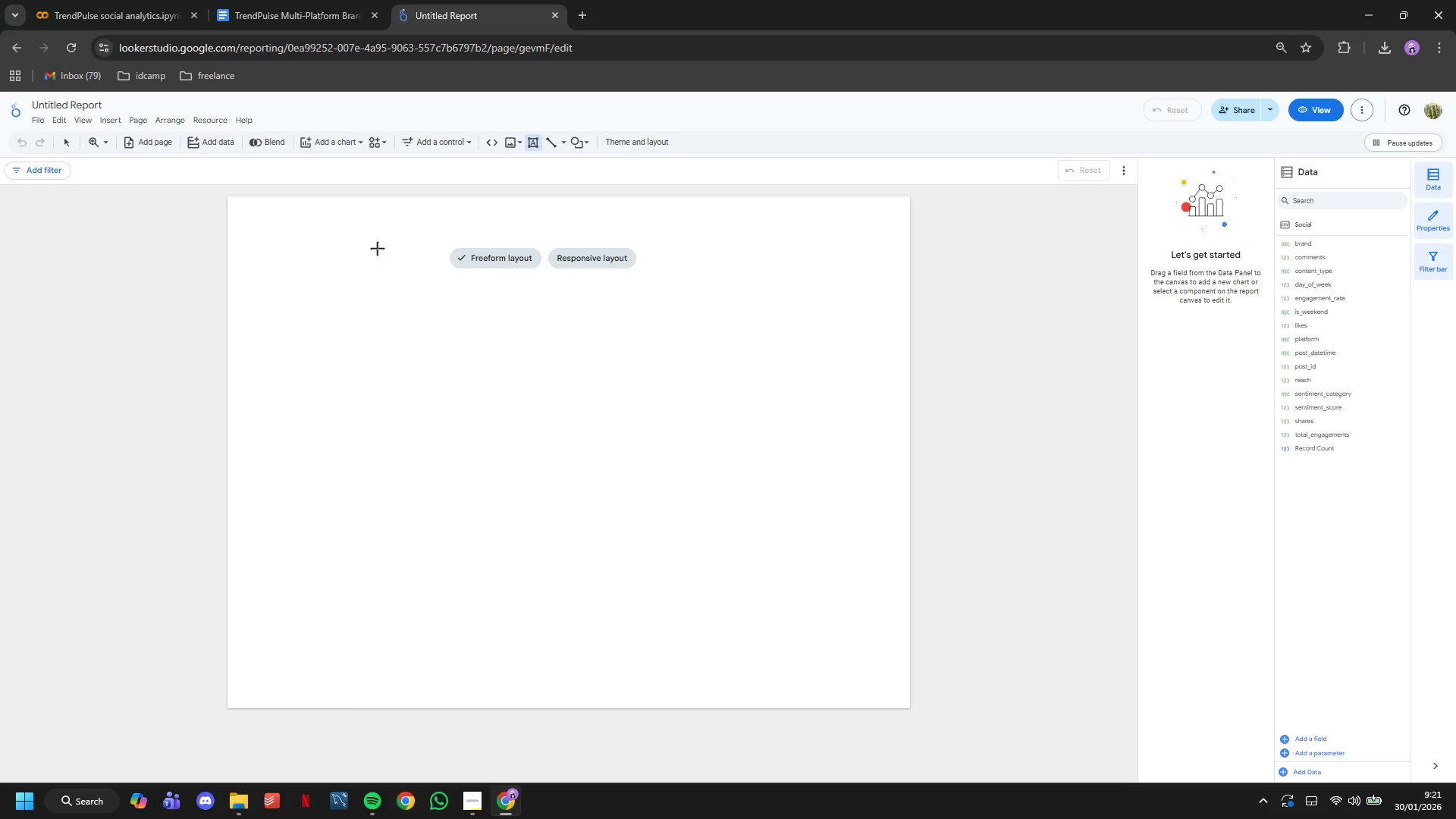 
left_click([375, 253])
 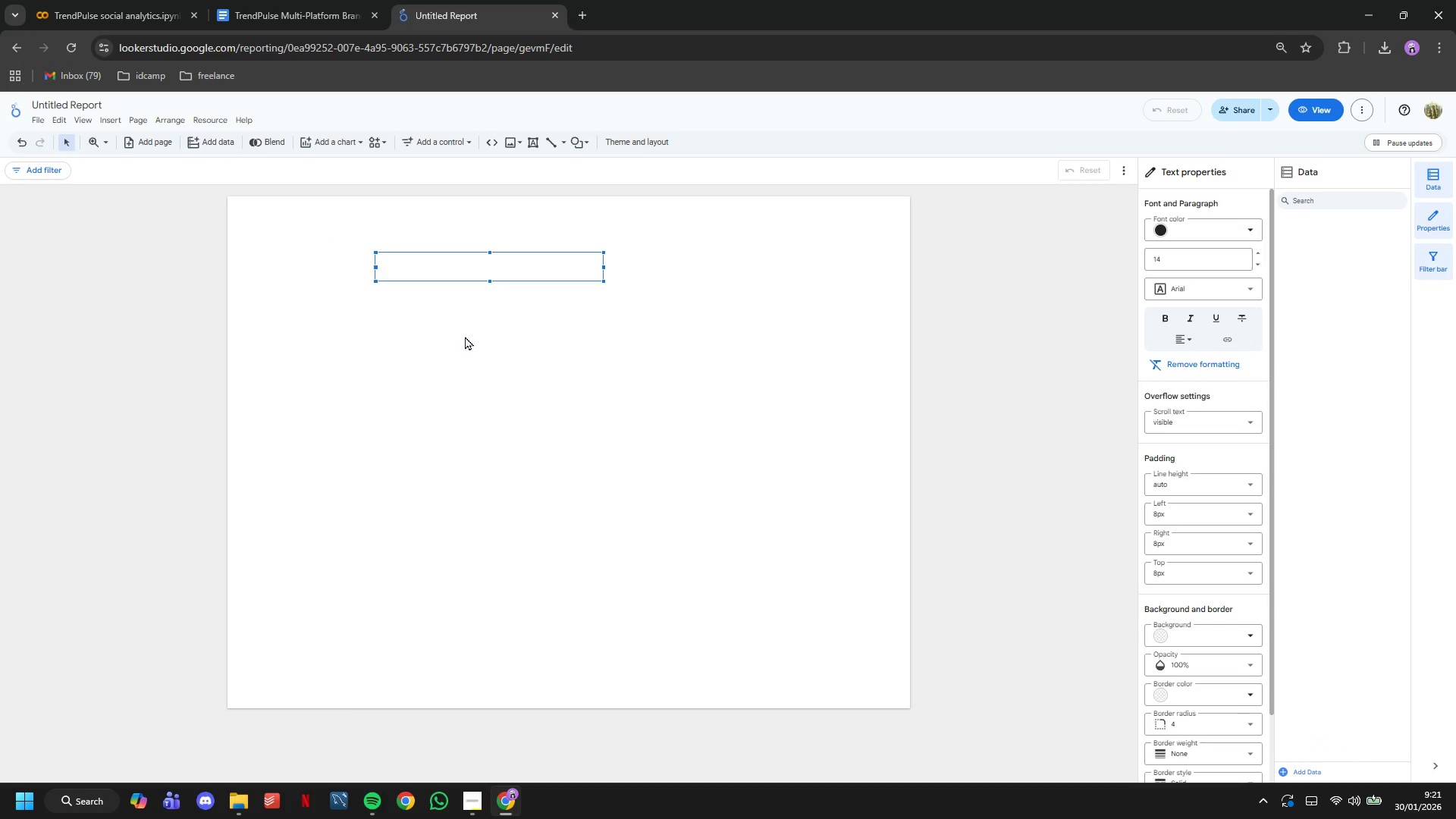 
type(TrendPulse Multi-Platform V)
key(Backspace)
type(Brand Health & Viral Potential Dashboard)
 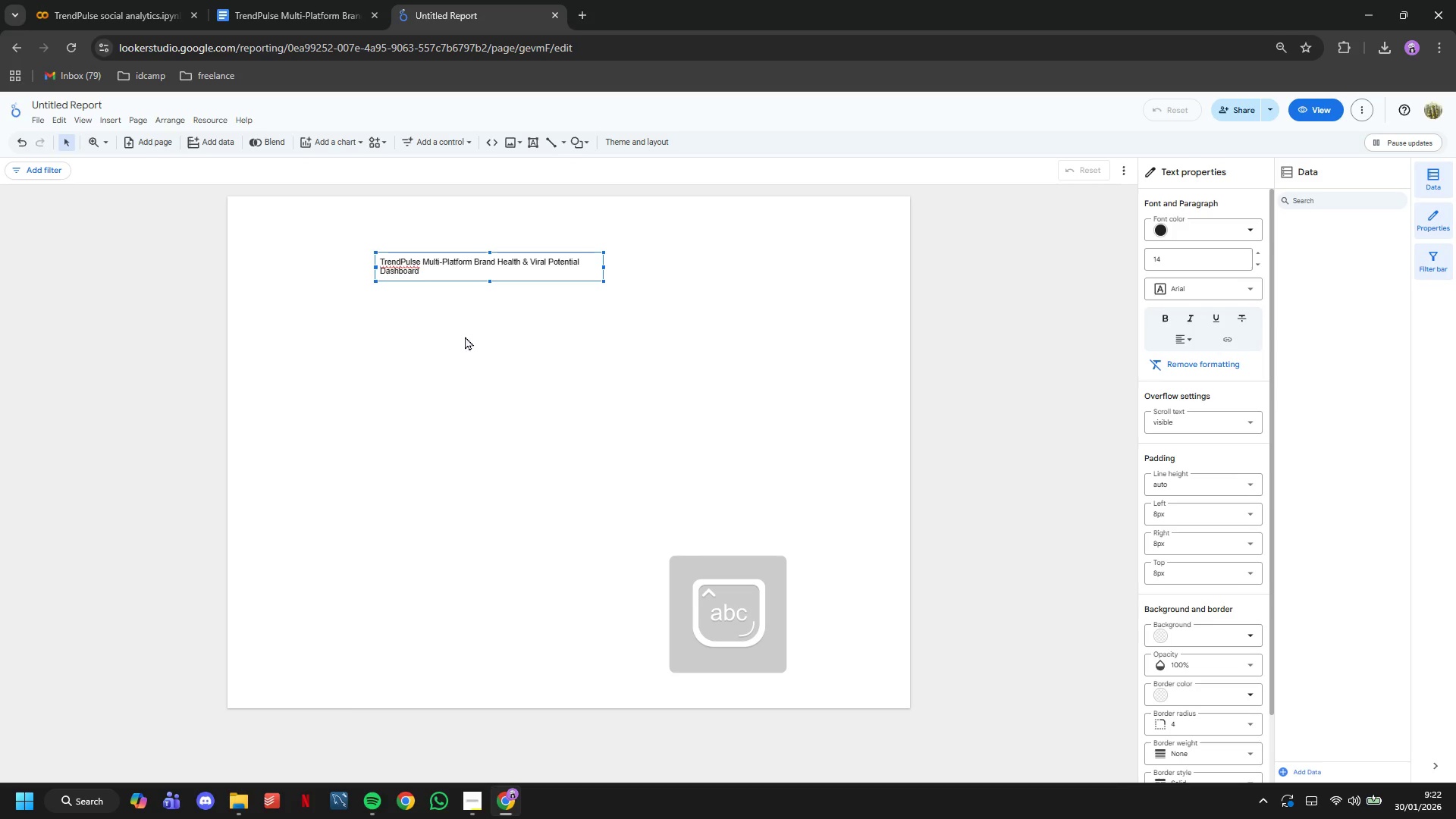 
key(Control+Q)
 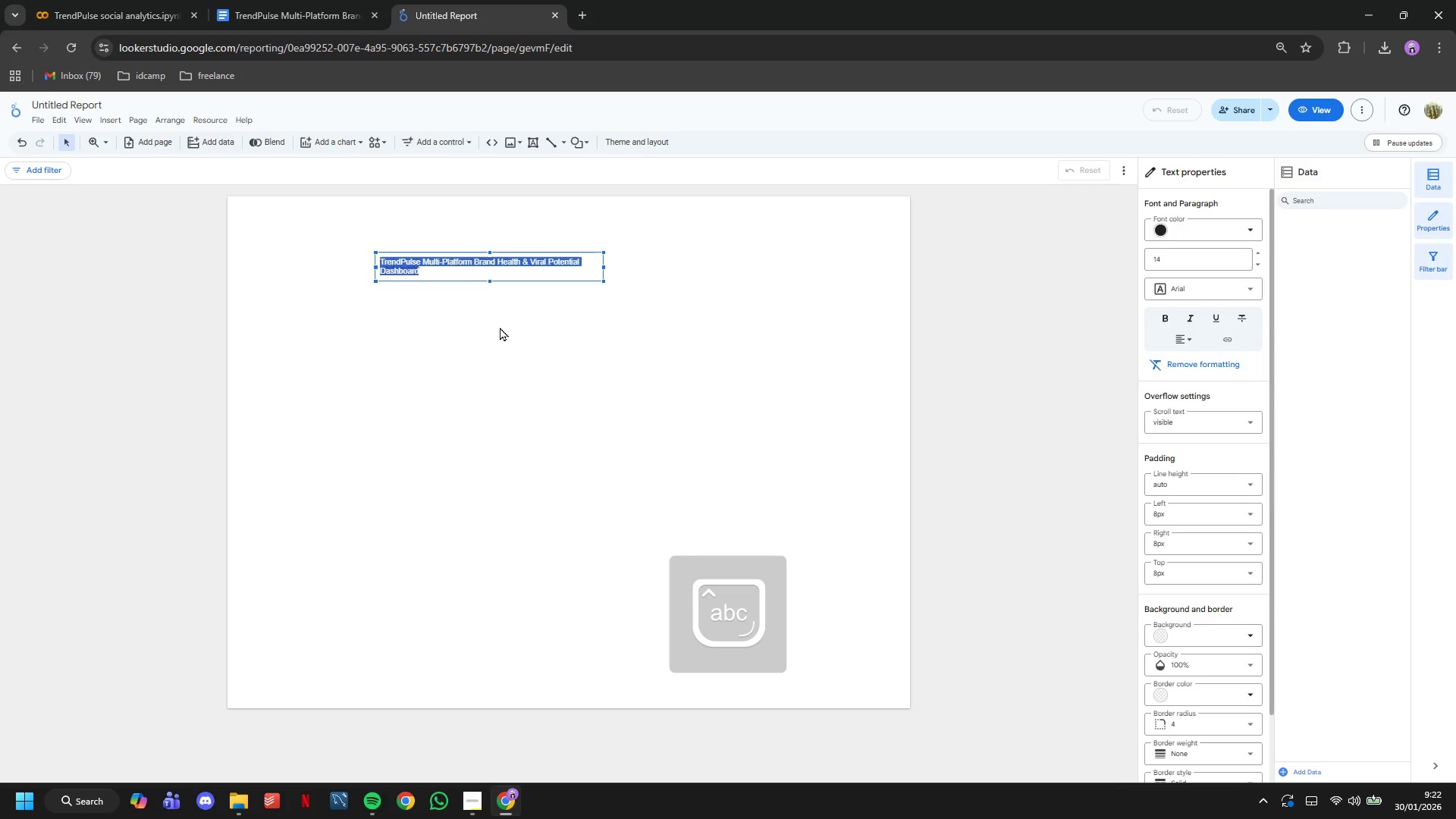 
key(Control+A)
 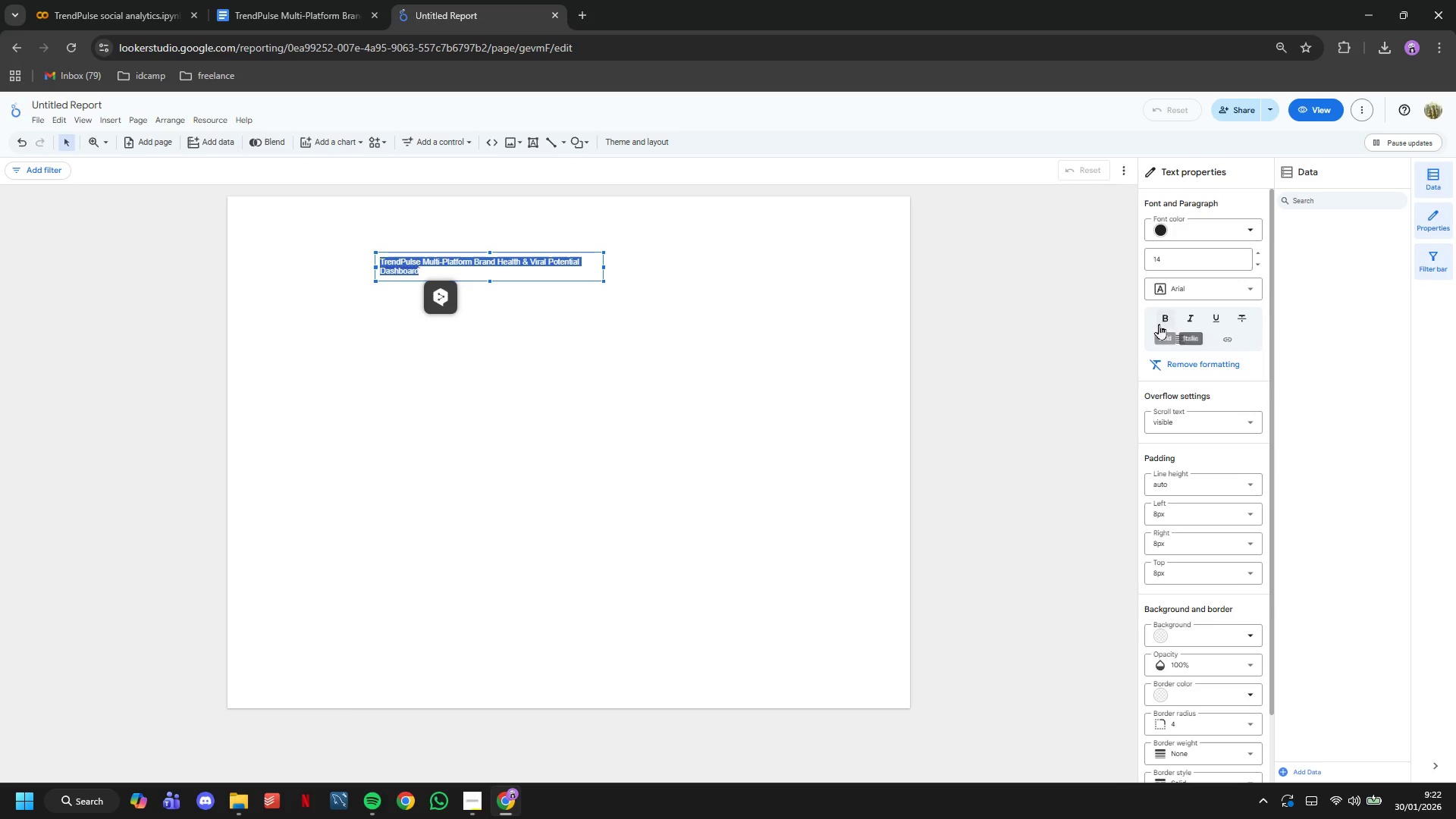 
left_click([1164, 310])
 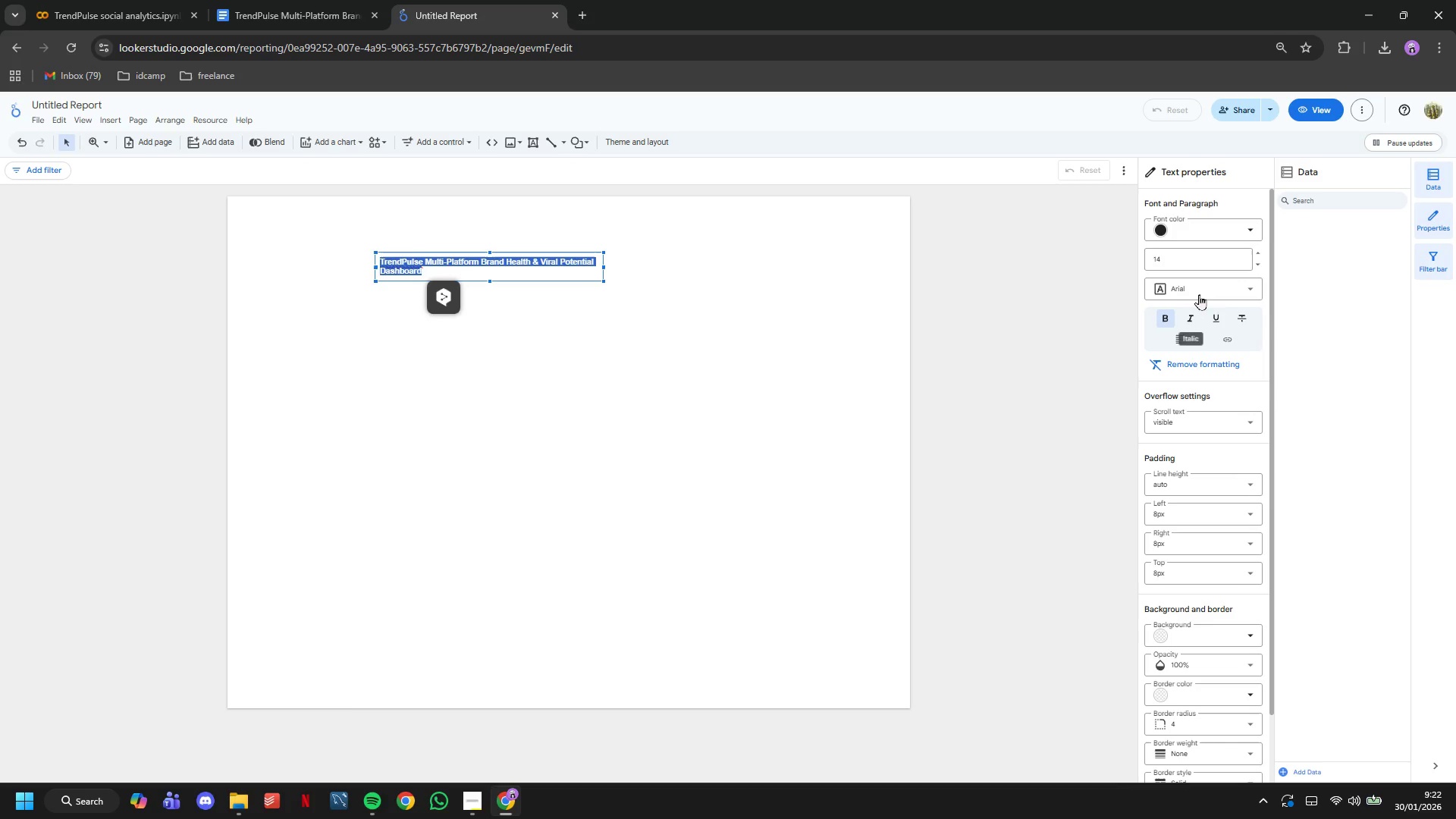 
left_click([1199, 288])
 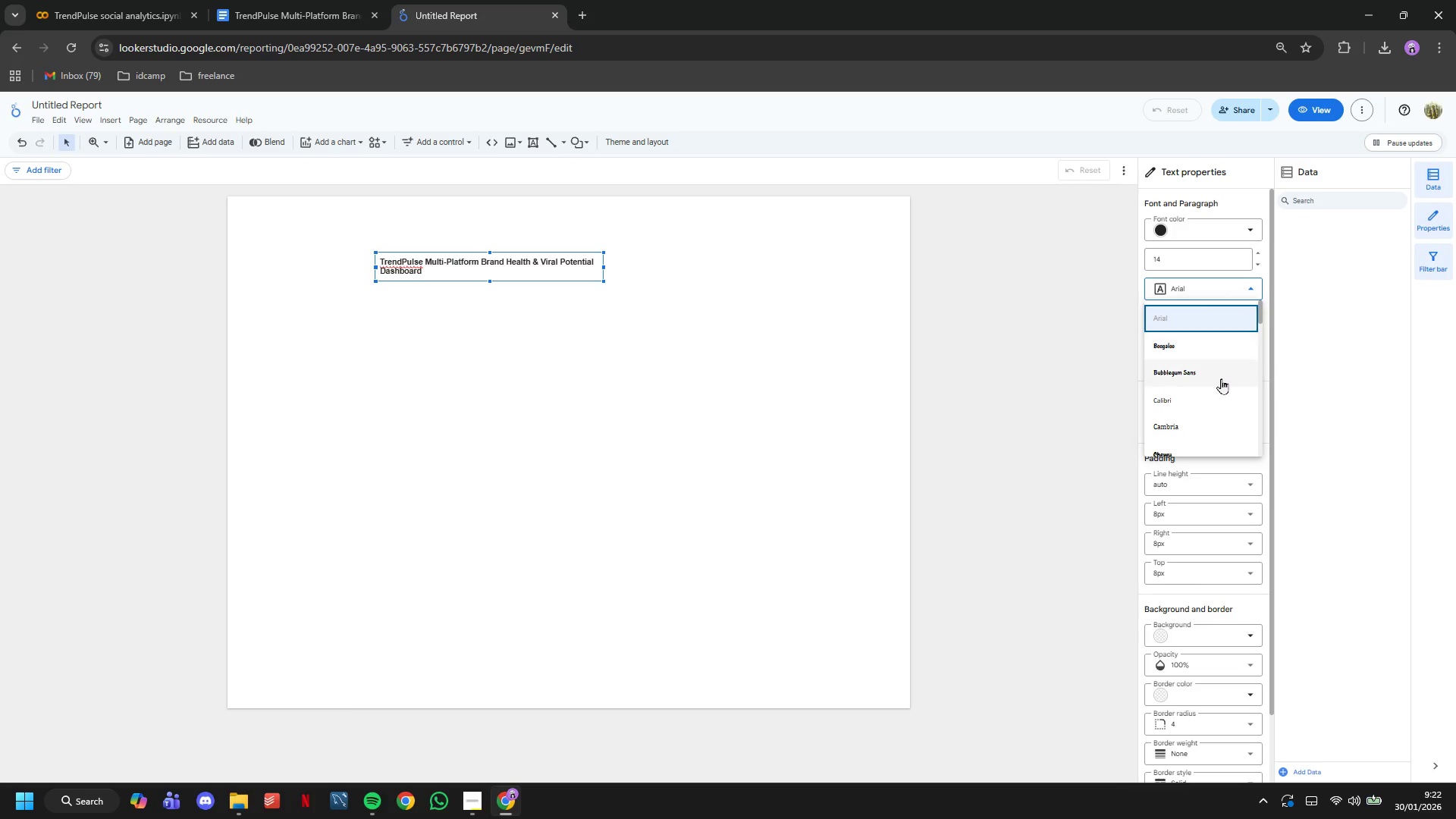 
scroll: coordinate [1221, 380], scroll_direction: down, amount: 3.0
 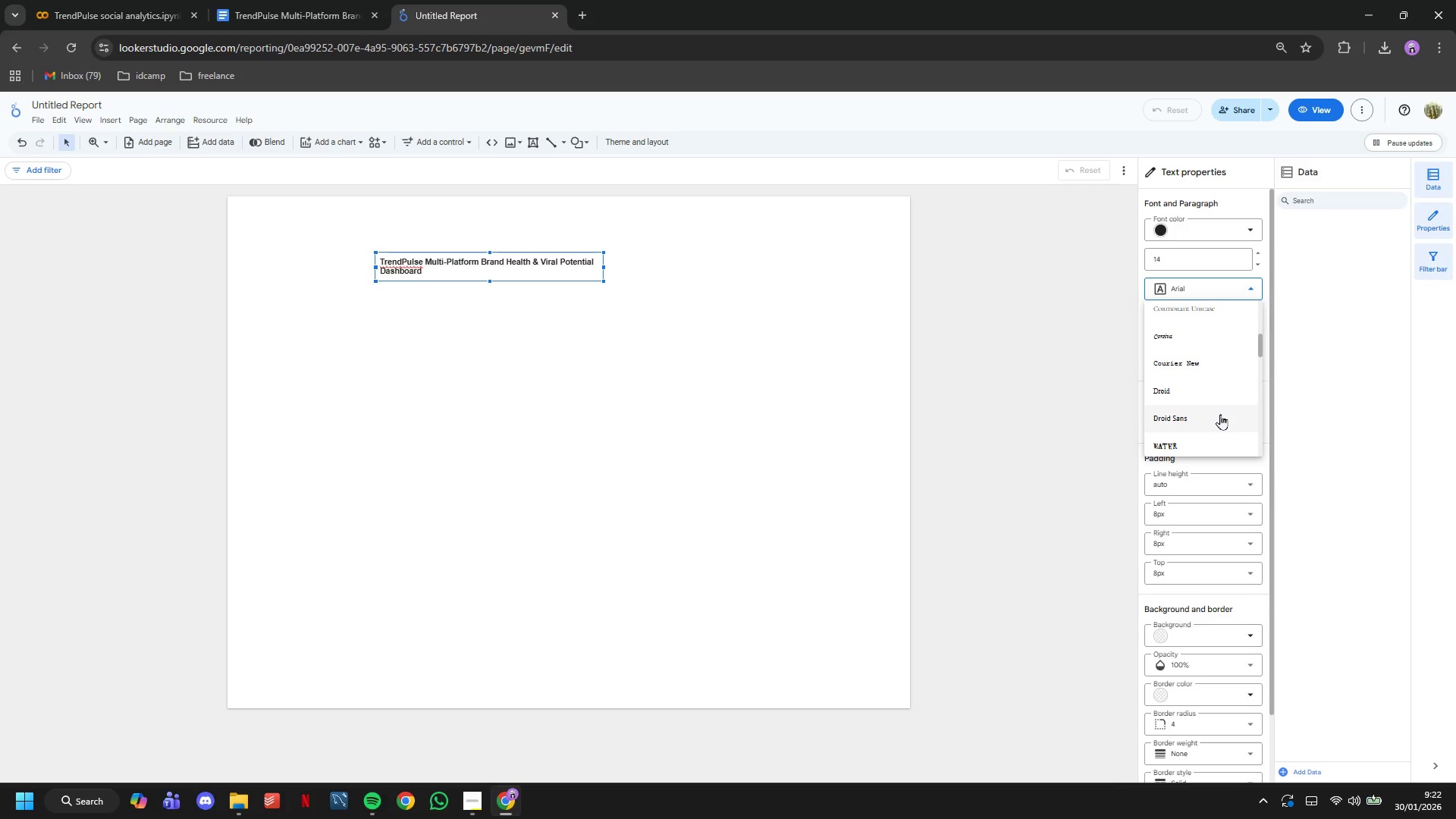 
left_click([1220, 414])
 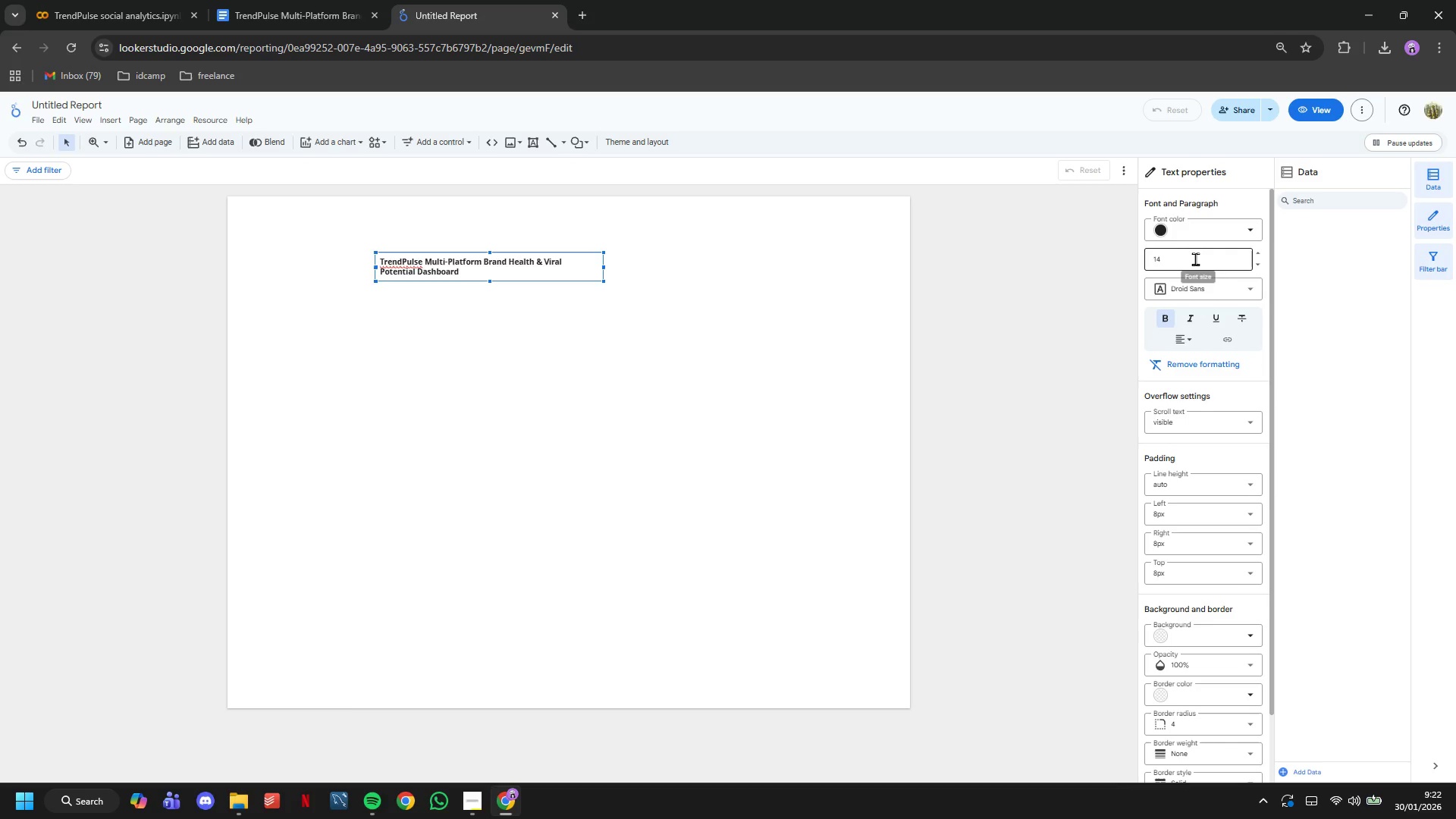 
left_click([1194, 237])
 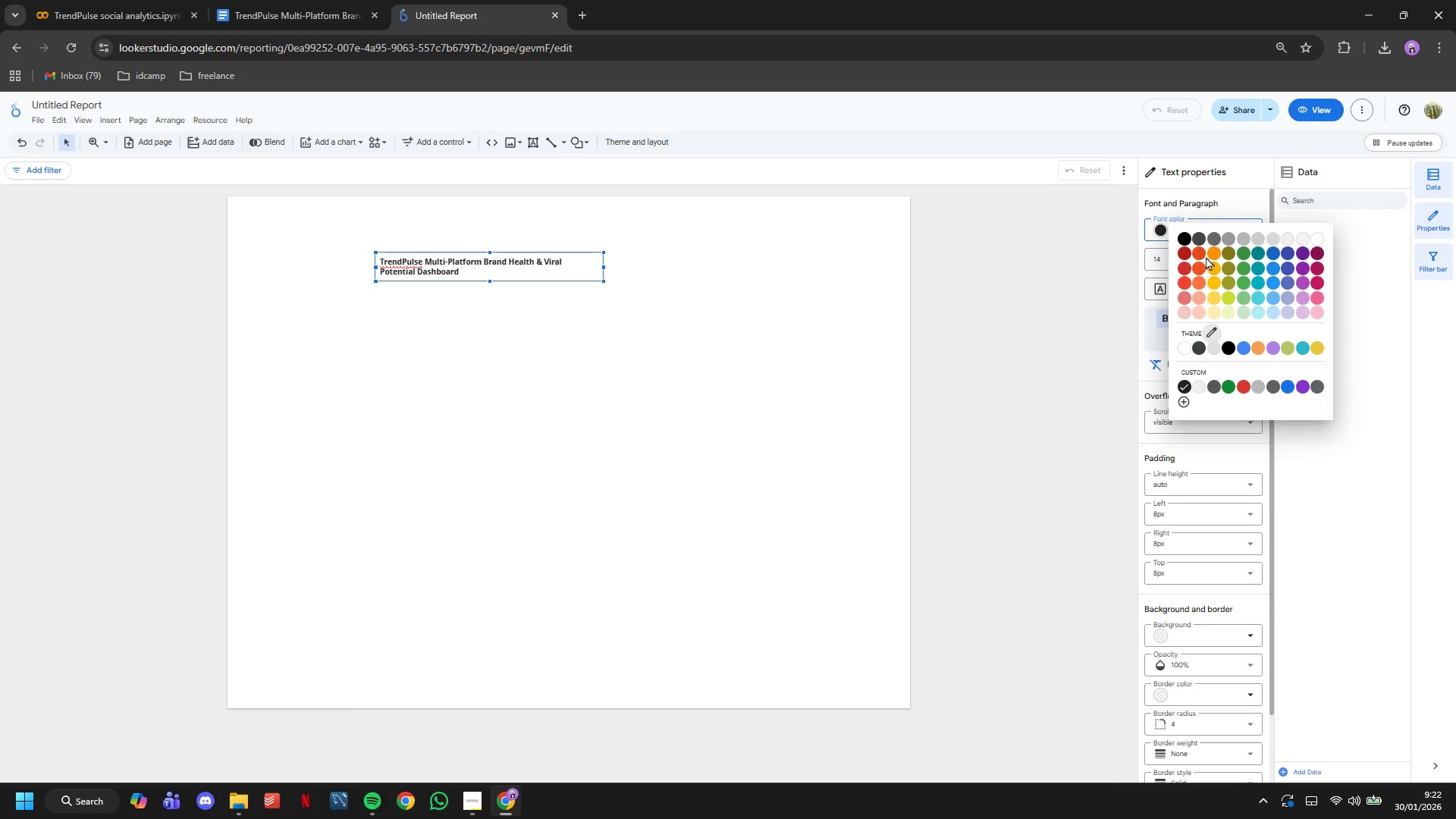 
left_click([1188, 252])
 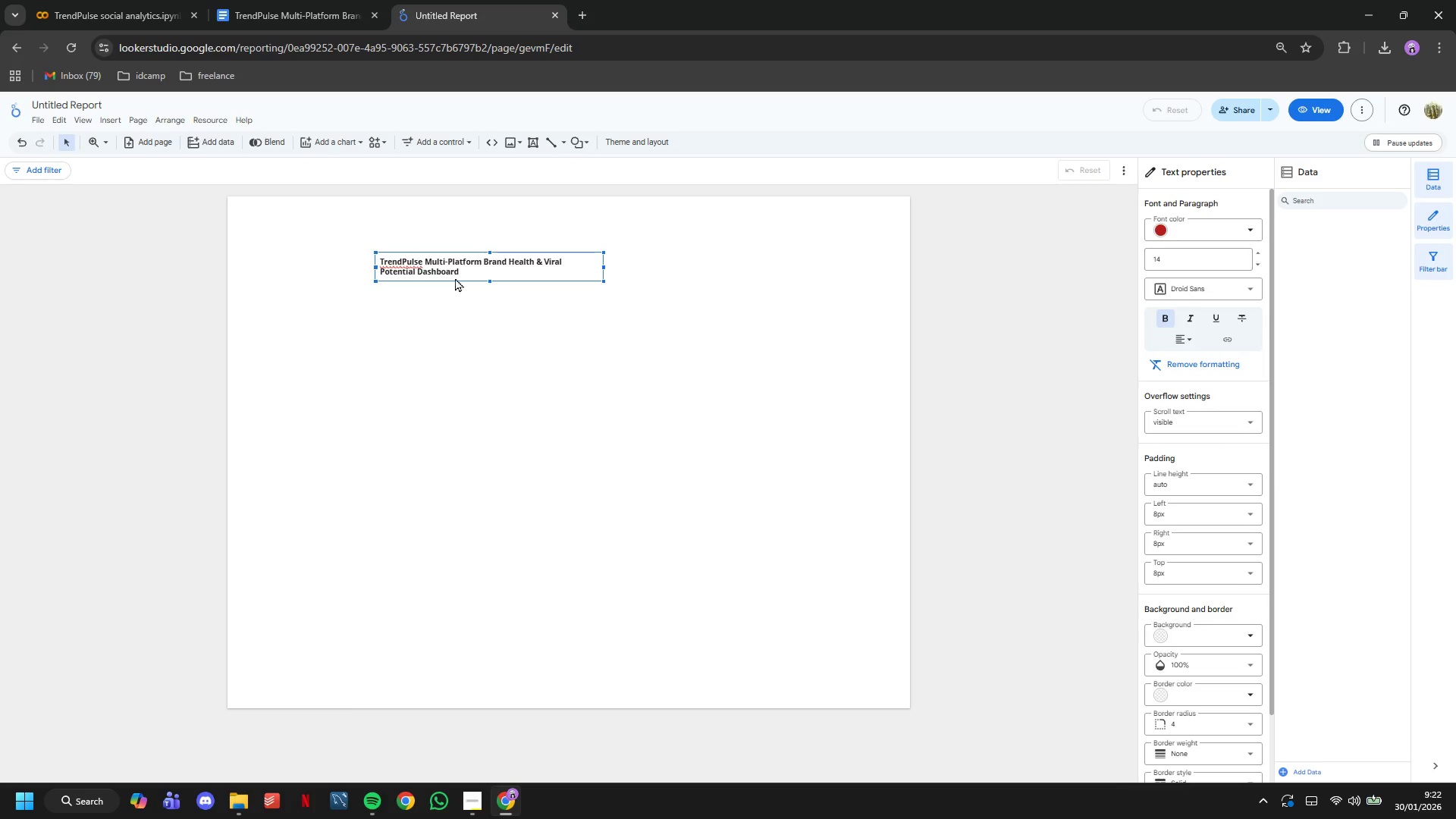 
left_click_drag(start_coordinate=[464, 273], to_coordinate=[345, 249])
 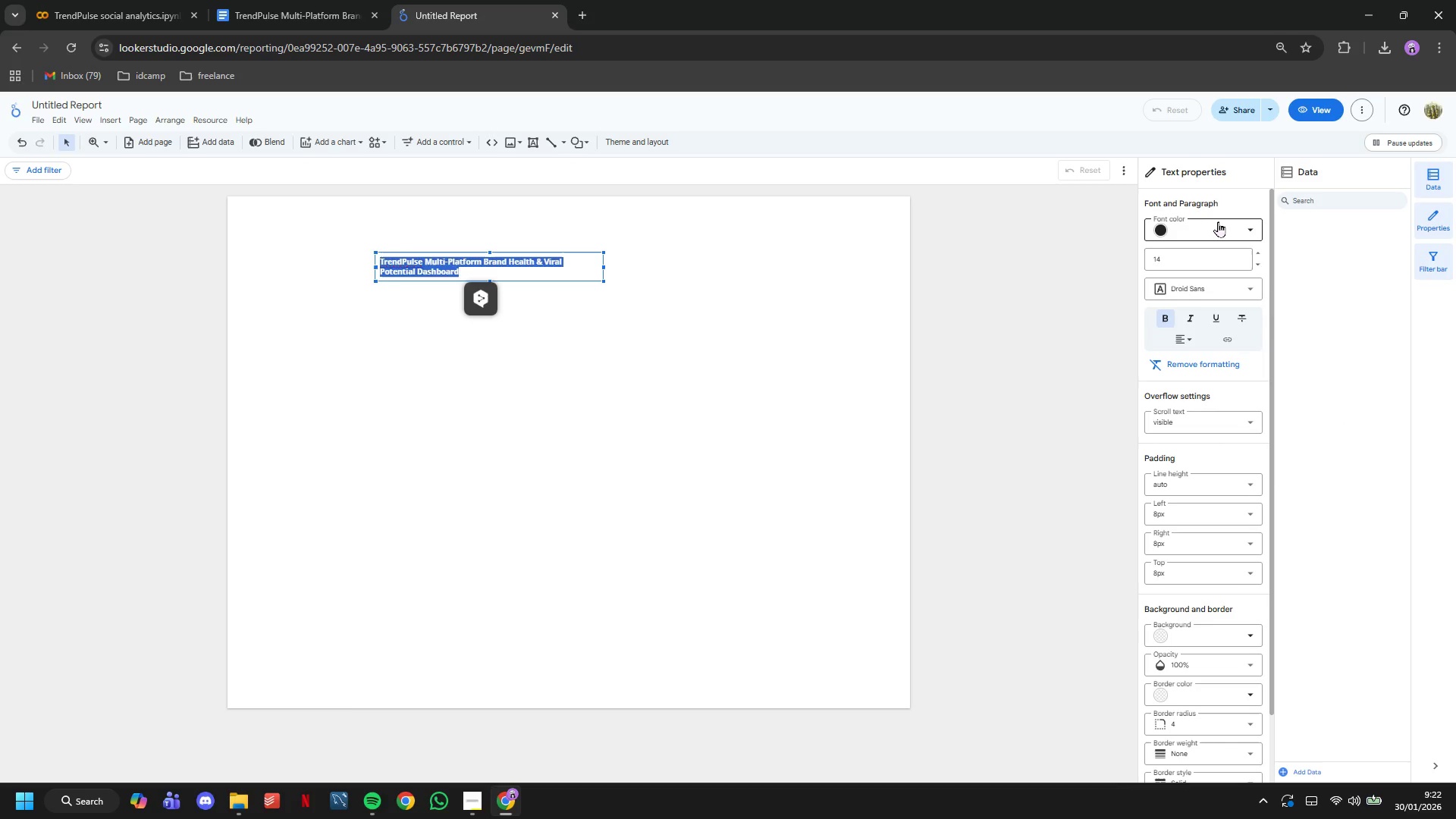 
left_click([1218, 221])
 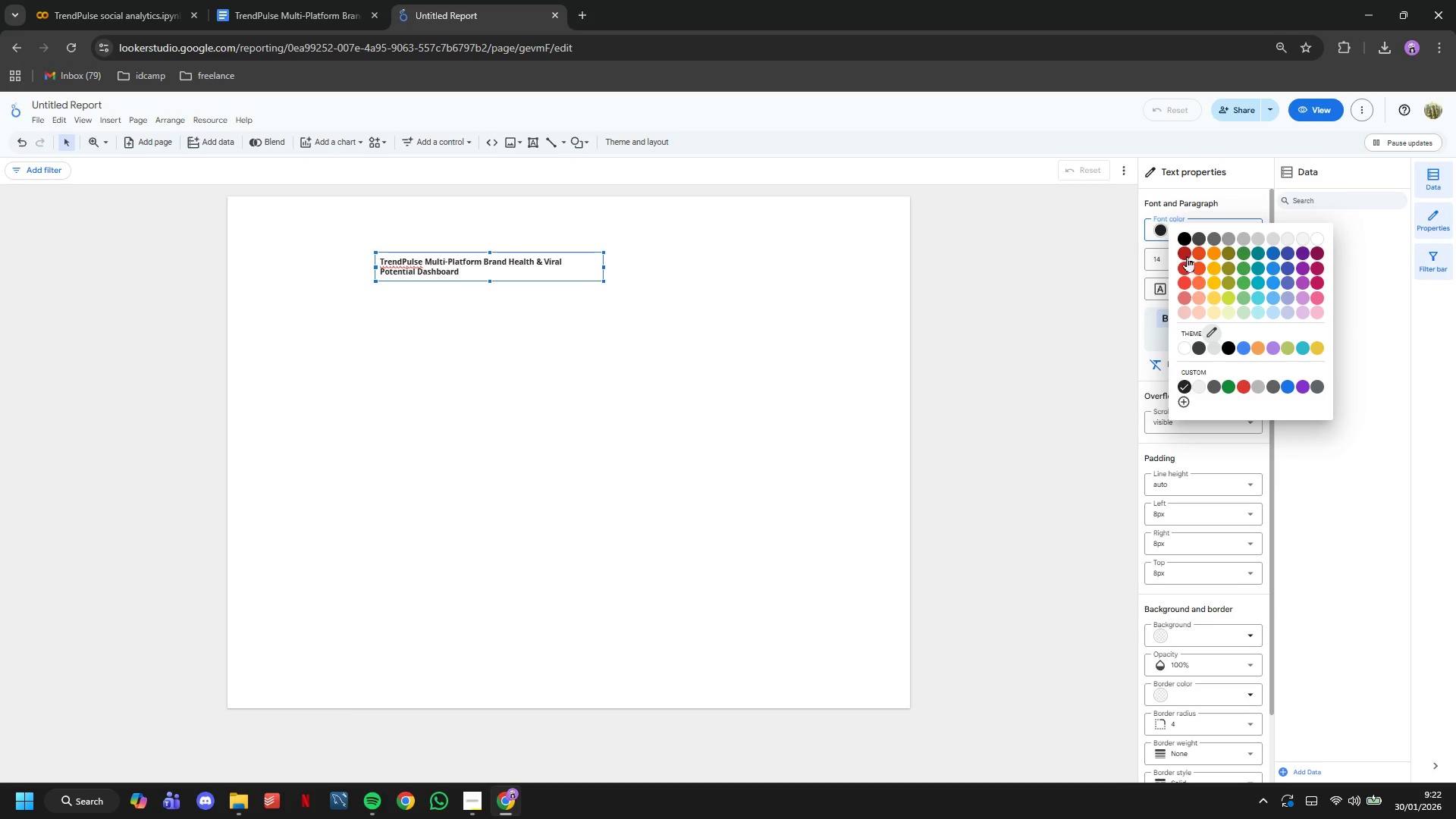 
left_click([1186, 253])
 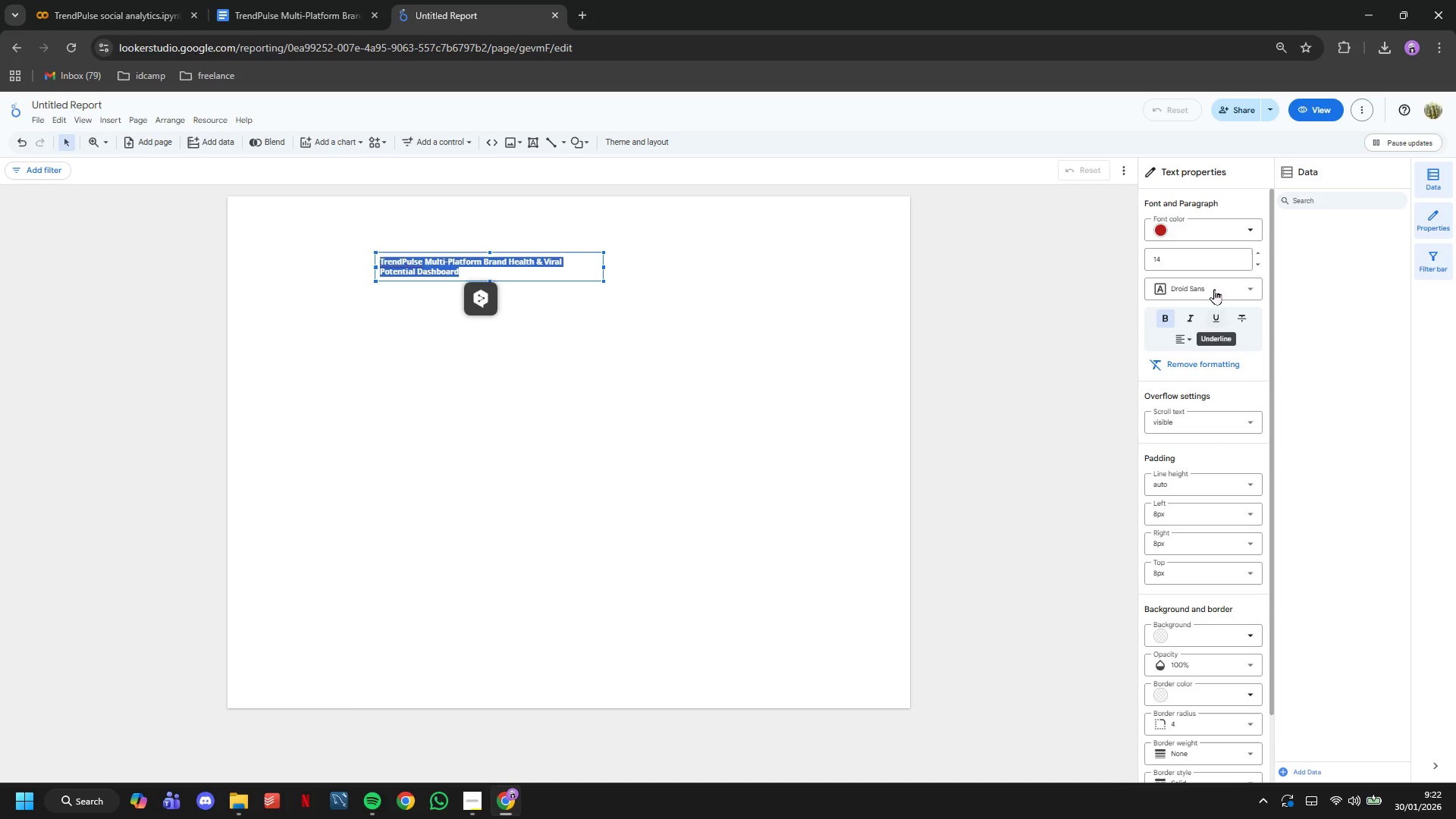 
left_click([1211, 261])
 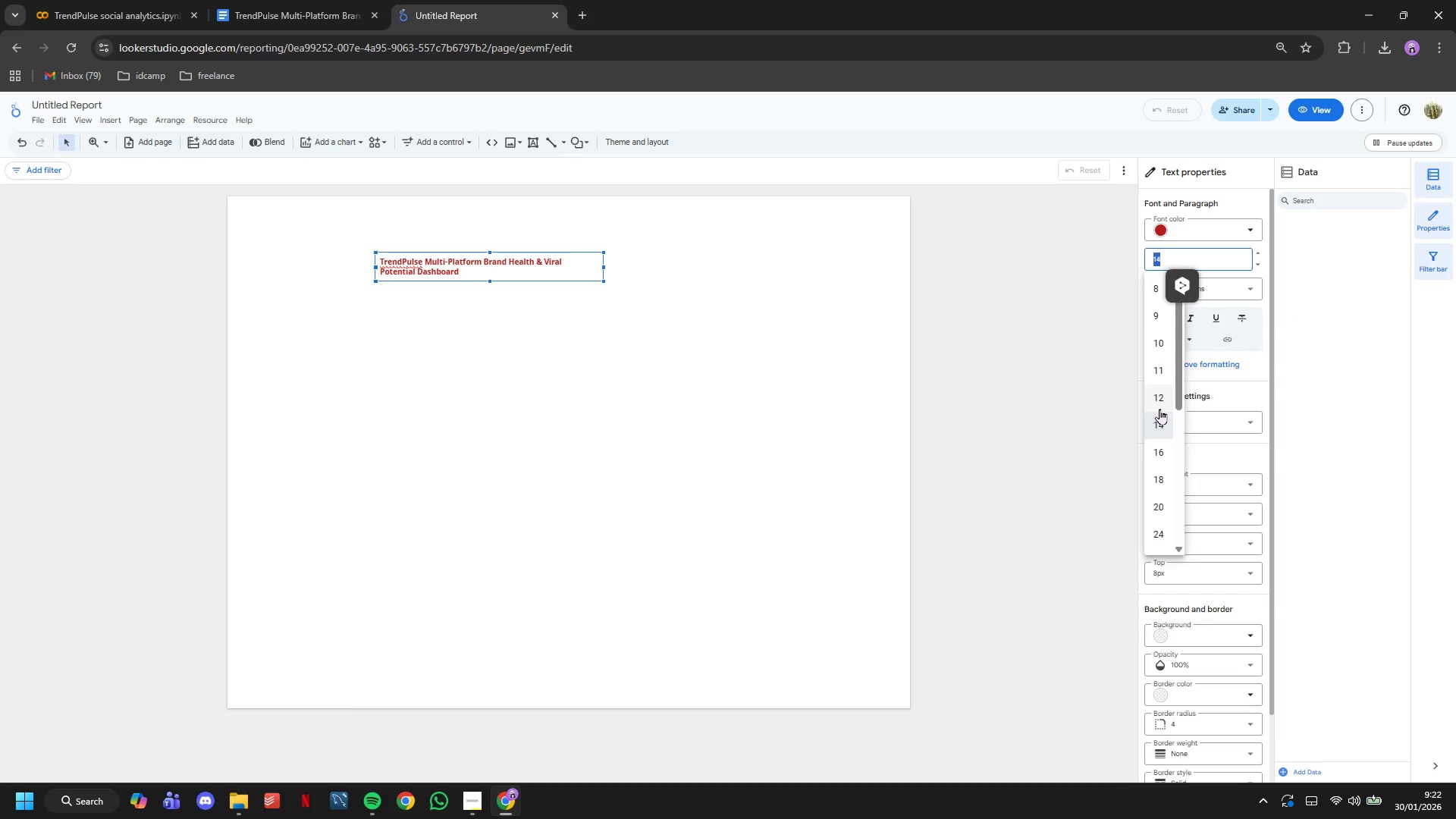 
scroll: coordinate [1159, 409], scroll_direction: down, amount: 2.0
 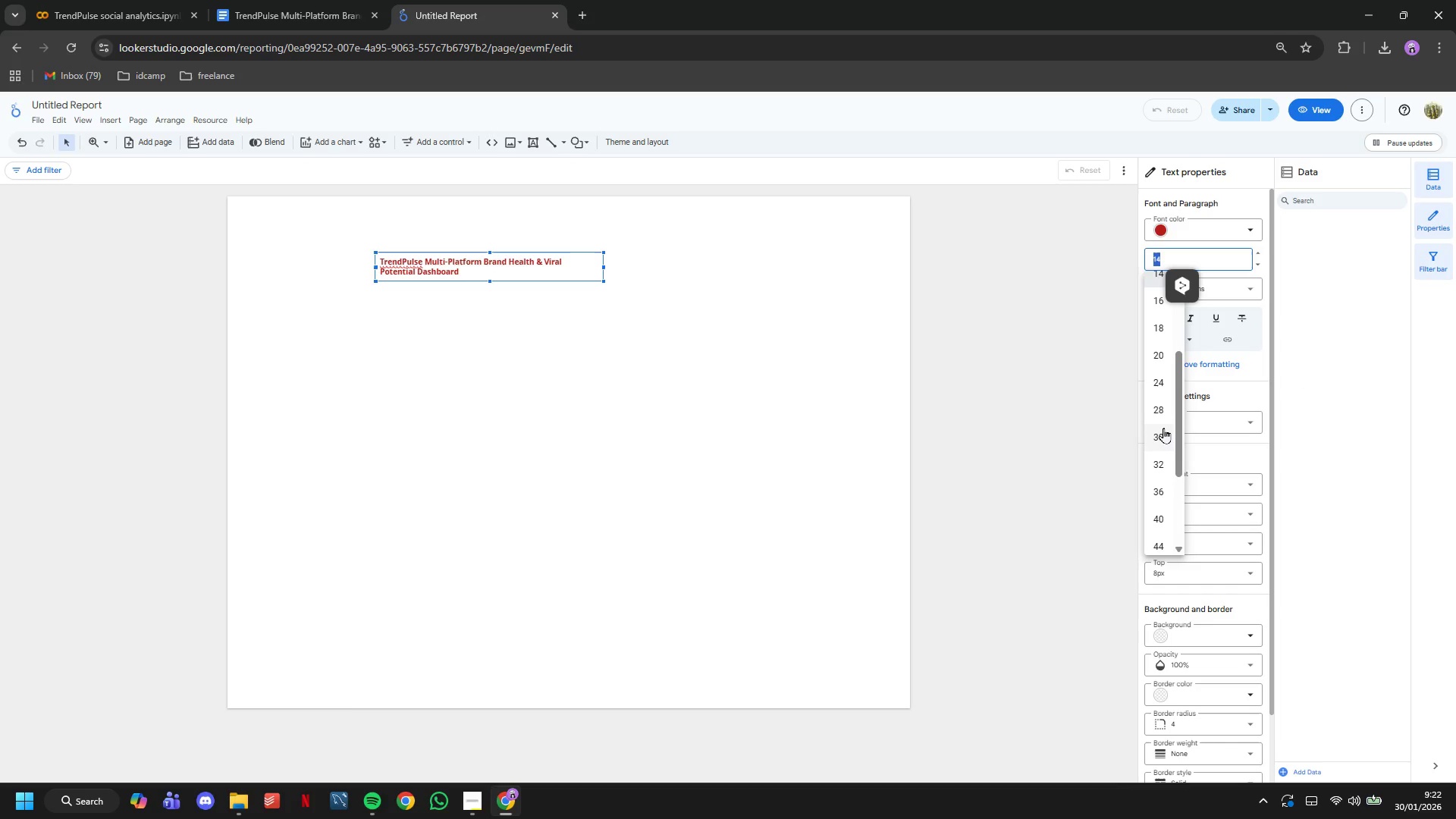 
left_click([1163, 429])
 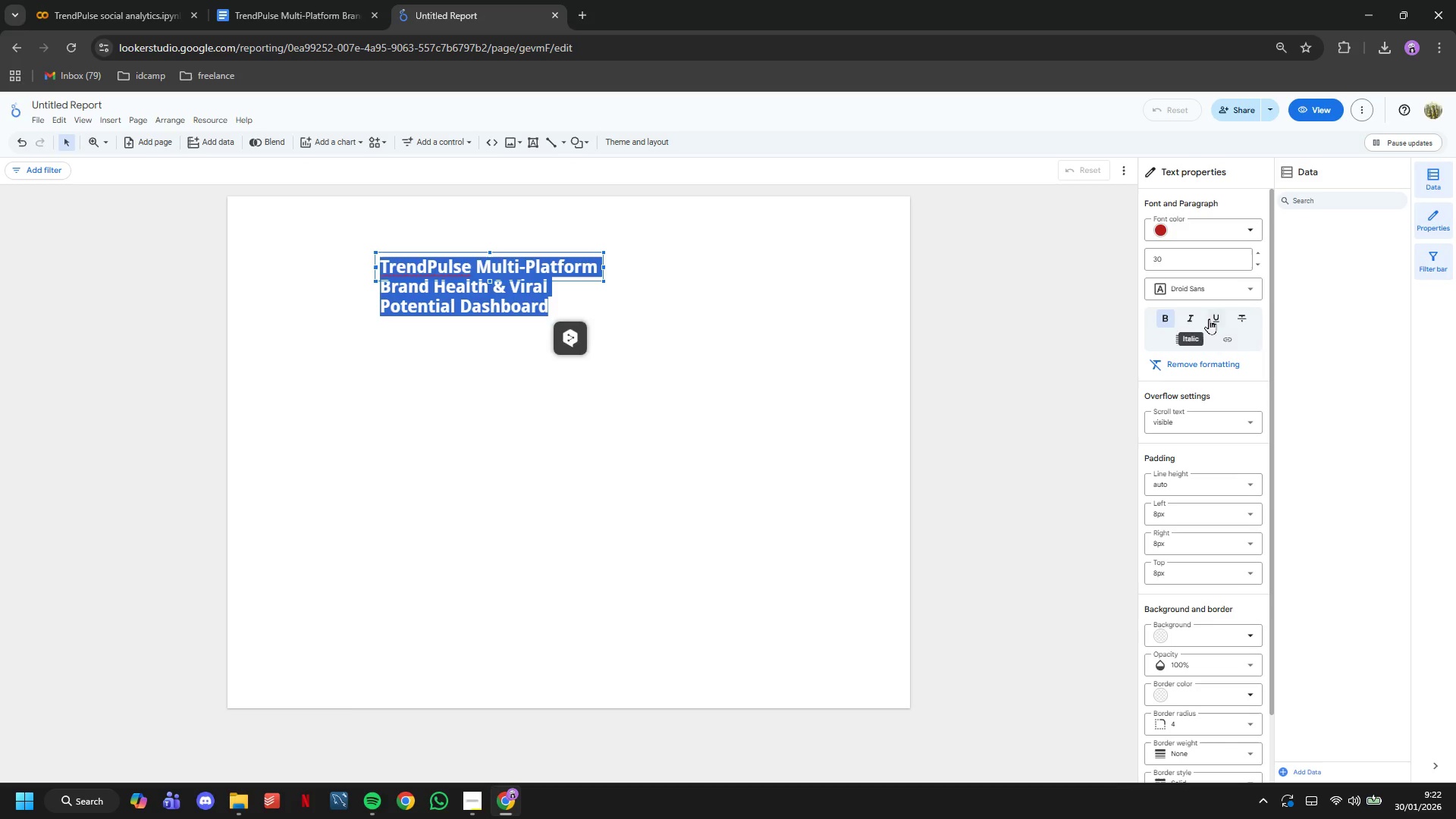 
left_click([1182, 337])
 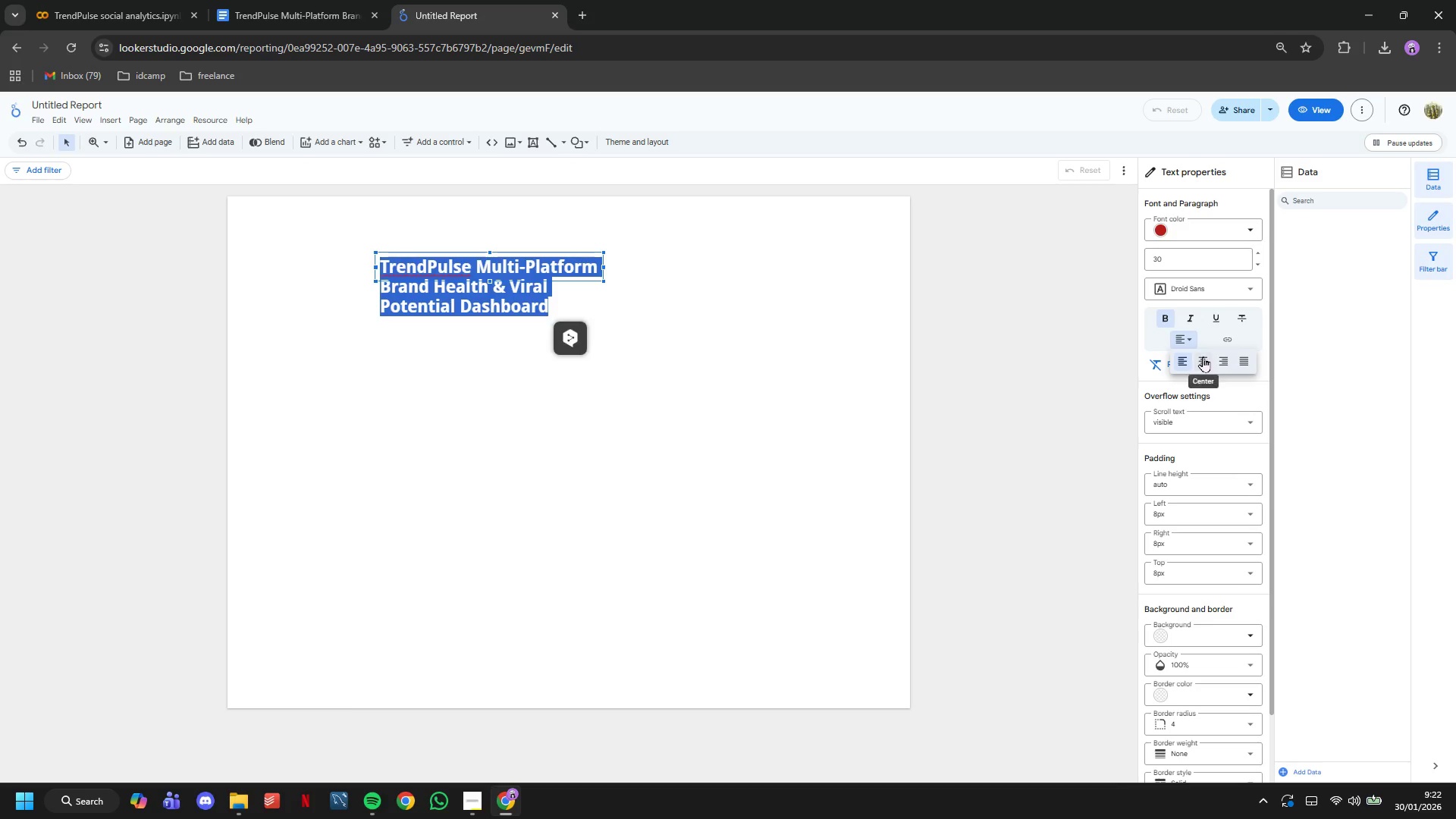 
left_click([1203, 356])
 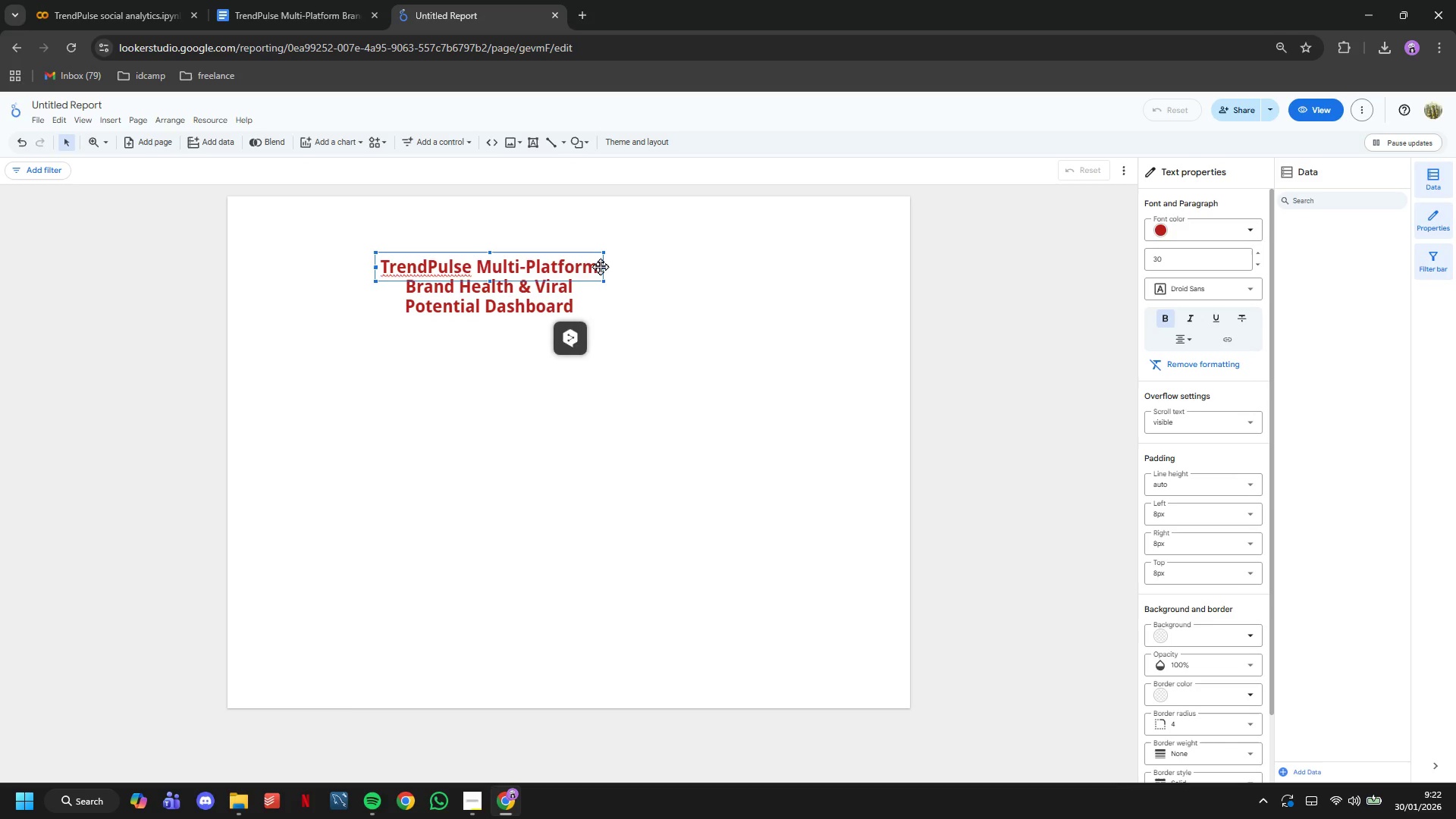 
left_click_drag(start_coordinate=[603, 265], to_coordinate=[902, 311])
 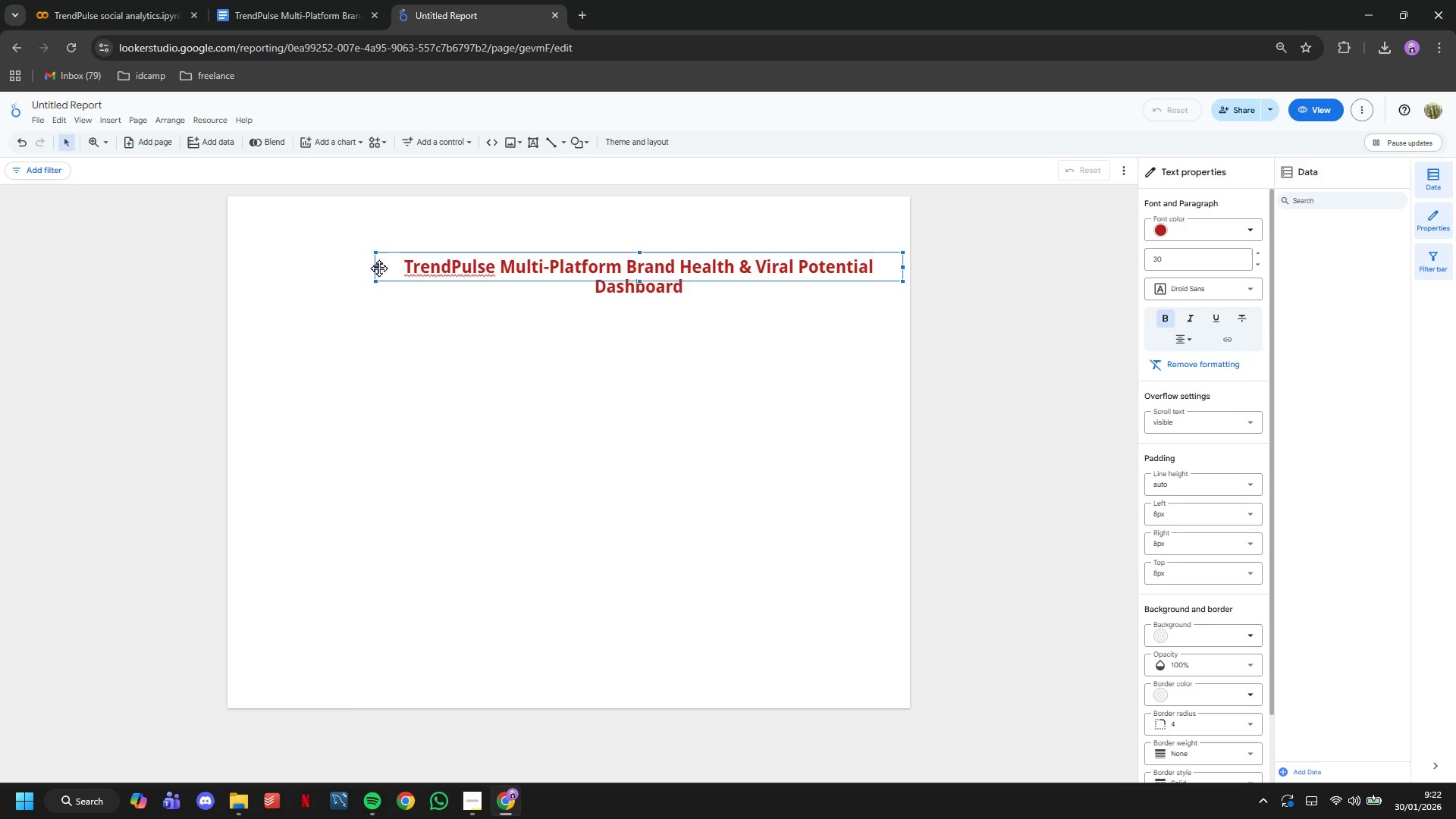 
left_click_drag(start_coordinate=[376, 267], to_coordinate=[231, 240])
 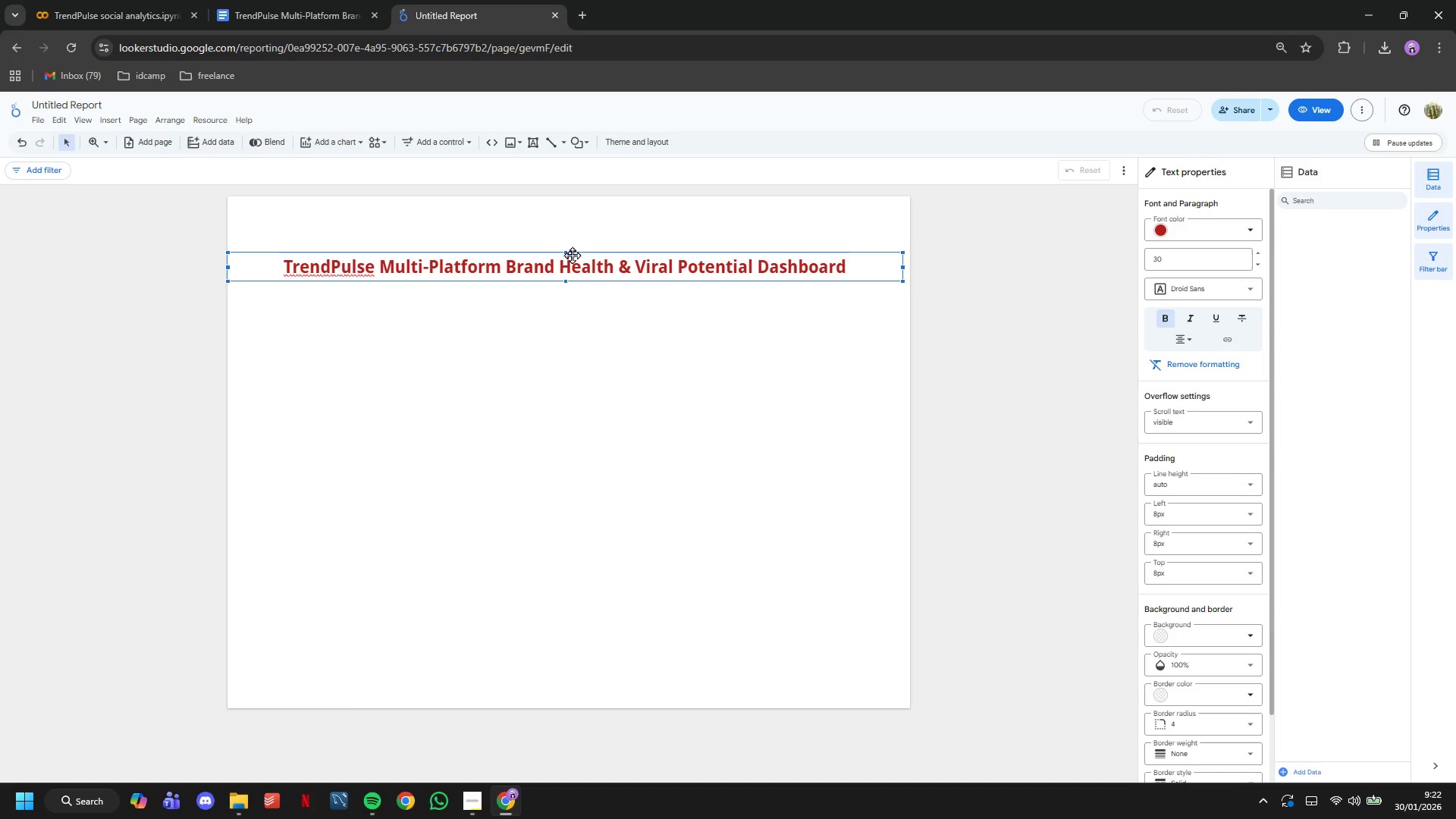 
left_click_drag(start_coordinate=[572, 255], to_coordinate=[570, 212])
 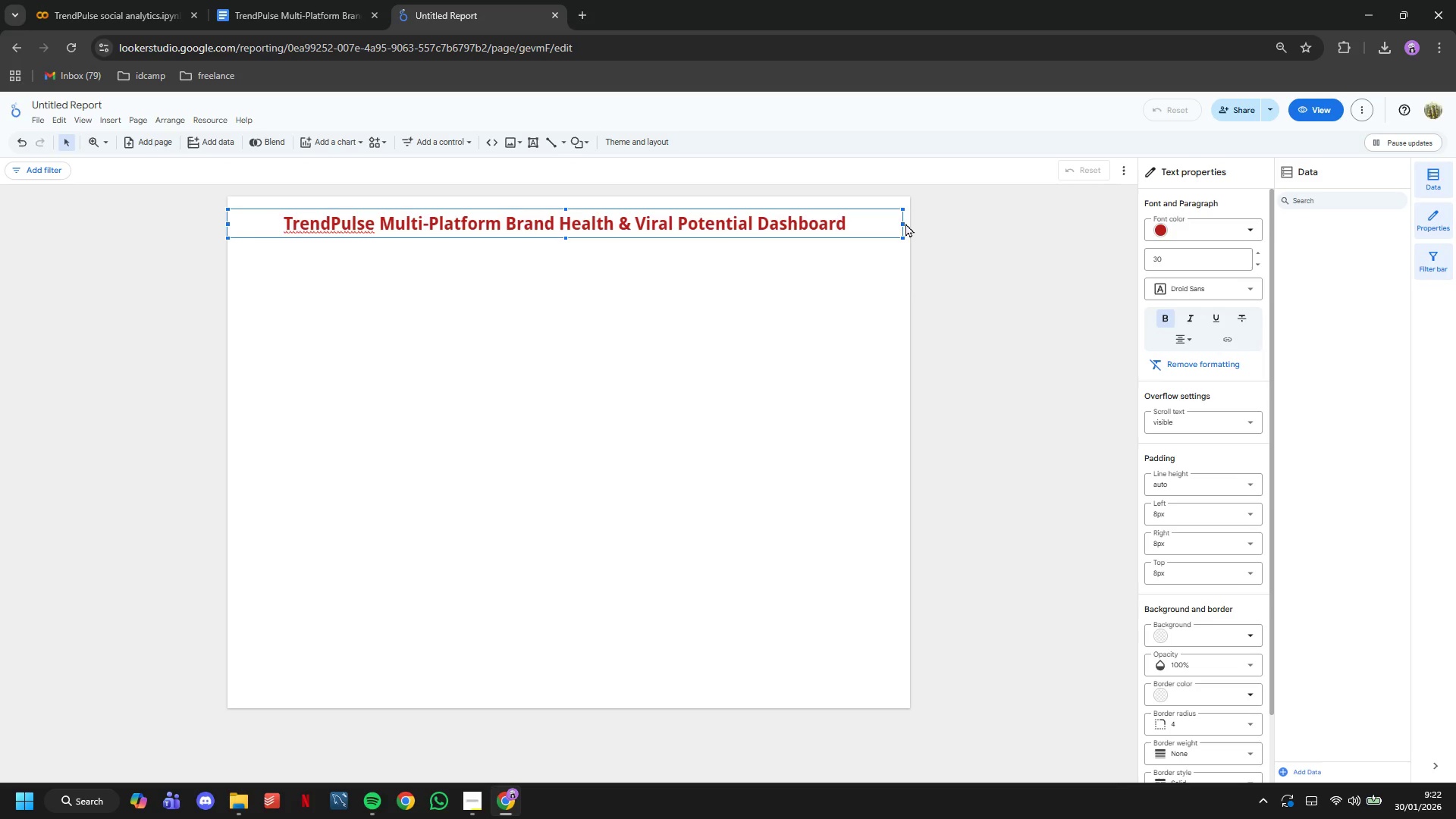 
left_click_drag(start_coordinate=[903, 223], to_coordinate=[912, 224])
 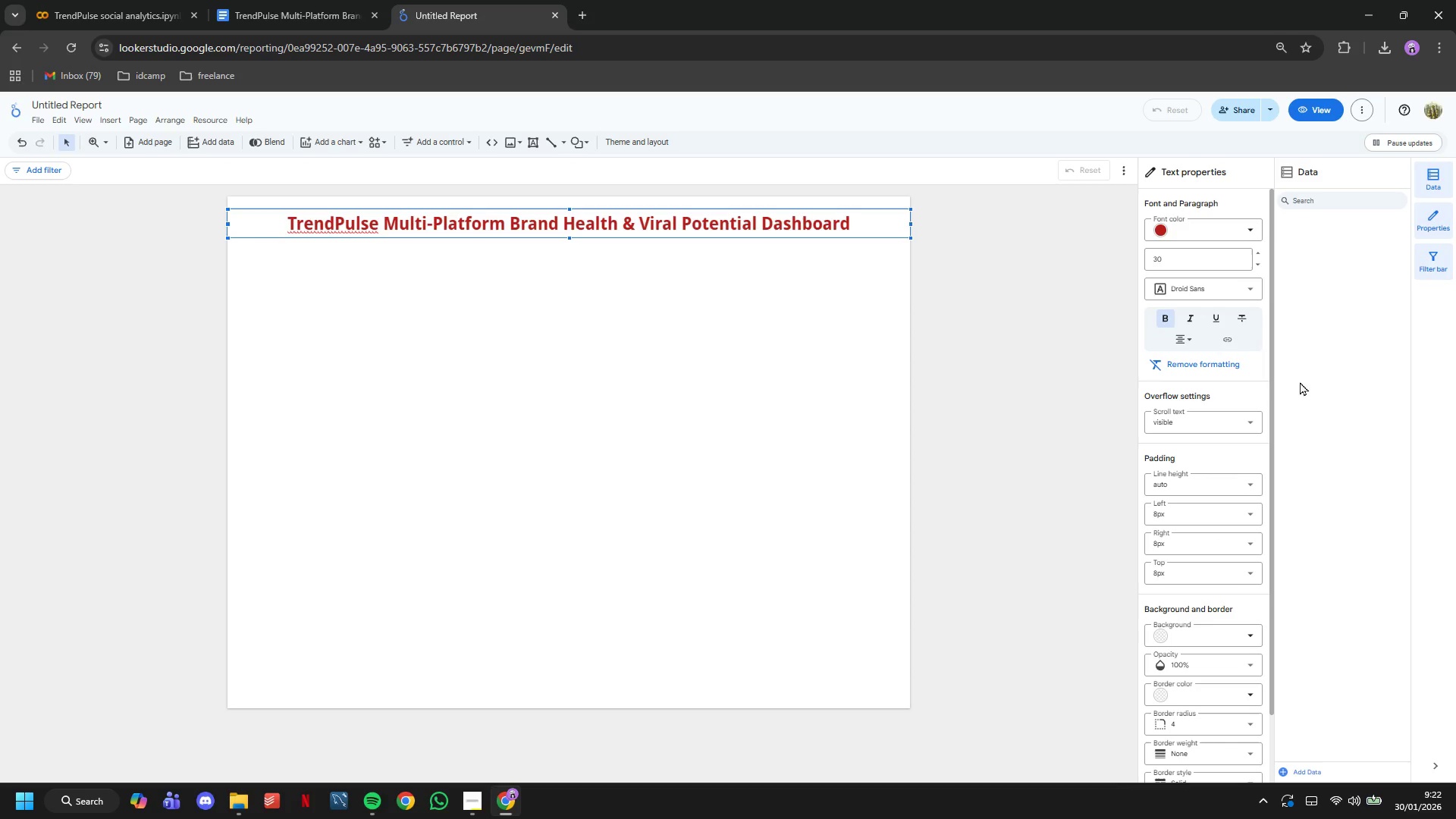 
scroll: coordinate [1227, 400], scroll_direction: down, amount: 7.0
 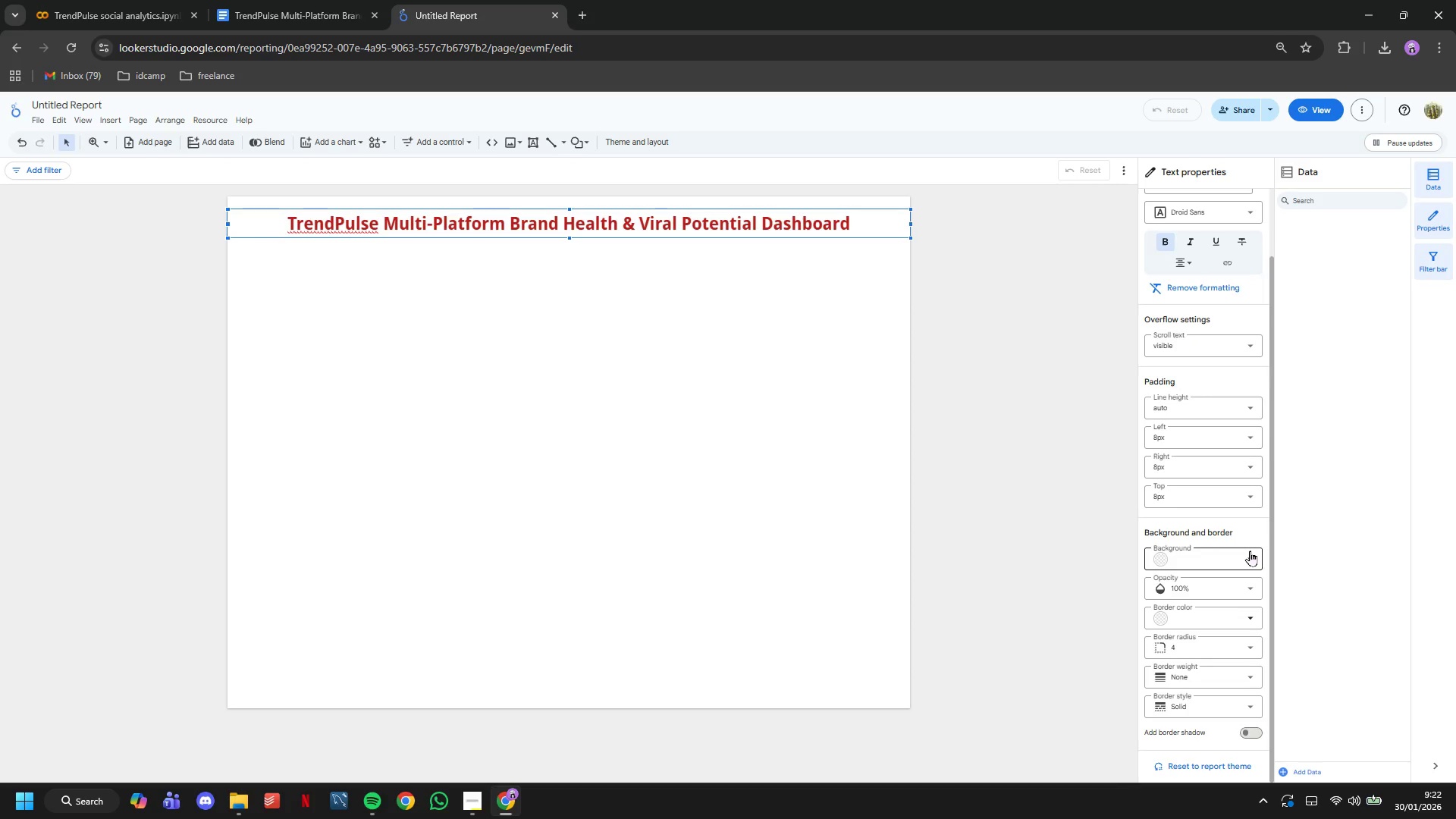 
left_click([1250, 551])
 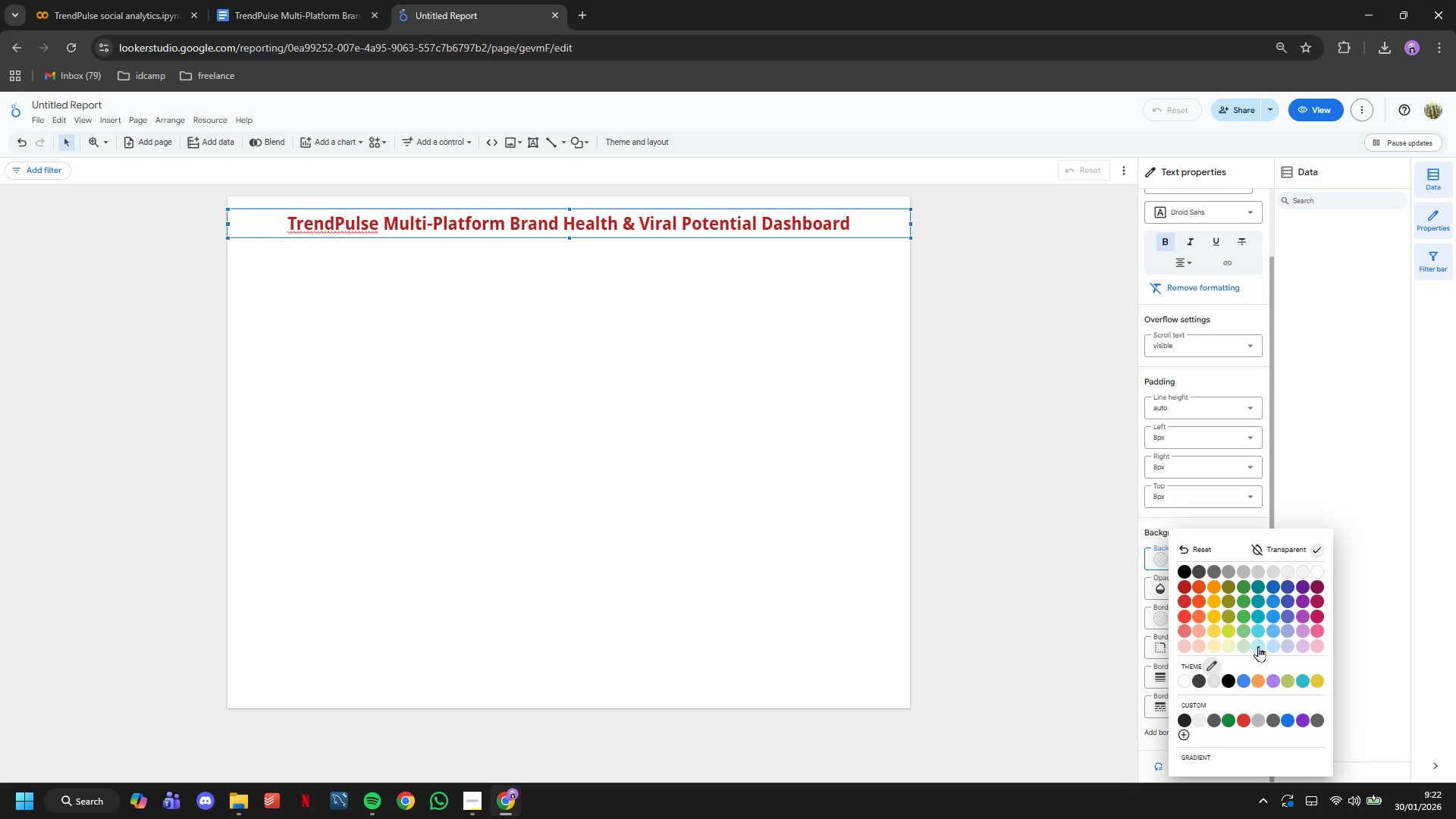 
left_click([1244, 645])
 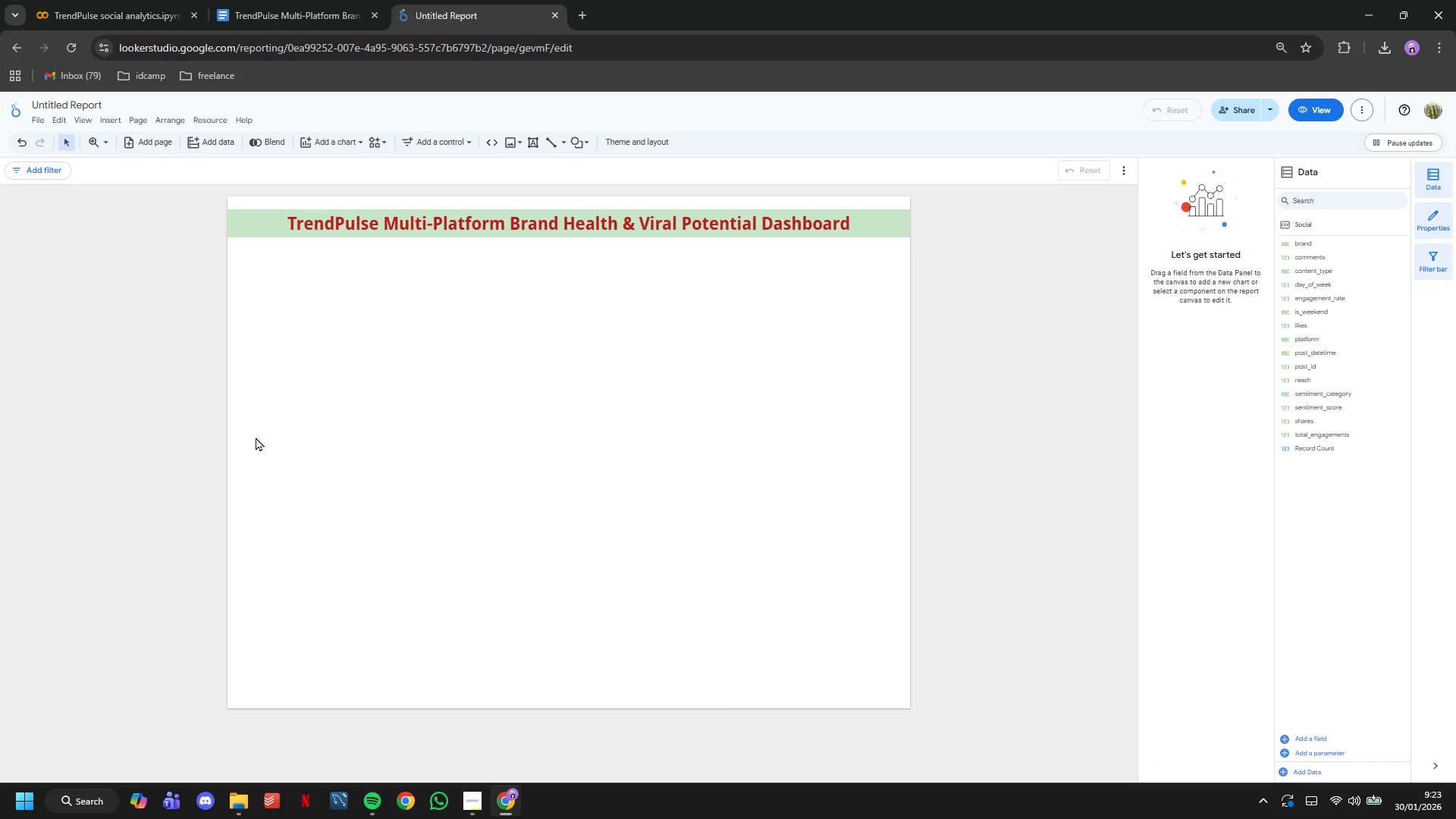 
wait(7.75)
 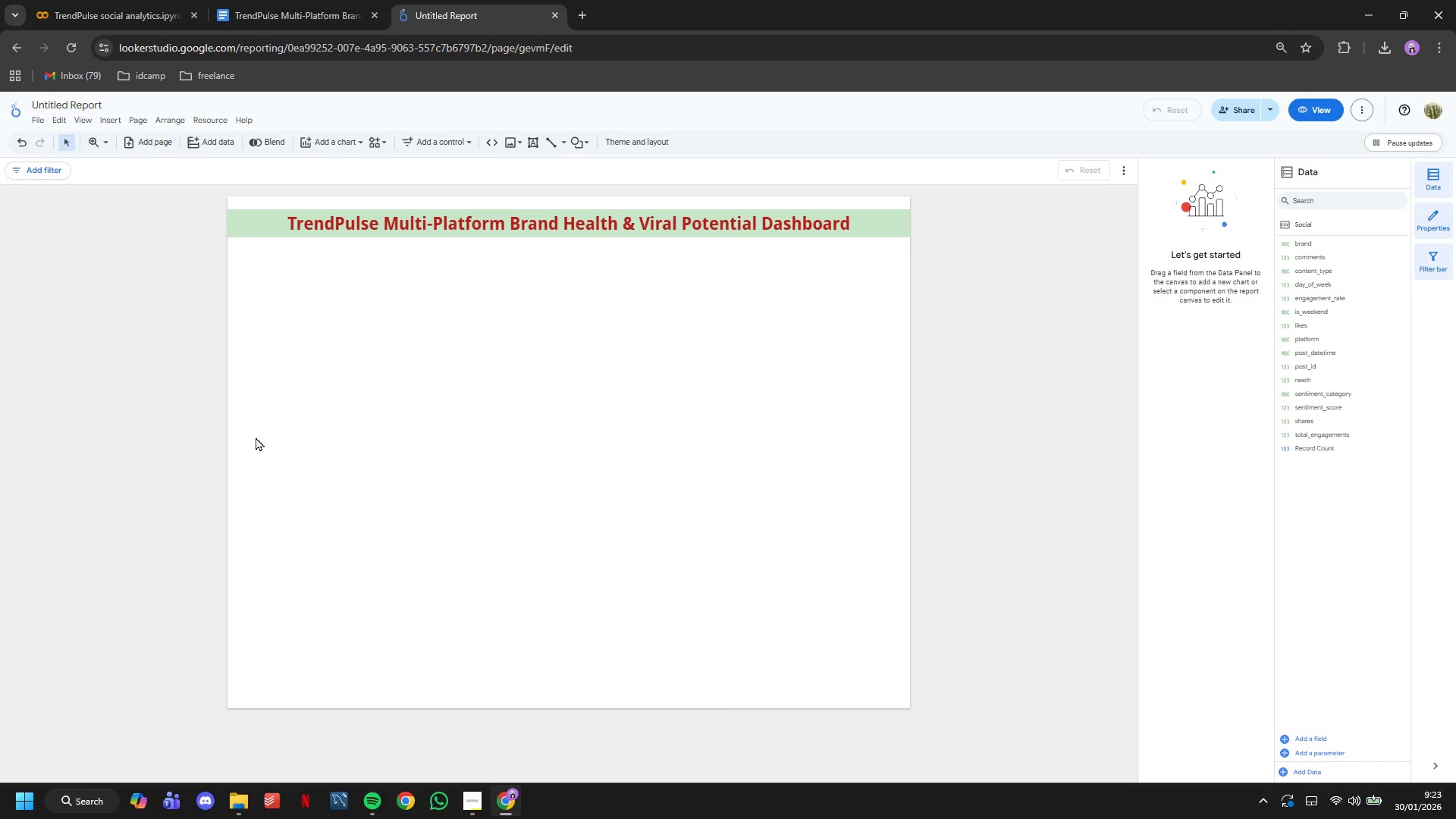 
scroll: coordinate [331, 443], scroll_direction: up, amount: 1.0
 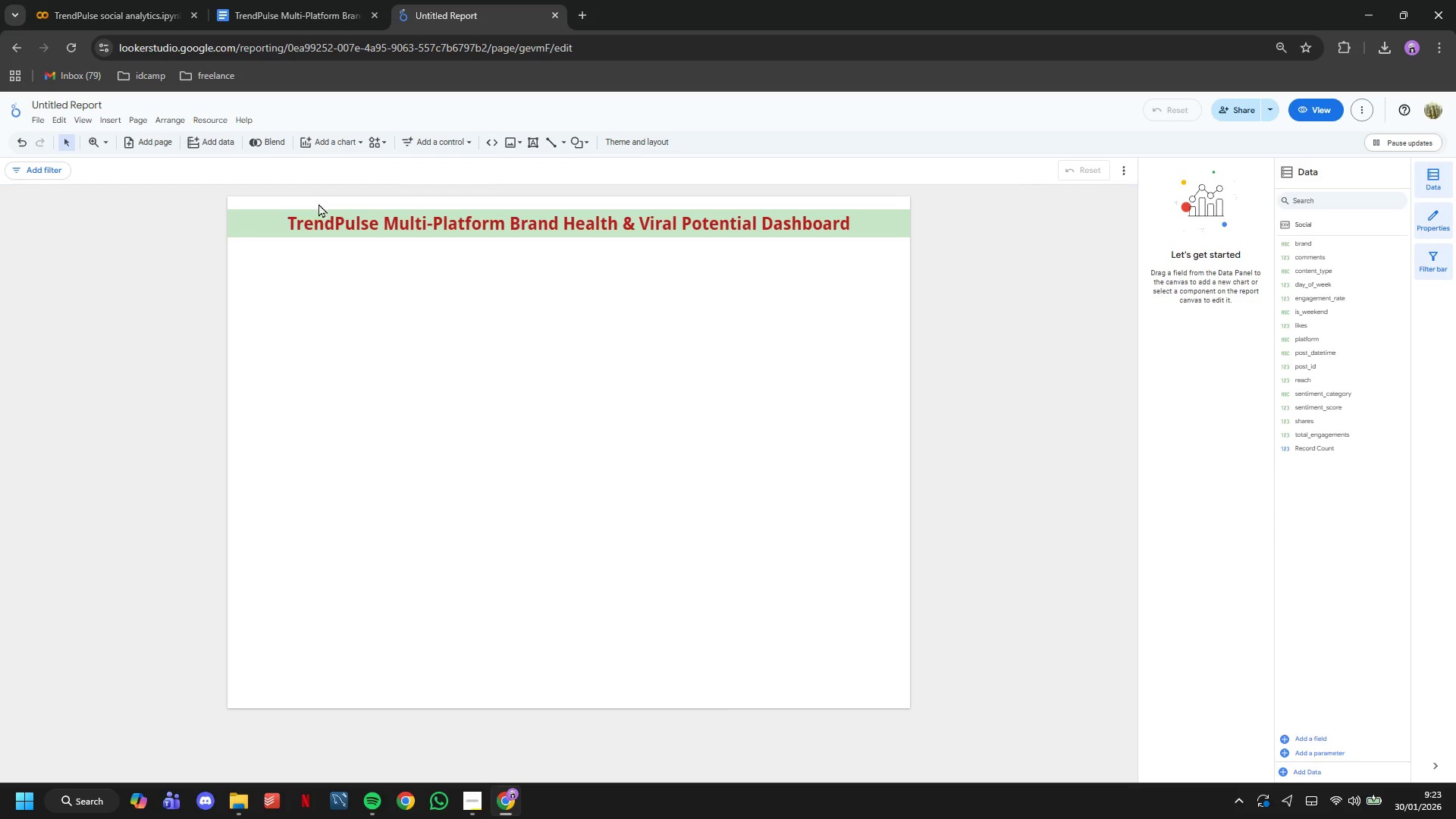 
double_click([358, 230])
 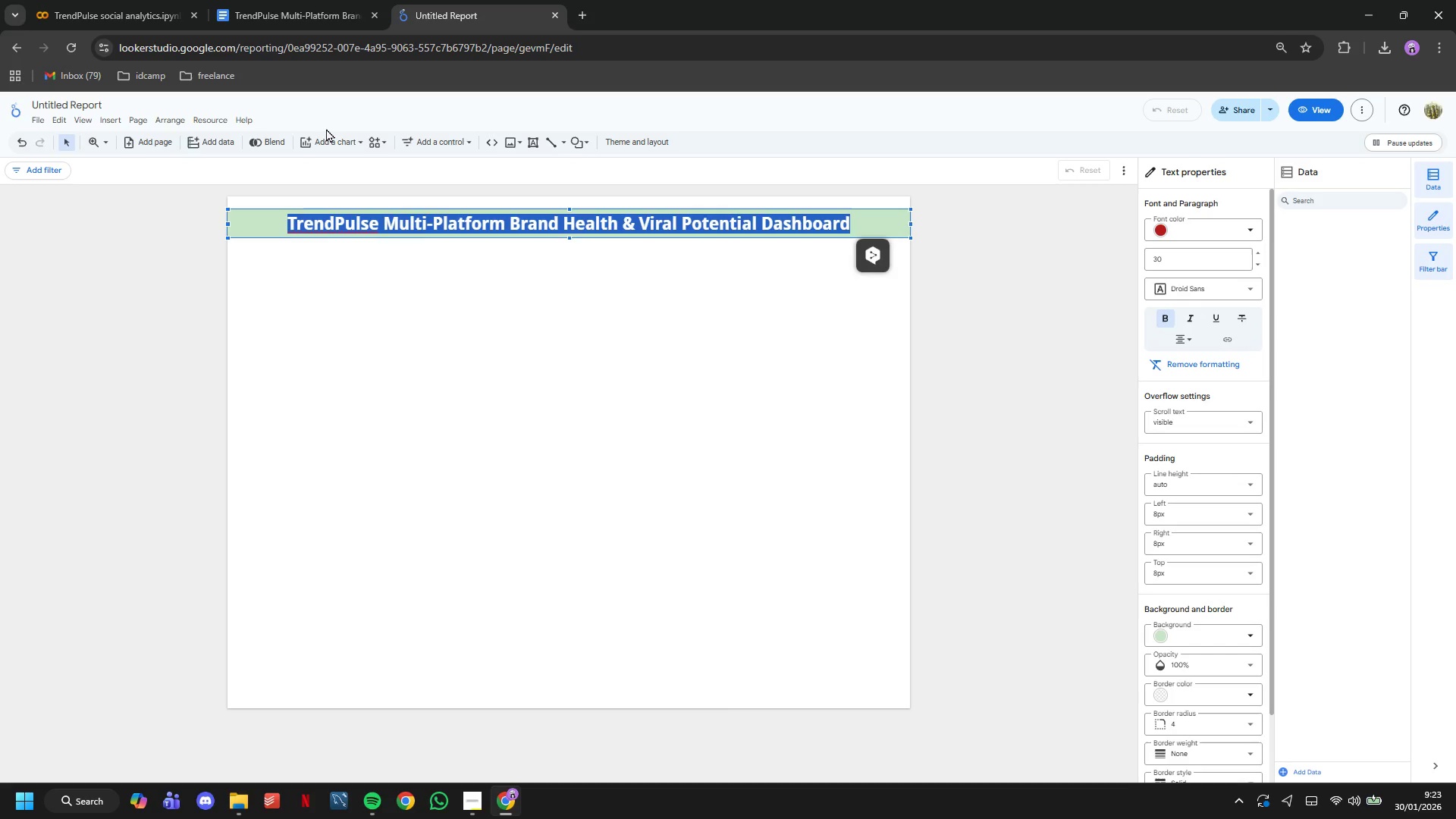 
key(Control+ControlLeft)
 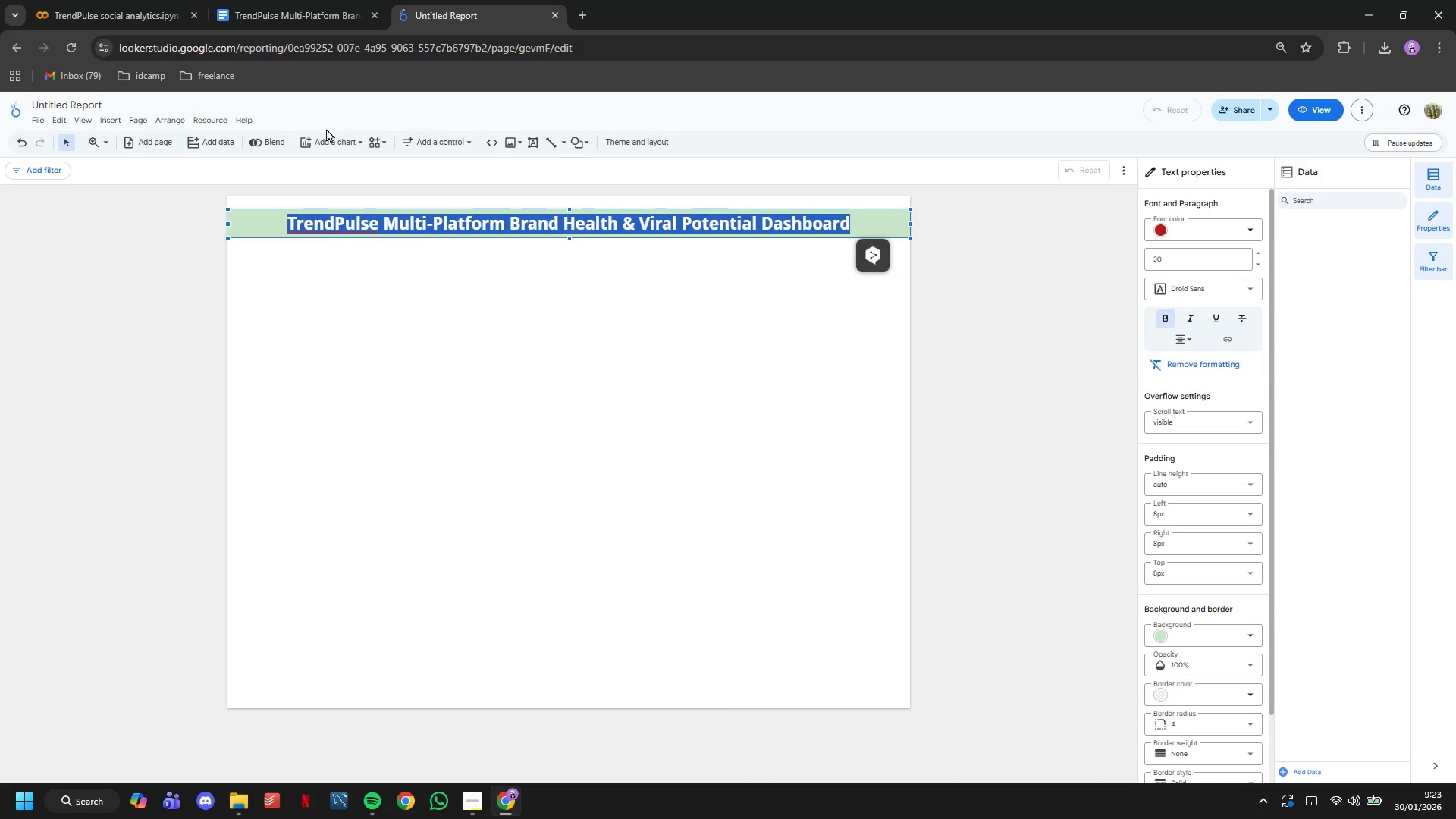 
key(Control+C)
 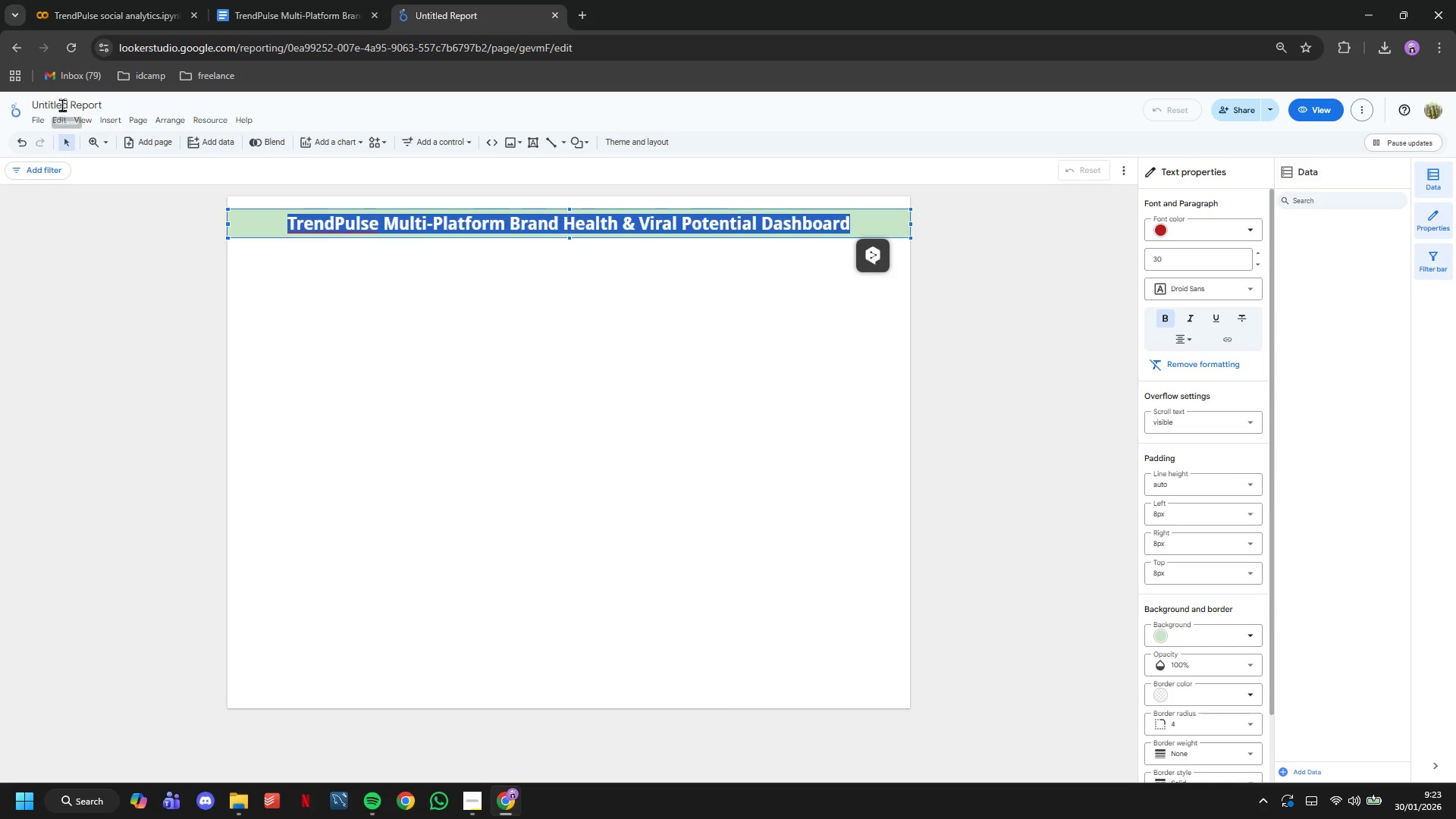 
double_click([62, 105])
 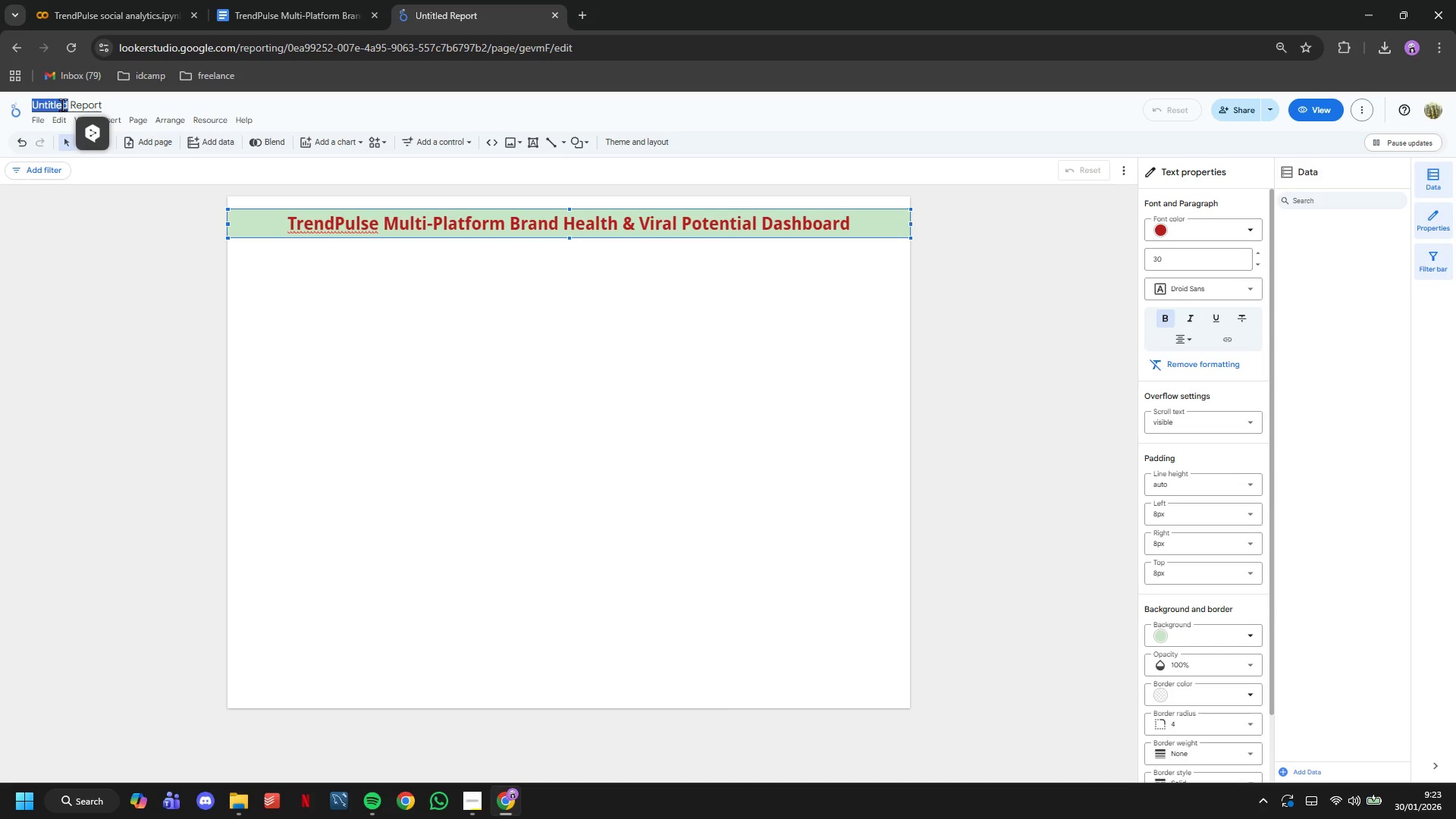 
triple_click([62, 105])
 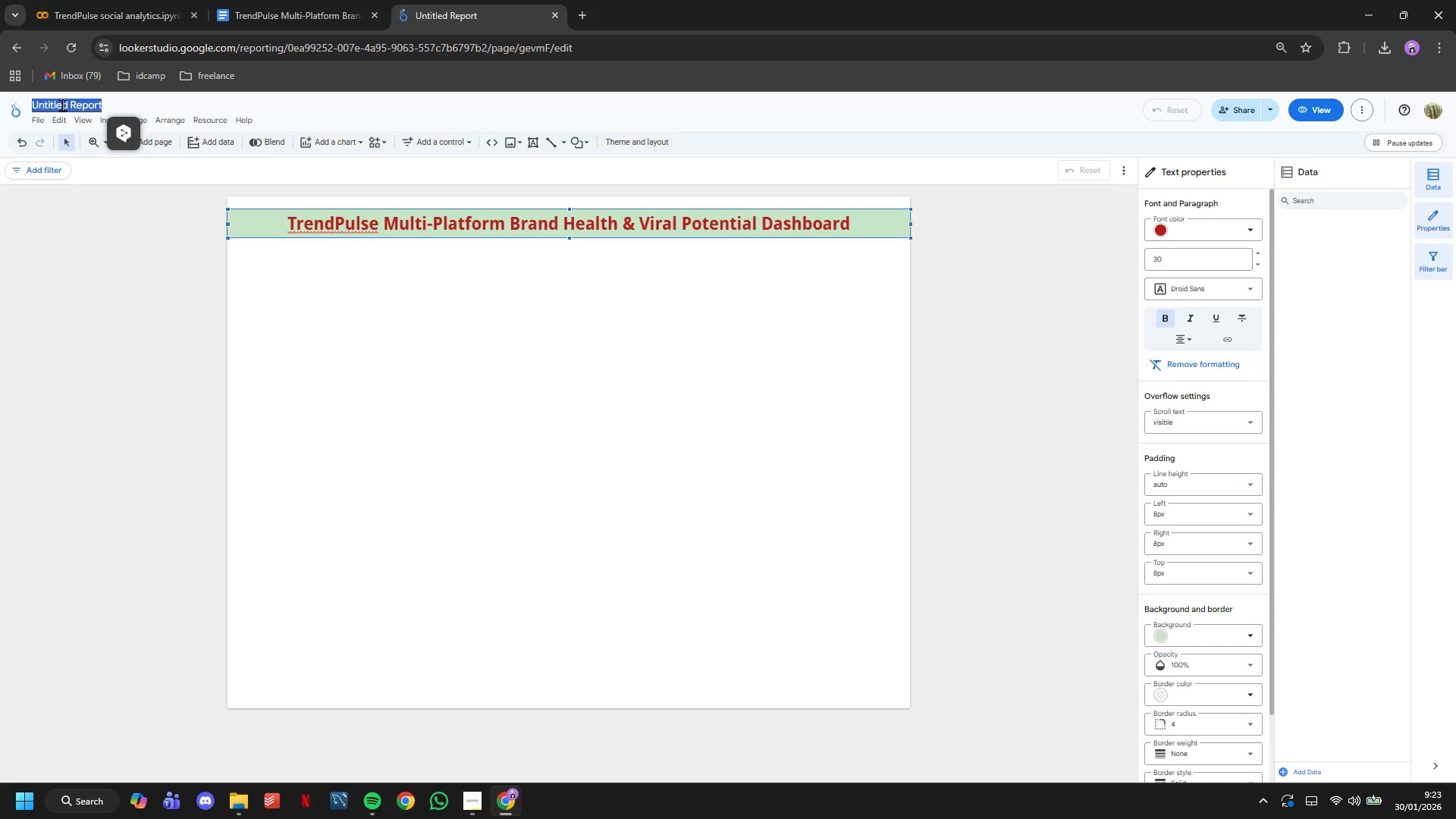 
key(Control+V)
 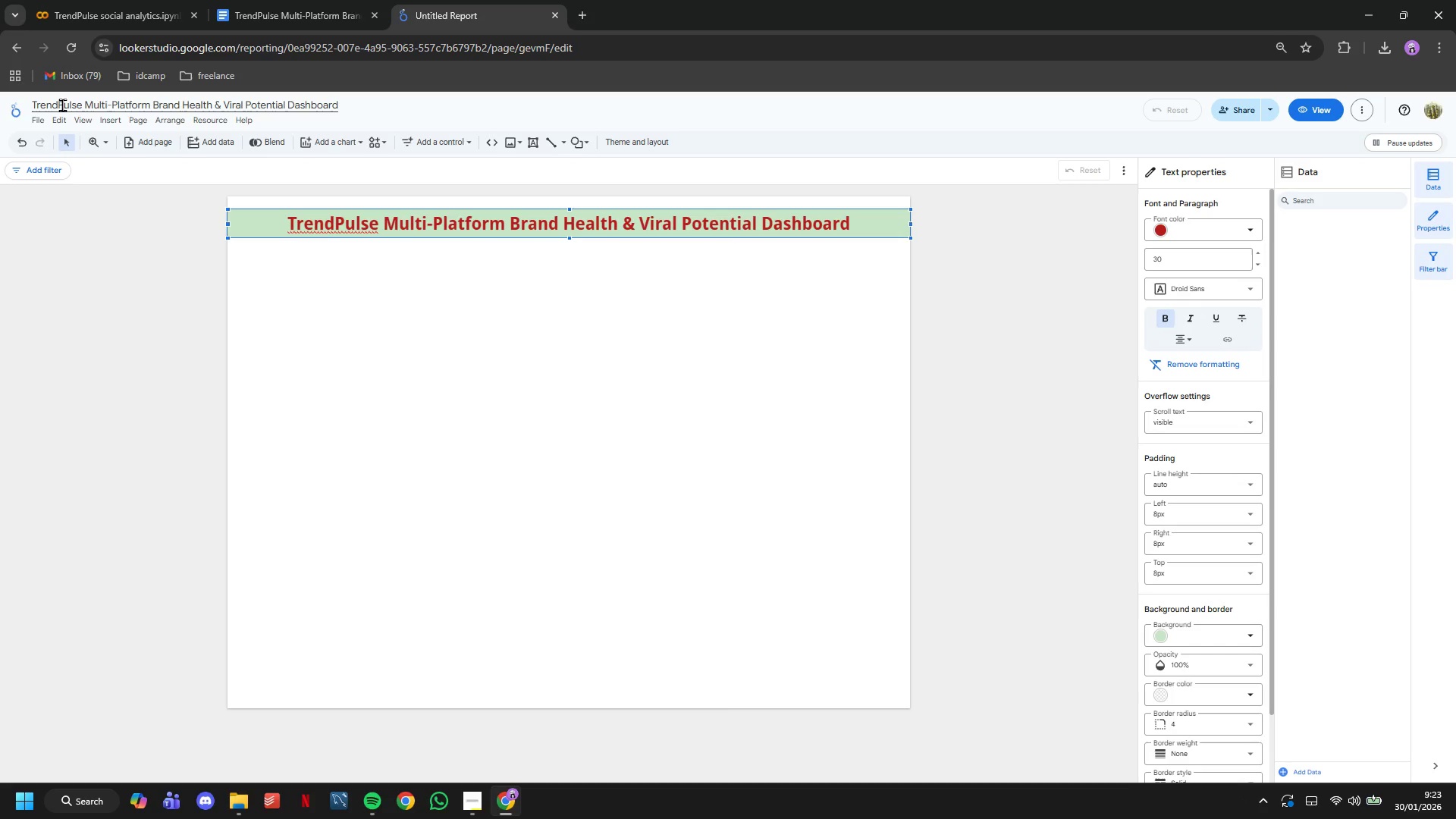 
key(Enter)
 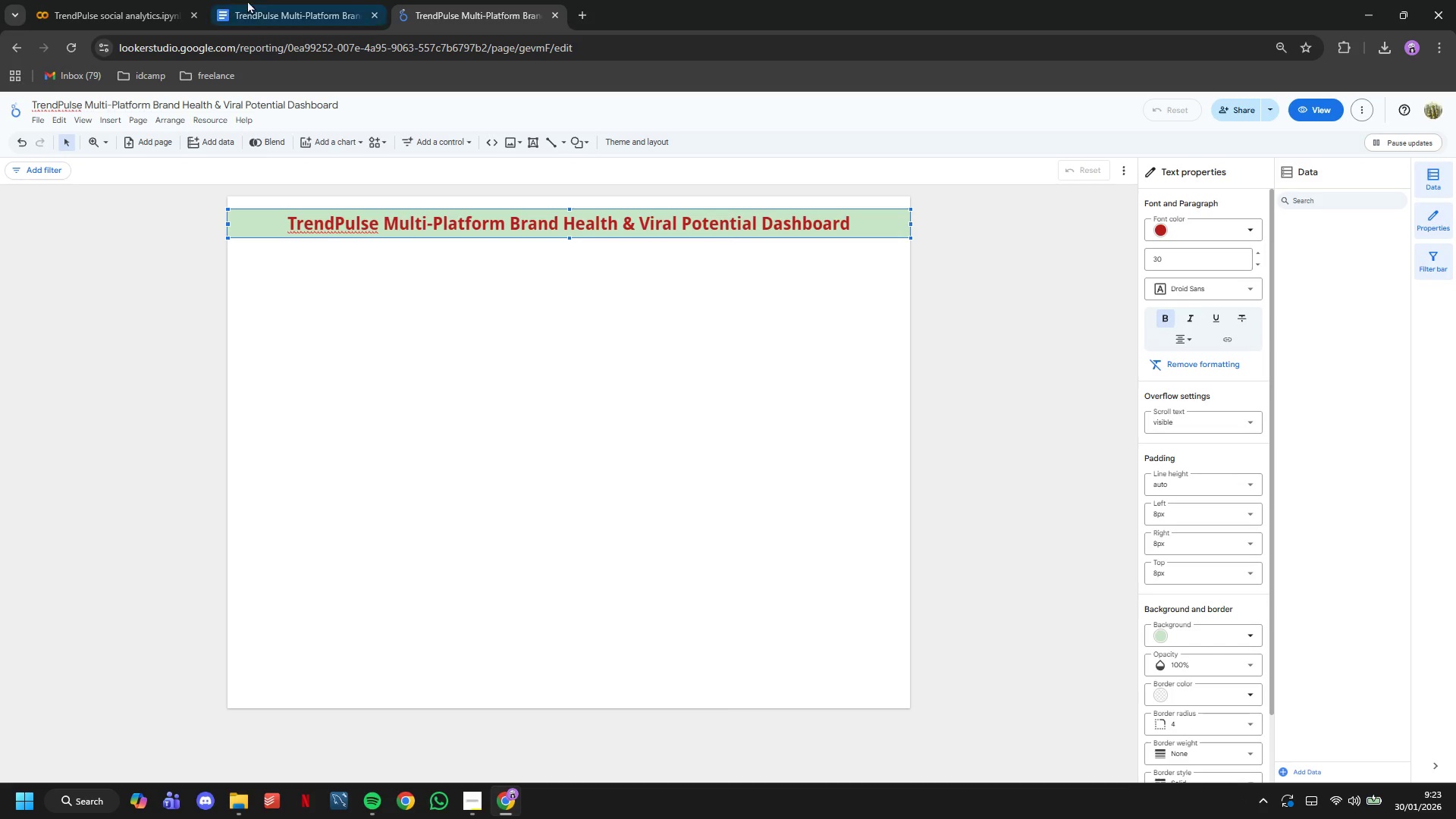 
left_click([265, 0])
 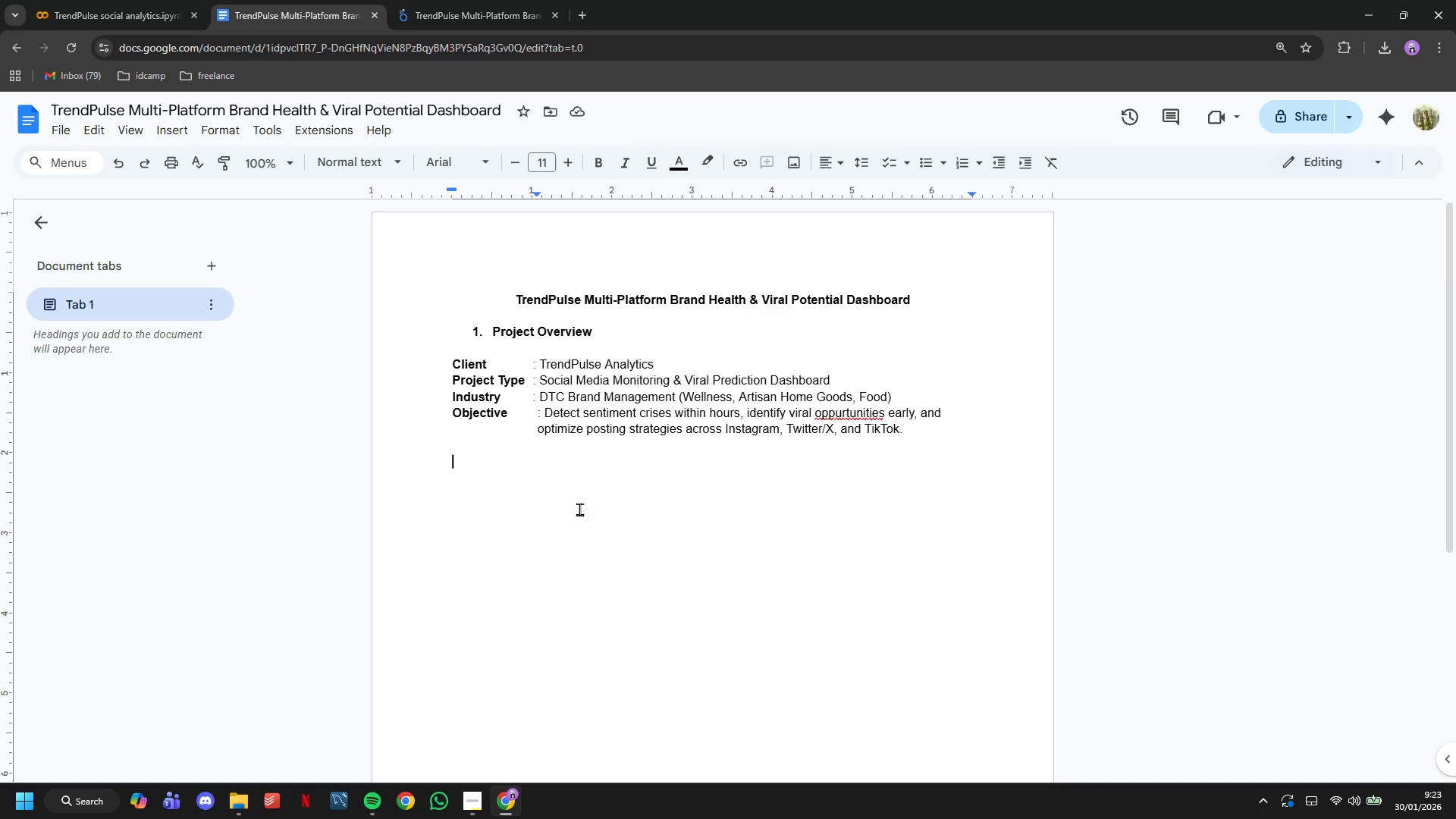 
type(2. Dataset Summary)
 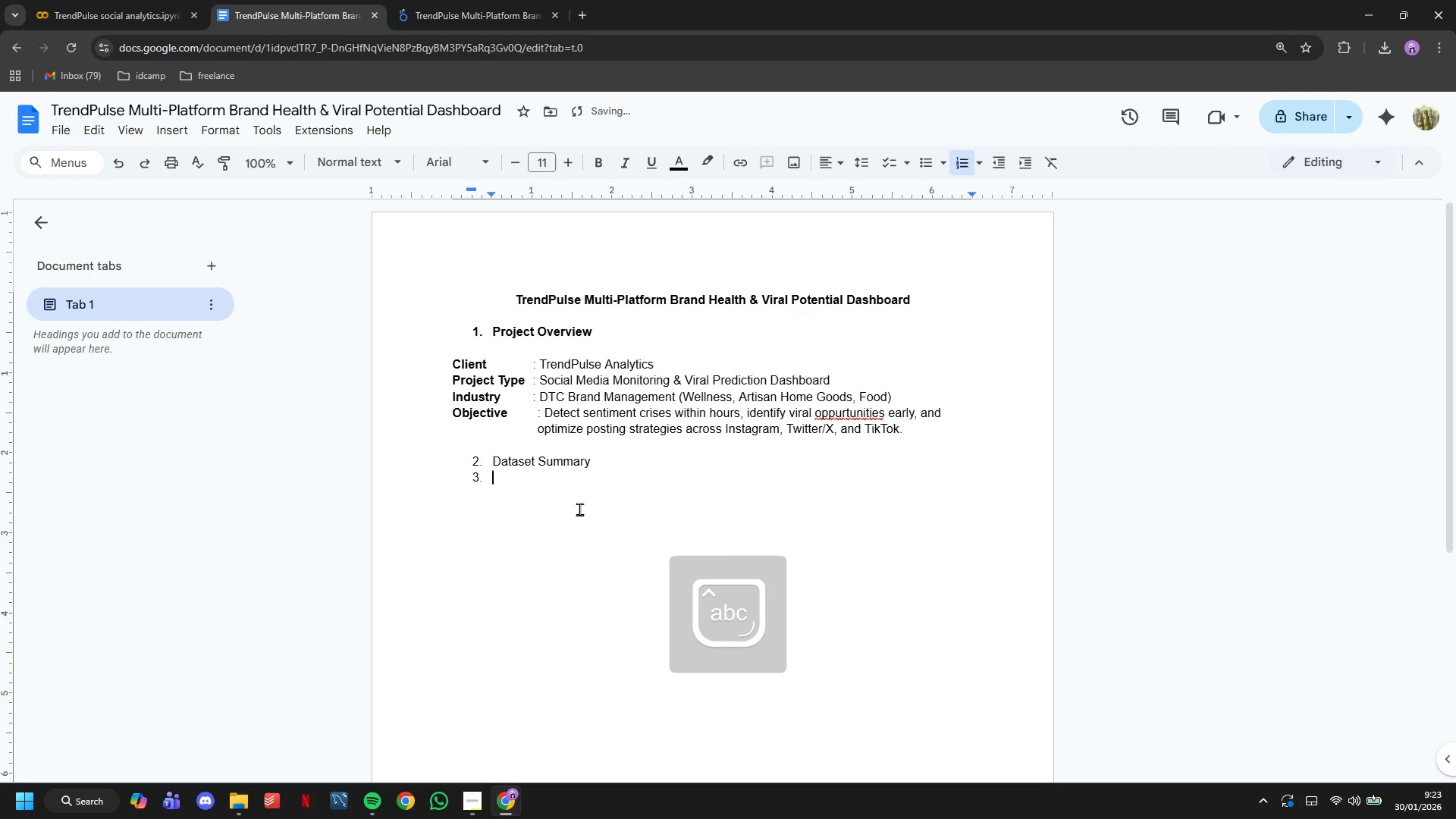 
key(Enter)
 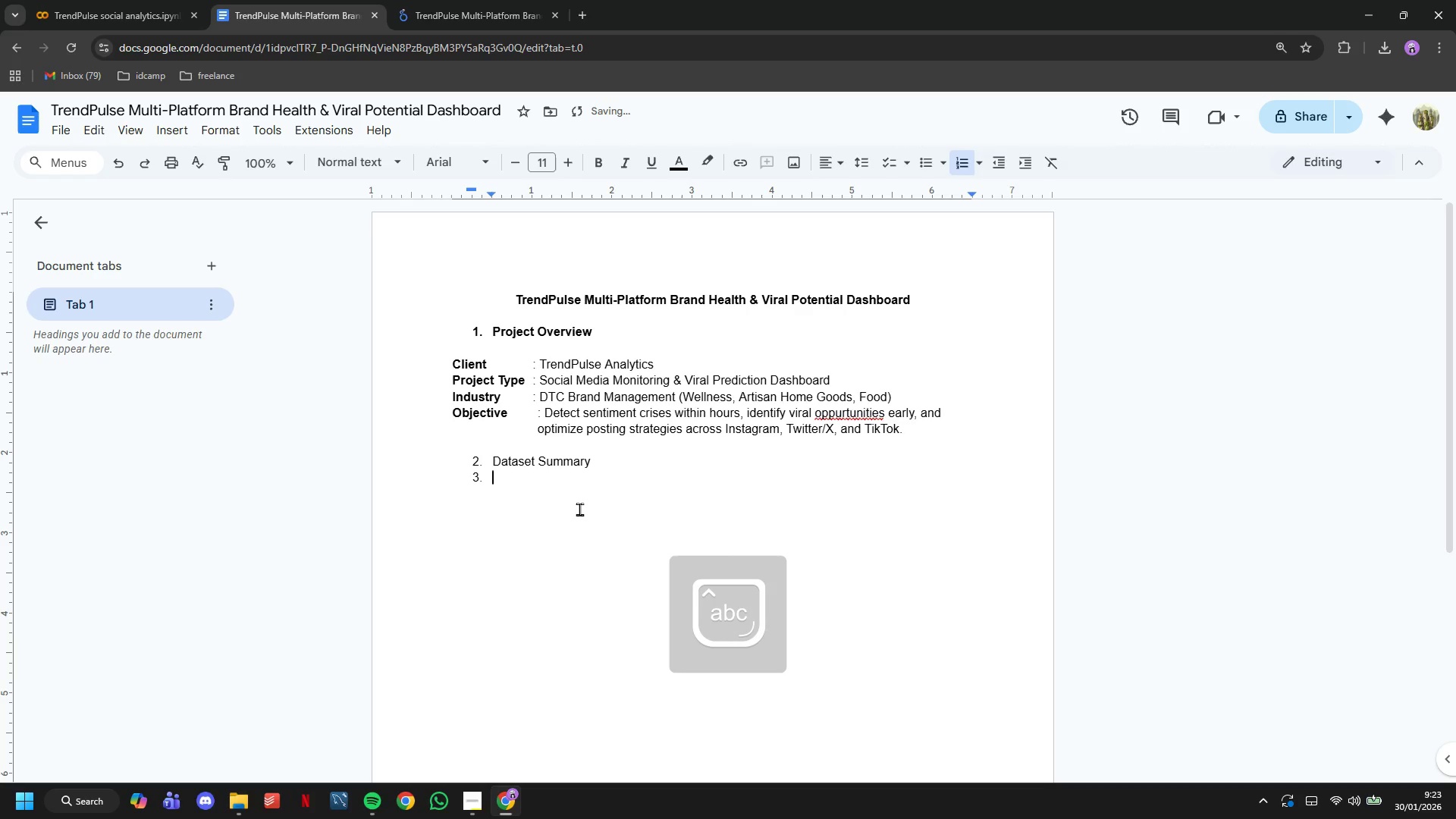 
key(Backspace)
key(Backspace)
type(Generated Data Statictics)
 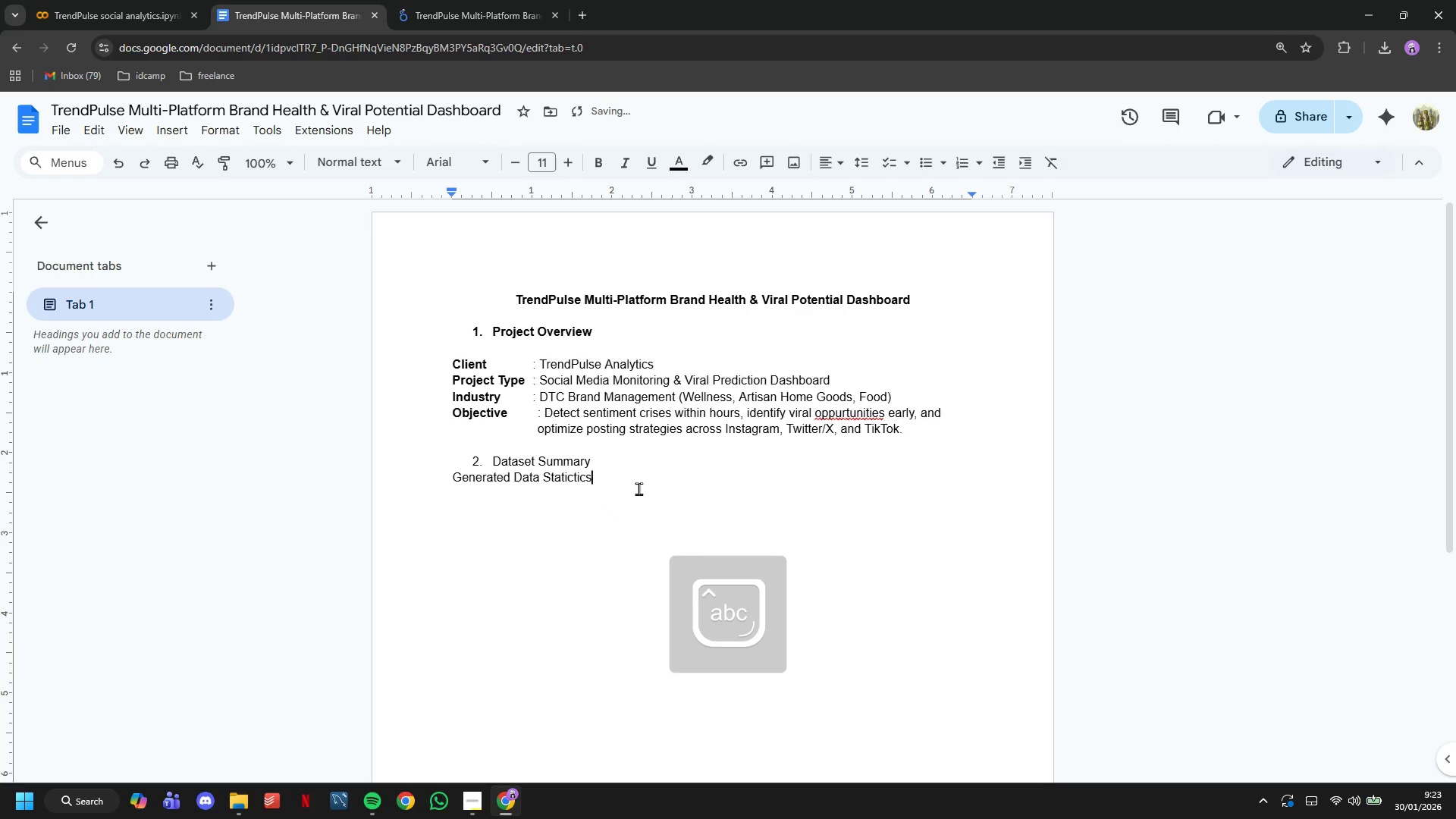 
left_click_drag(start_coordinate=[639, 486], to_coordinate=[453, 463])
 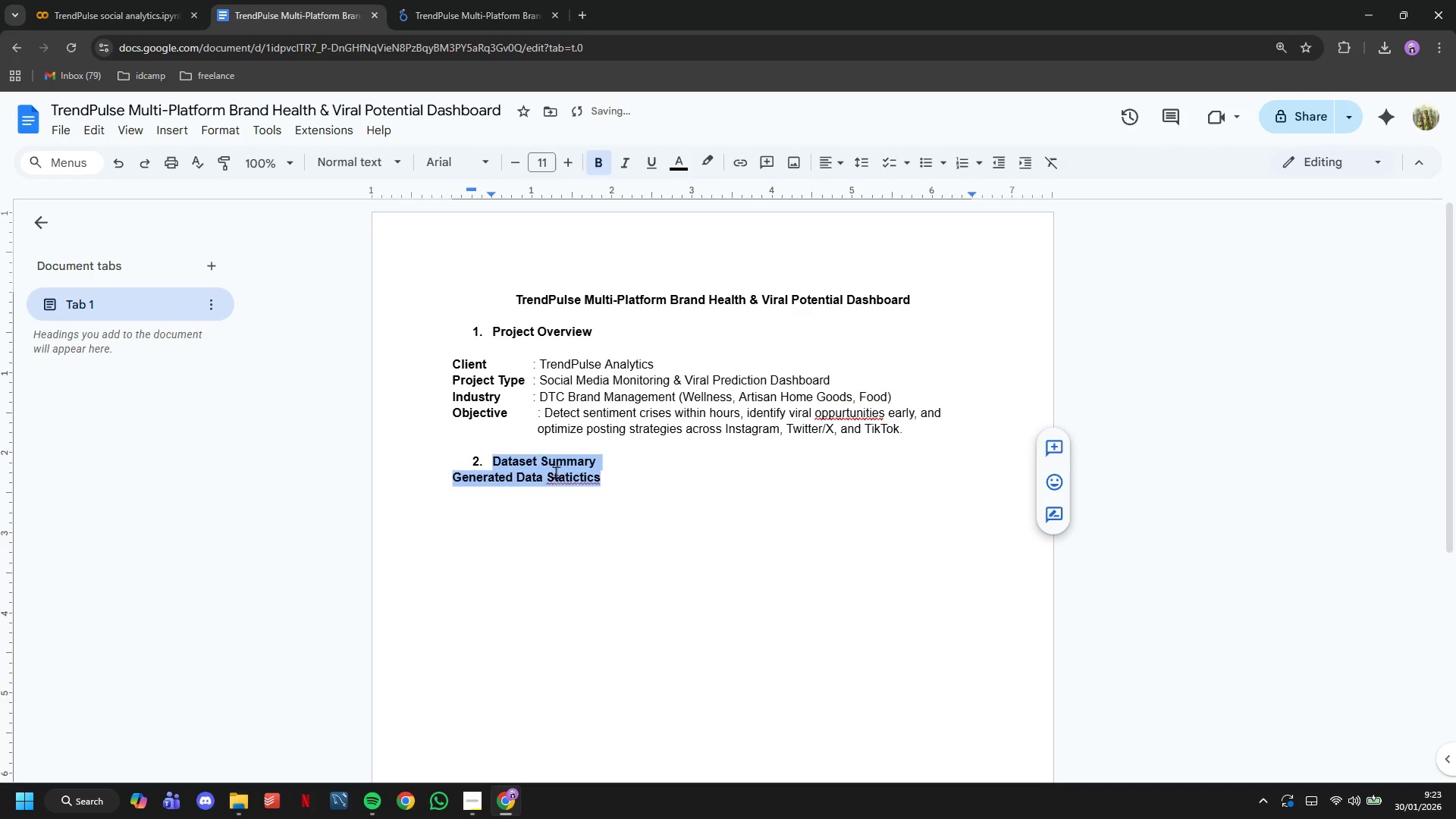 
key(Control+B)
 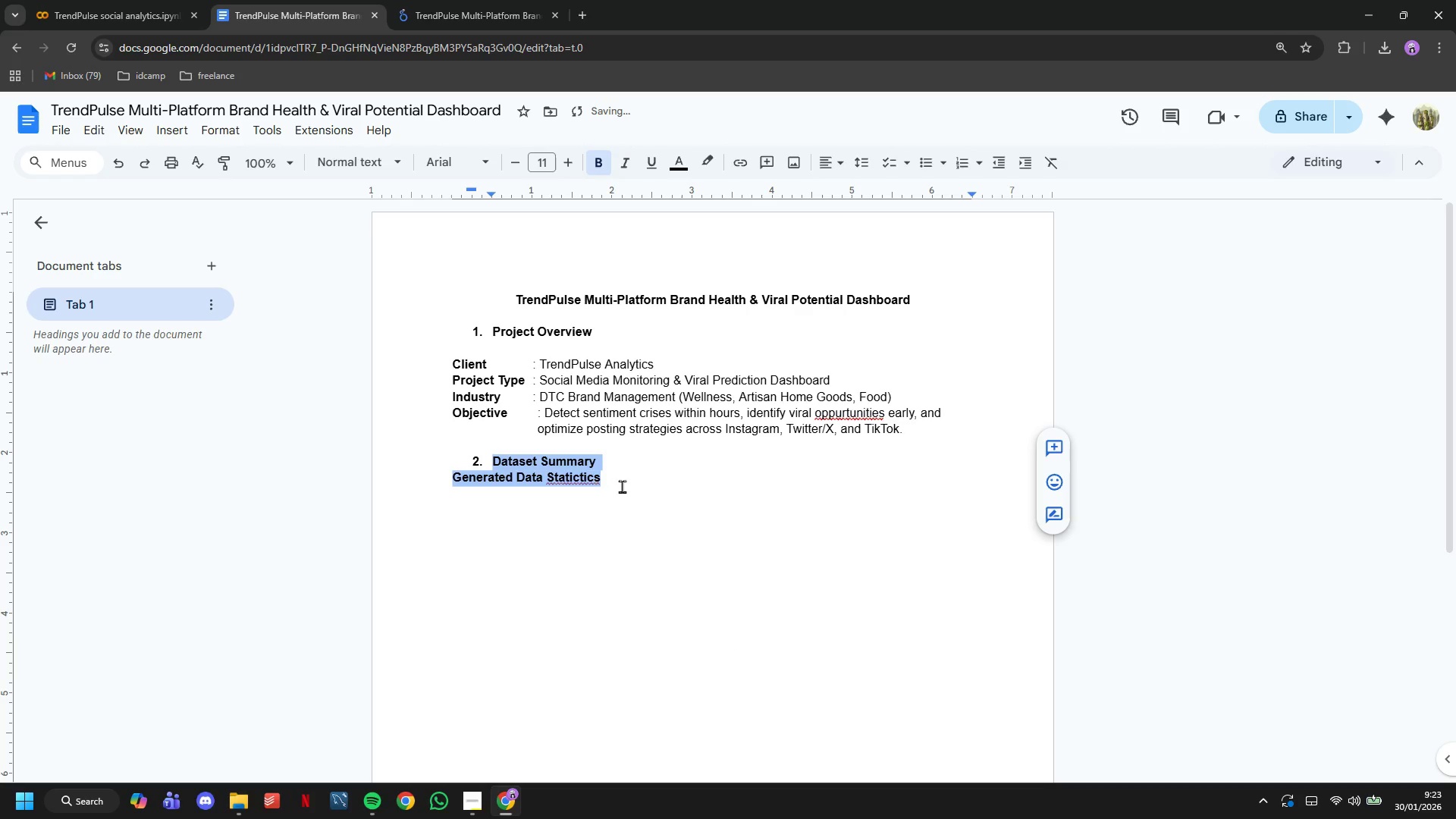 
left_click([626, 486])
 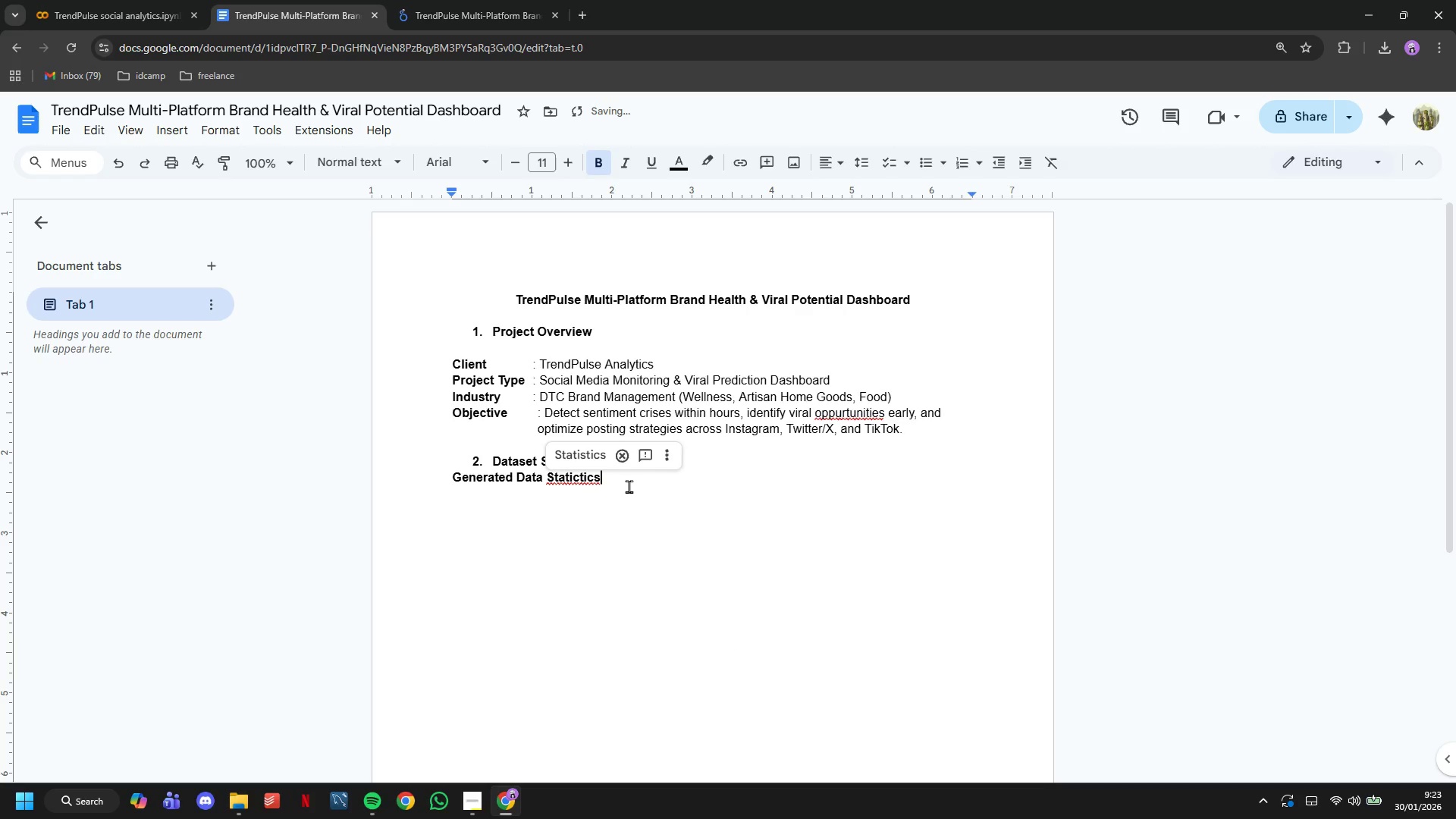 
key(Enter)
 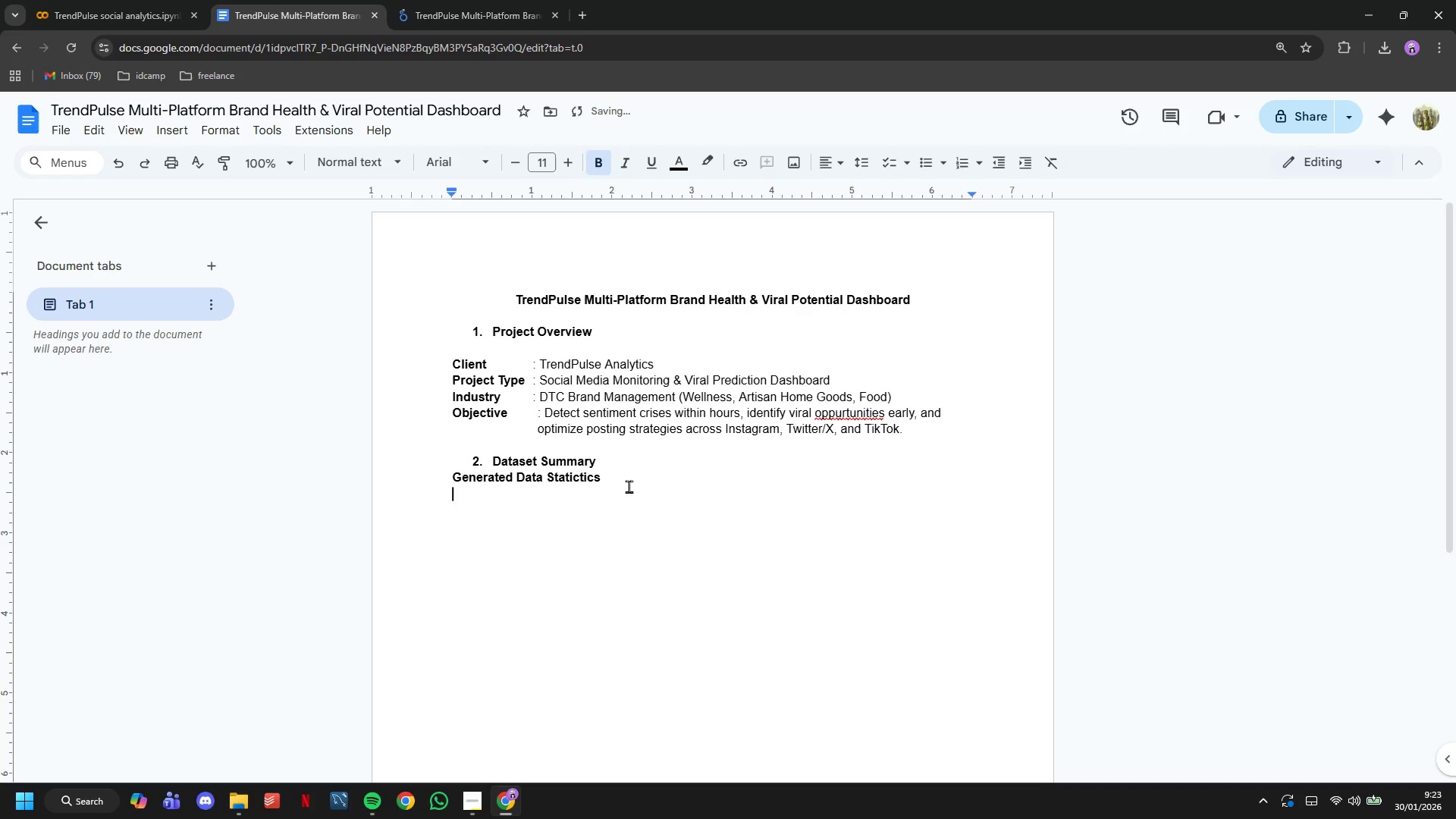 
key(Control+ControlLeft)
 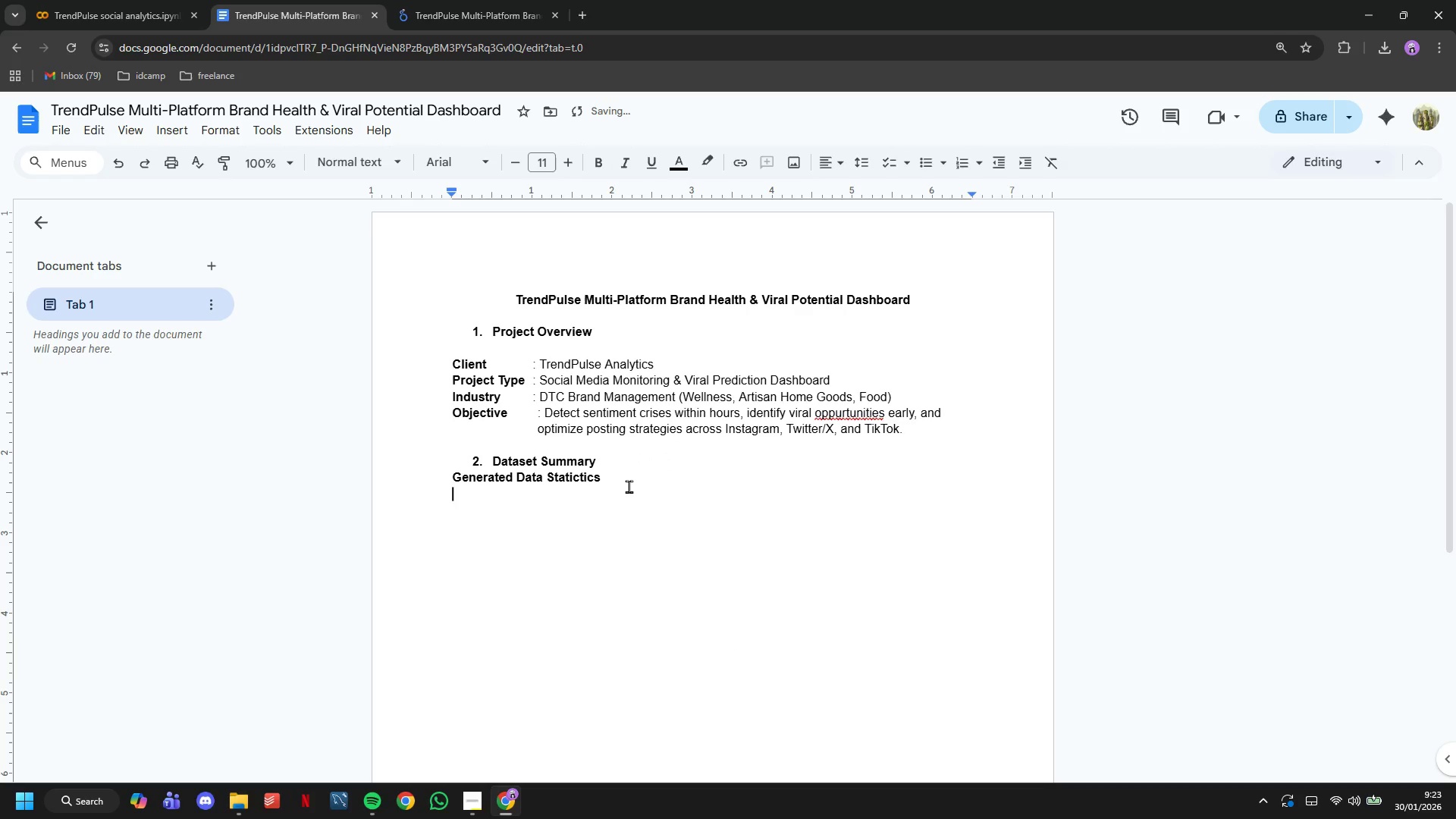 
key(Control+B)
 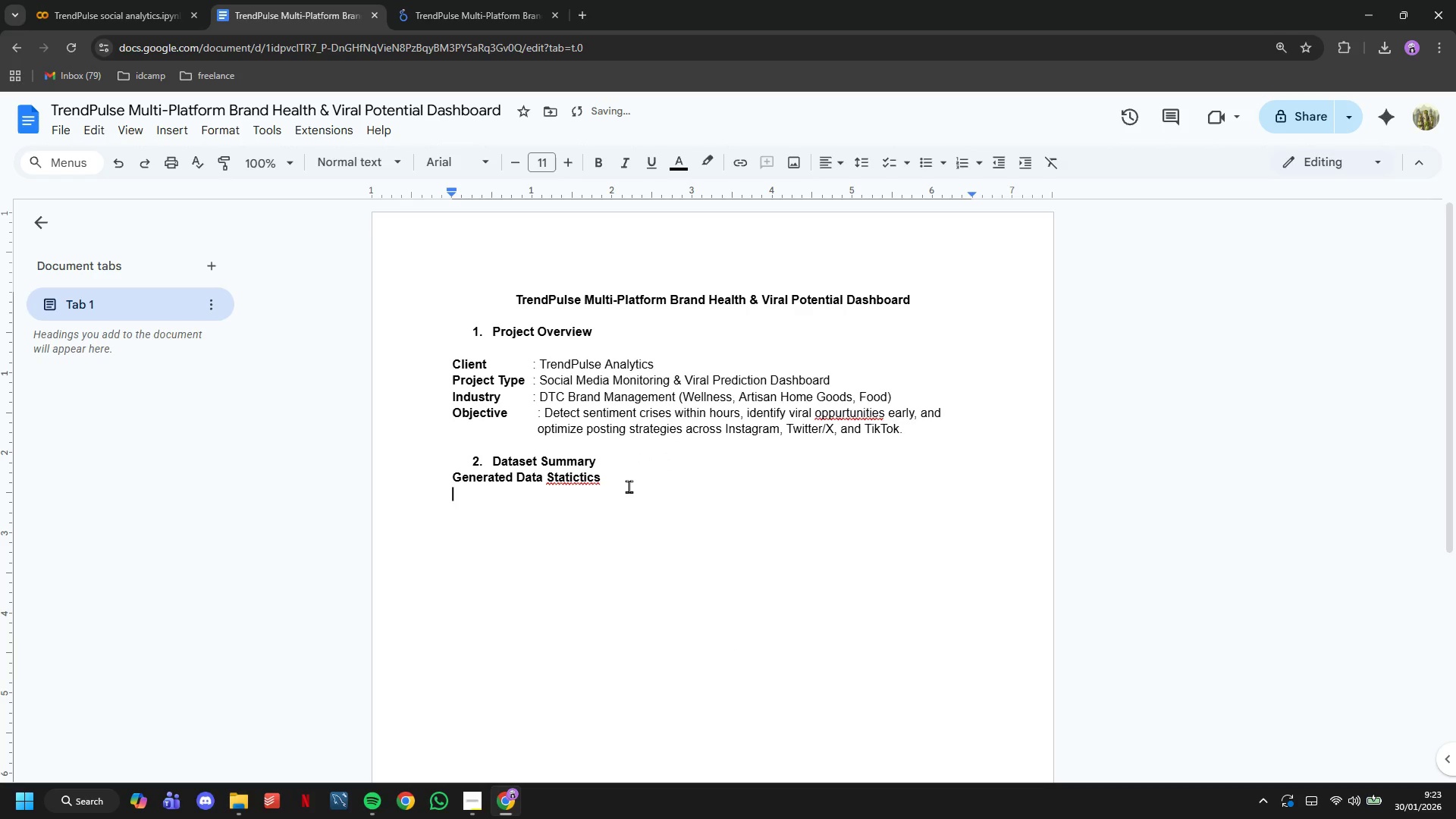 
type(Social ME)
key(Backspace)
type(edia Posts:)
 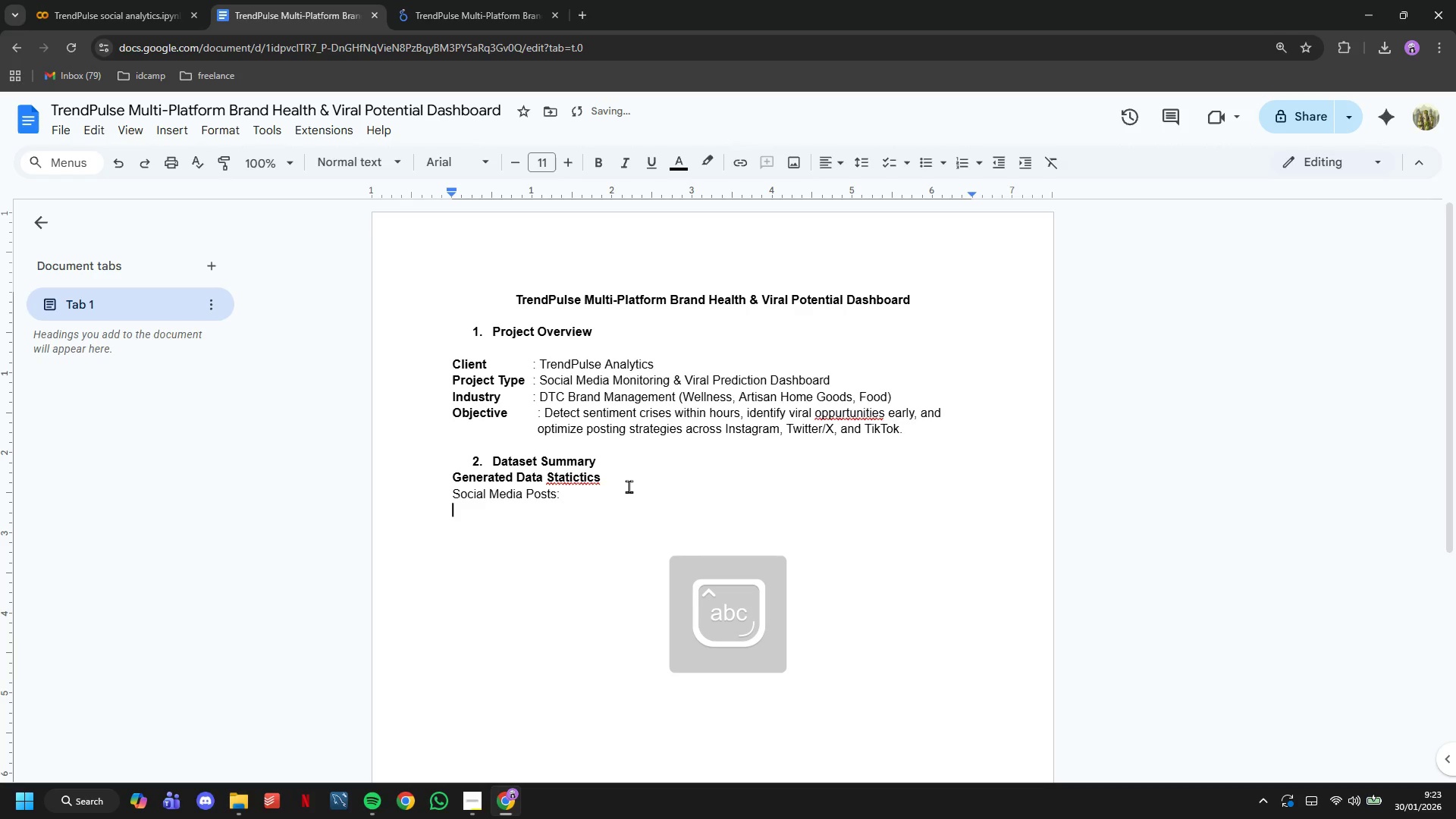 
 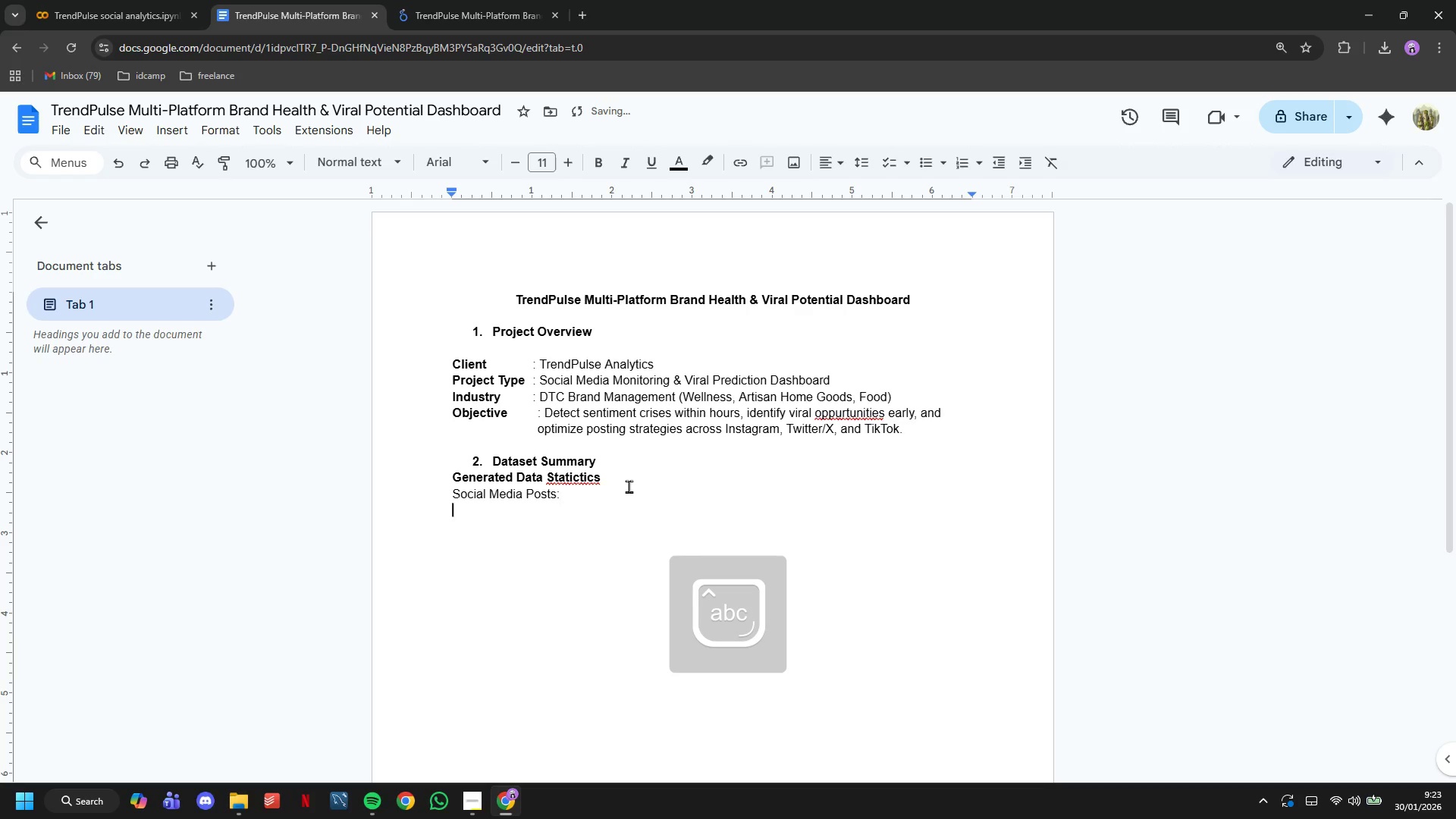 
key(Enter)
 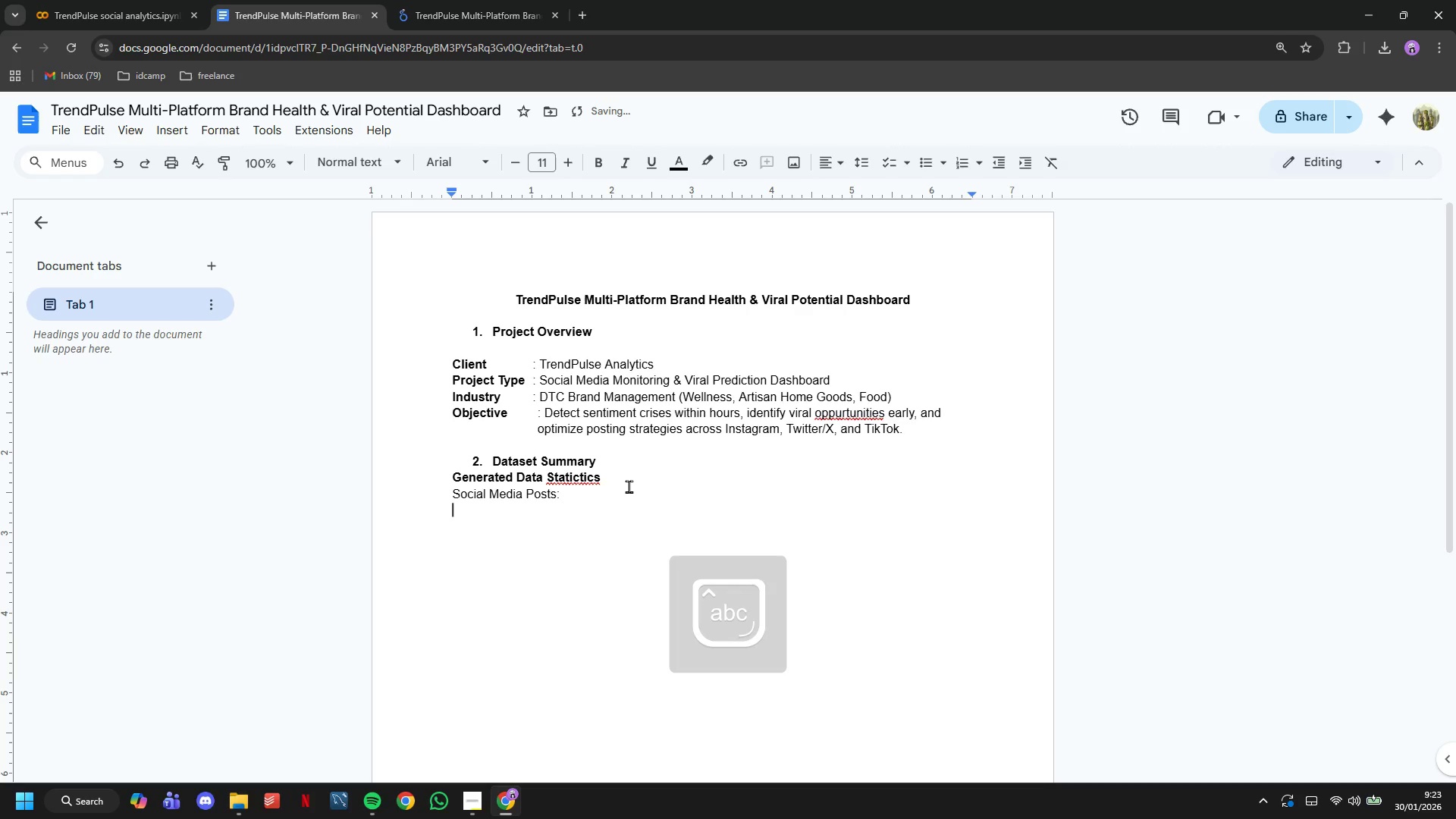 
key(Minus)
 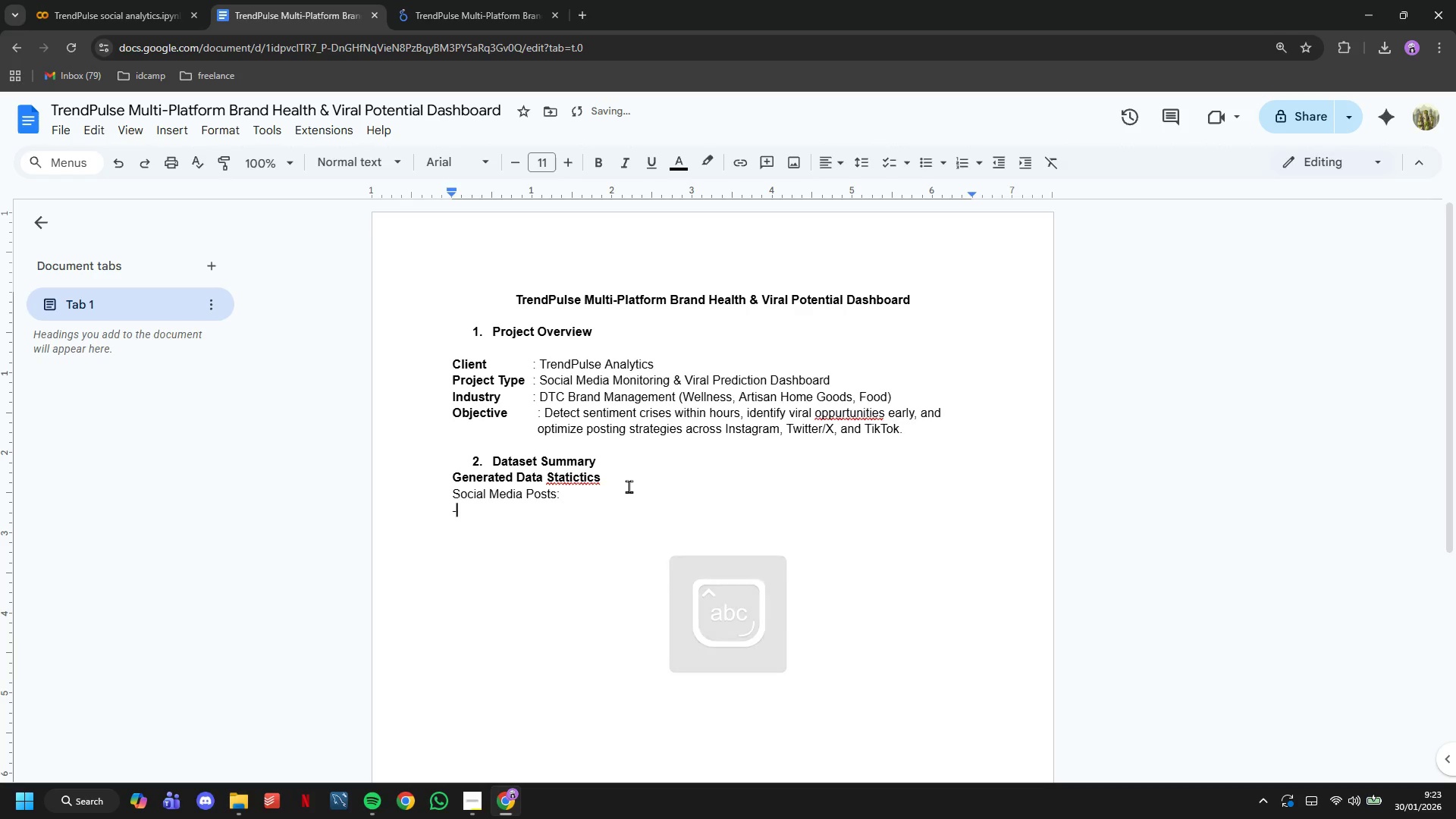 
key(Space)
 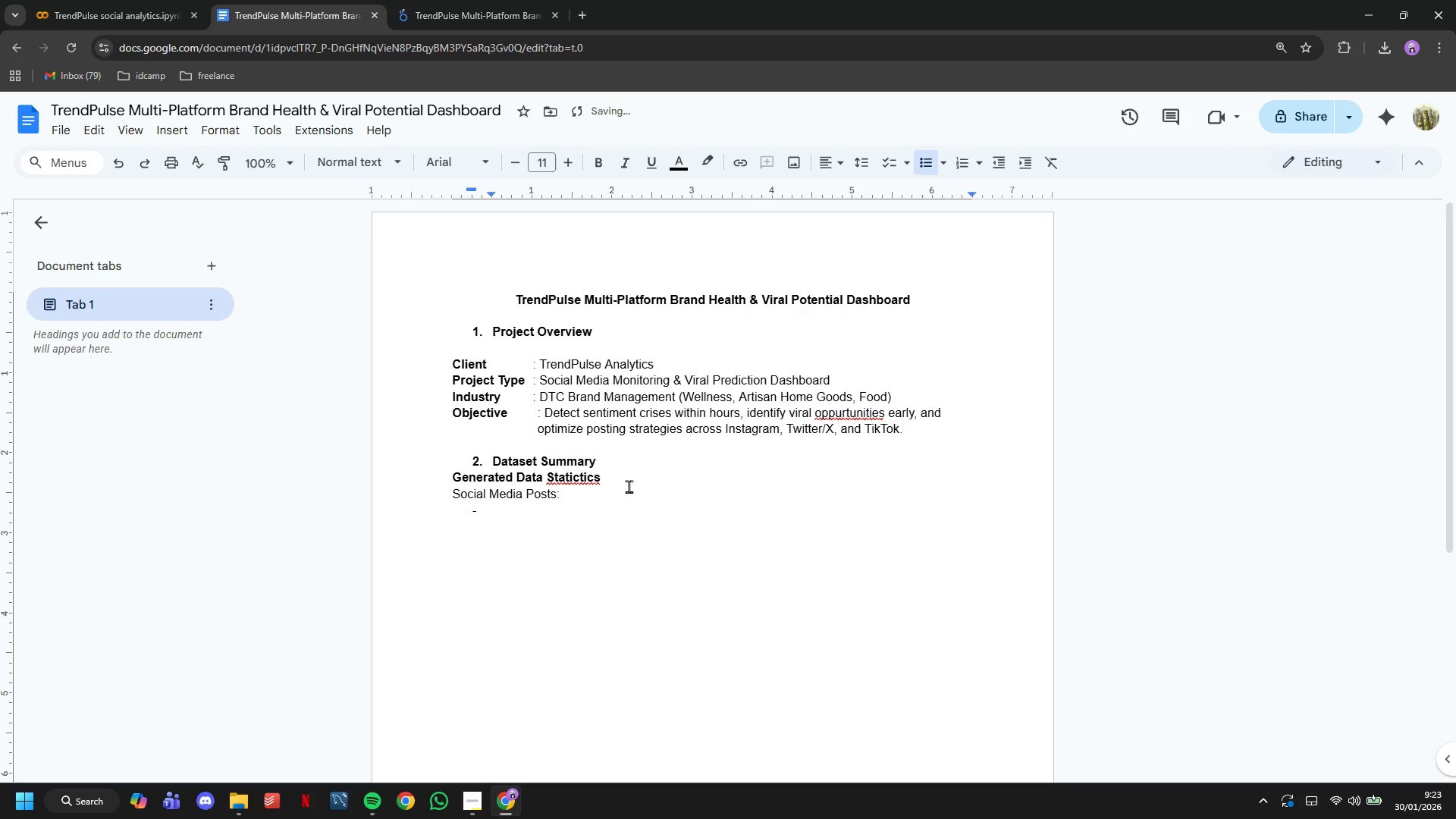 
scroll: coordinate [629, 511], scroll_direction: none, amount: 0.0
 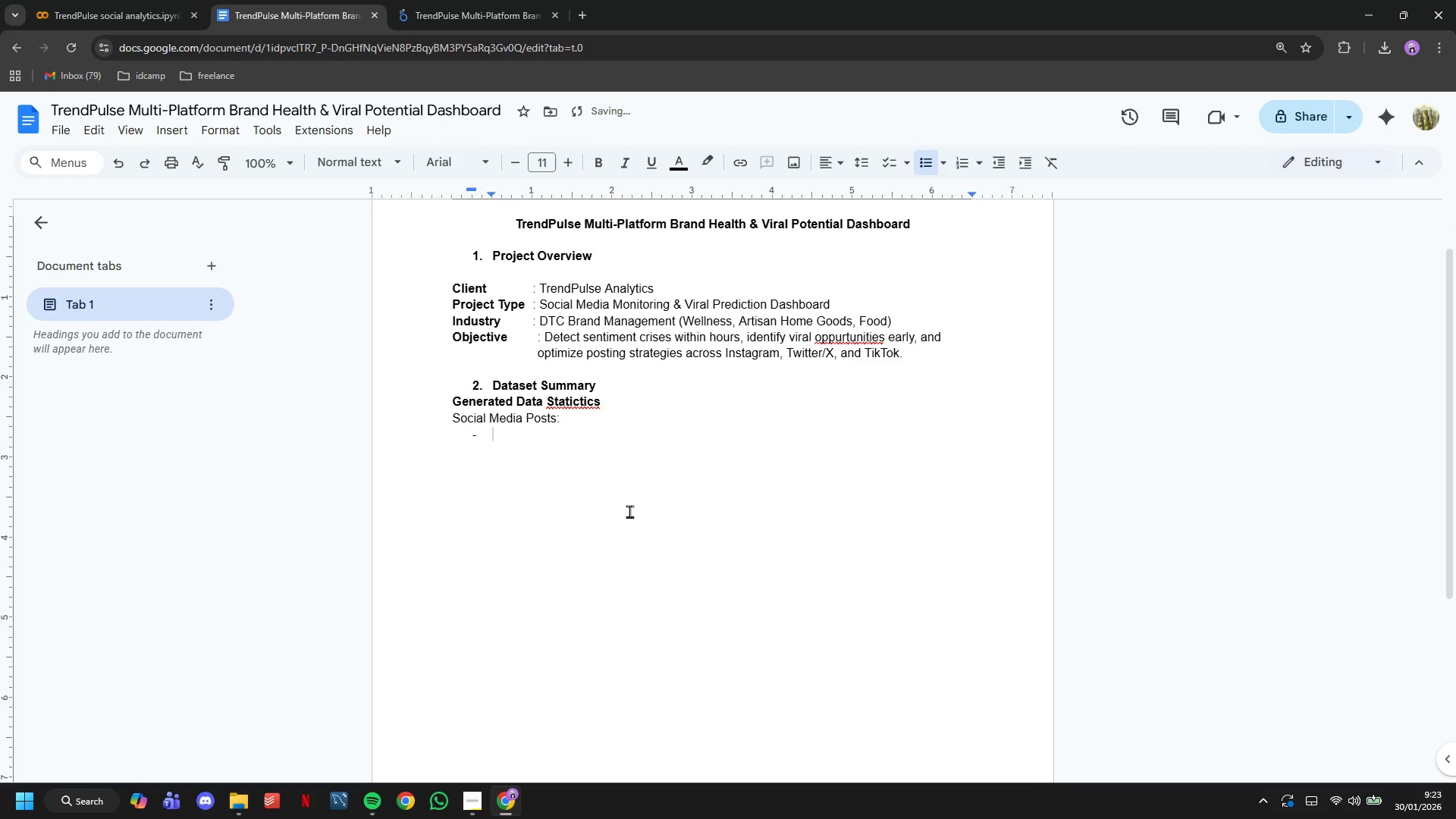 
type(Total Posts: 708 posts )
 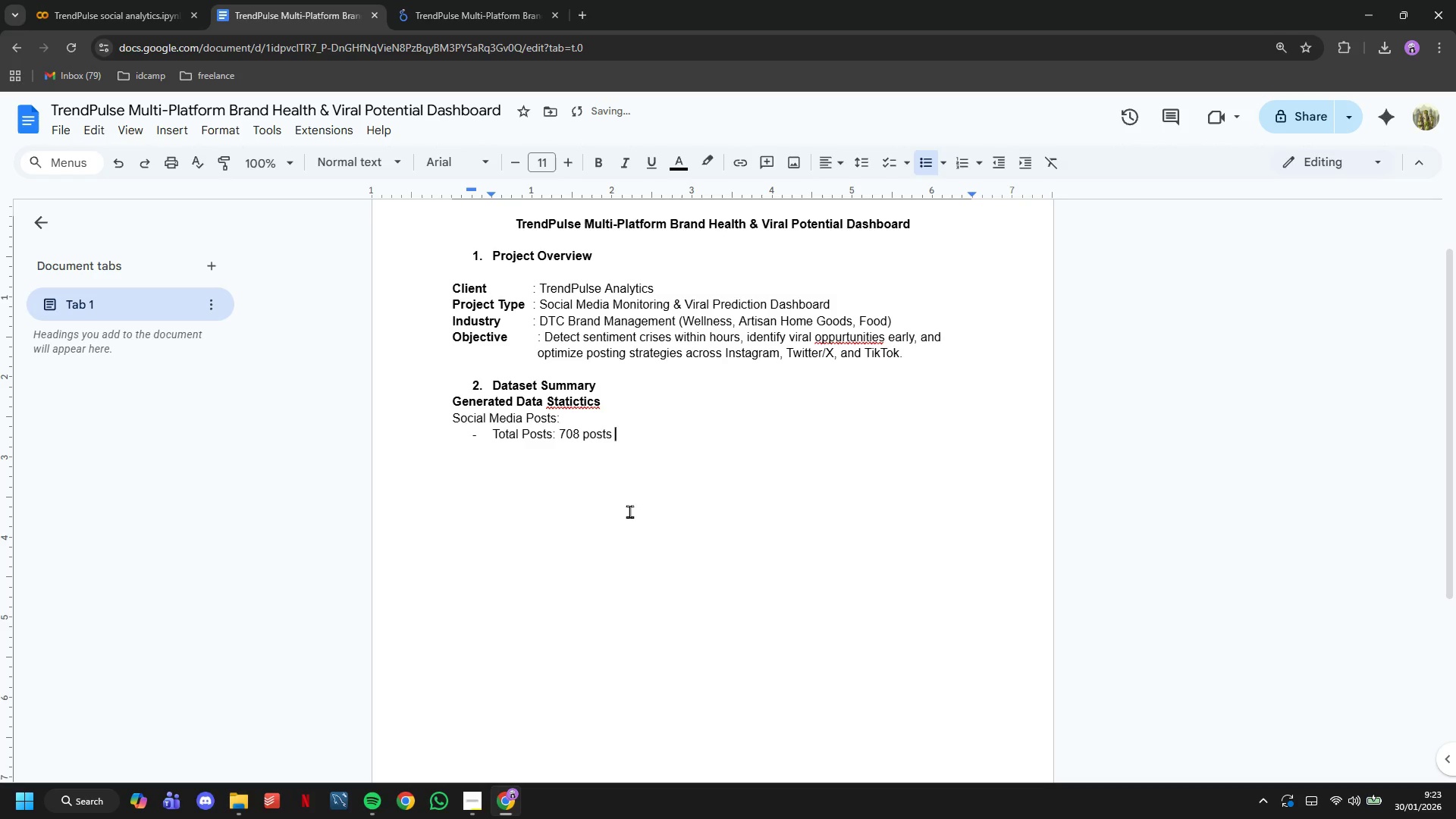 
wait(6.5)
 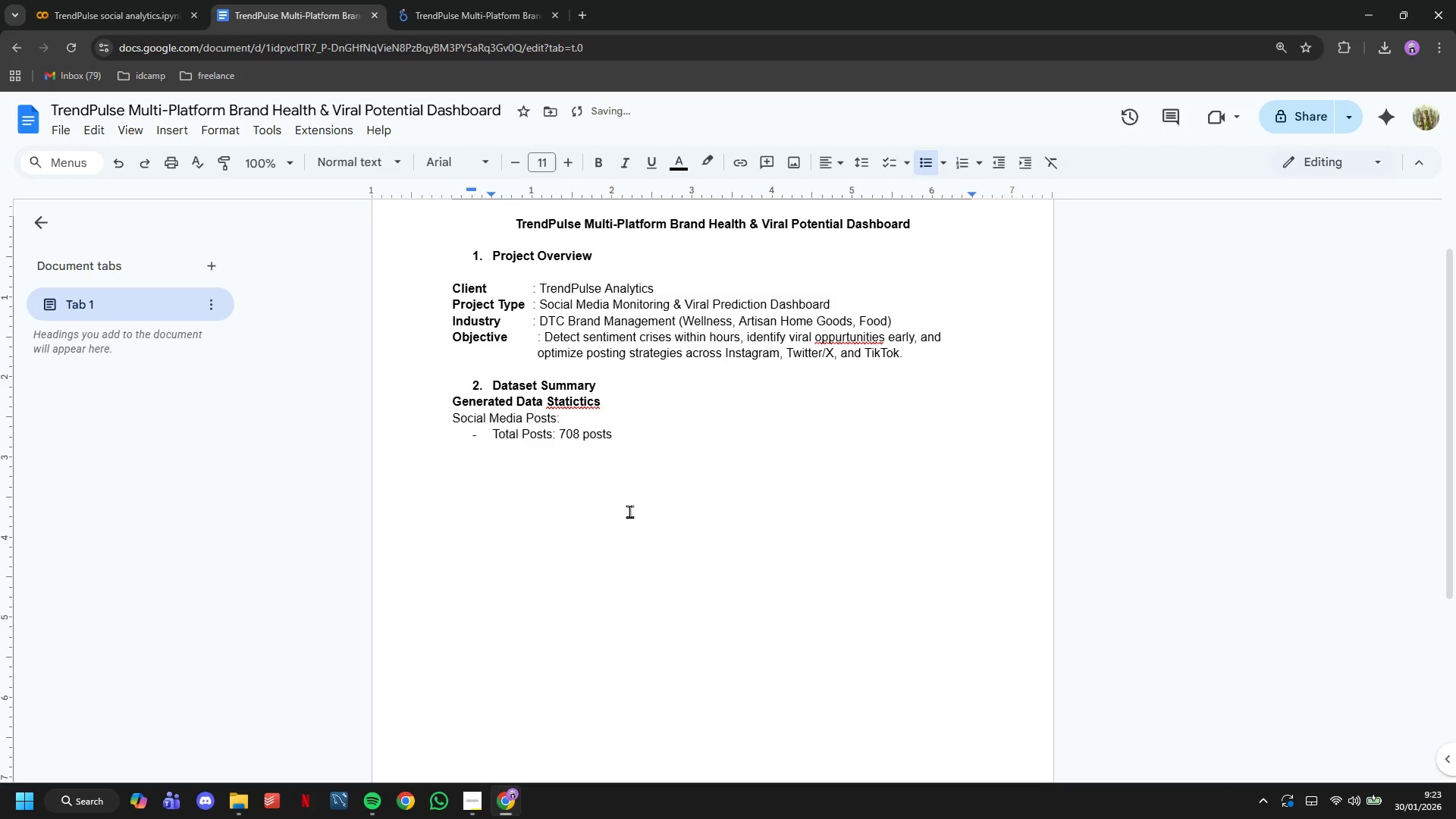 
type(over 90 days)
 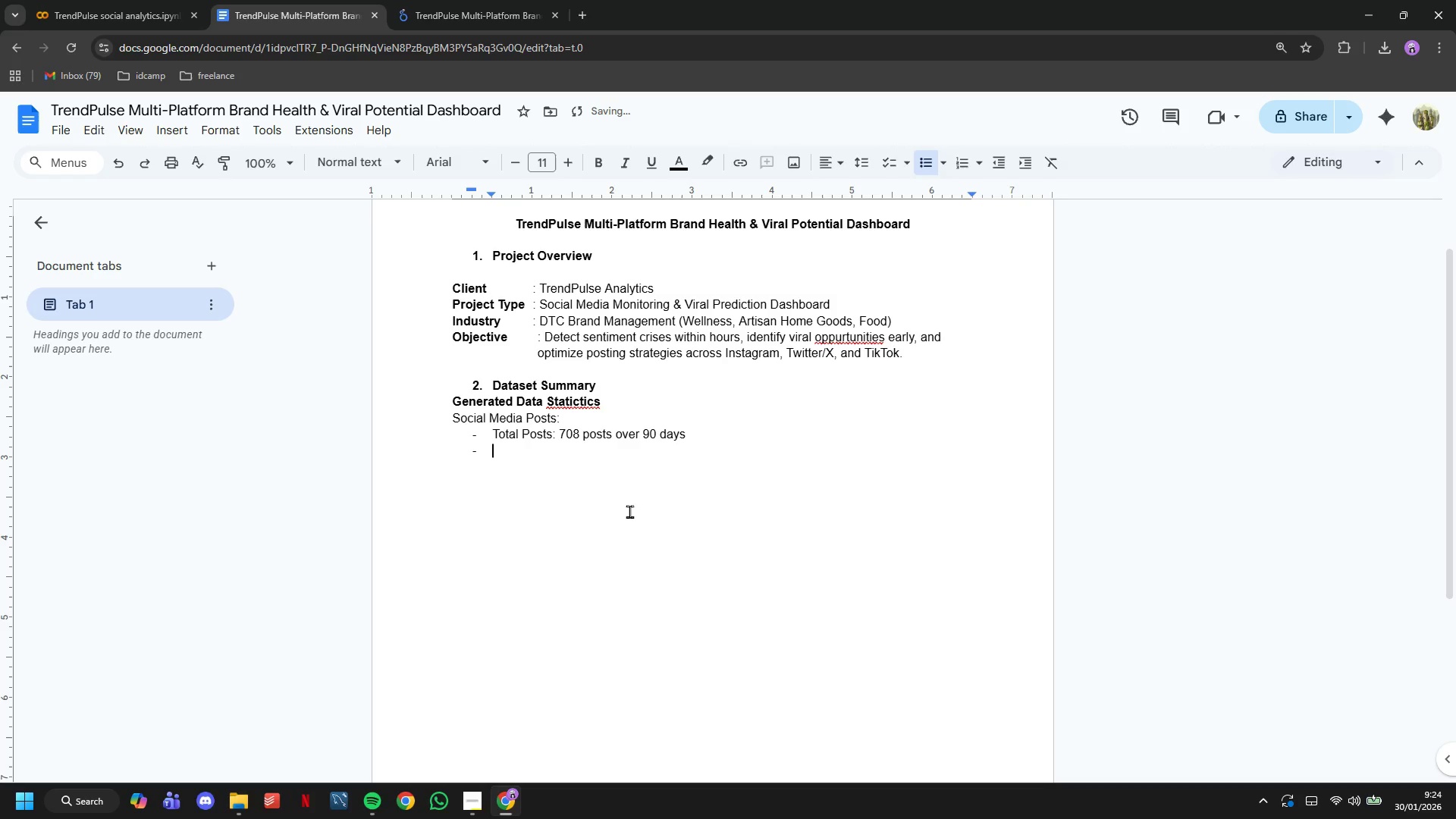 
key(Enter)
 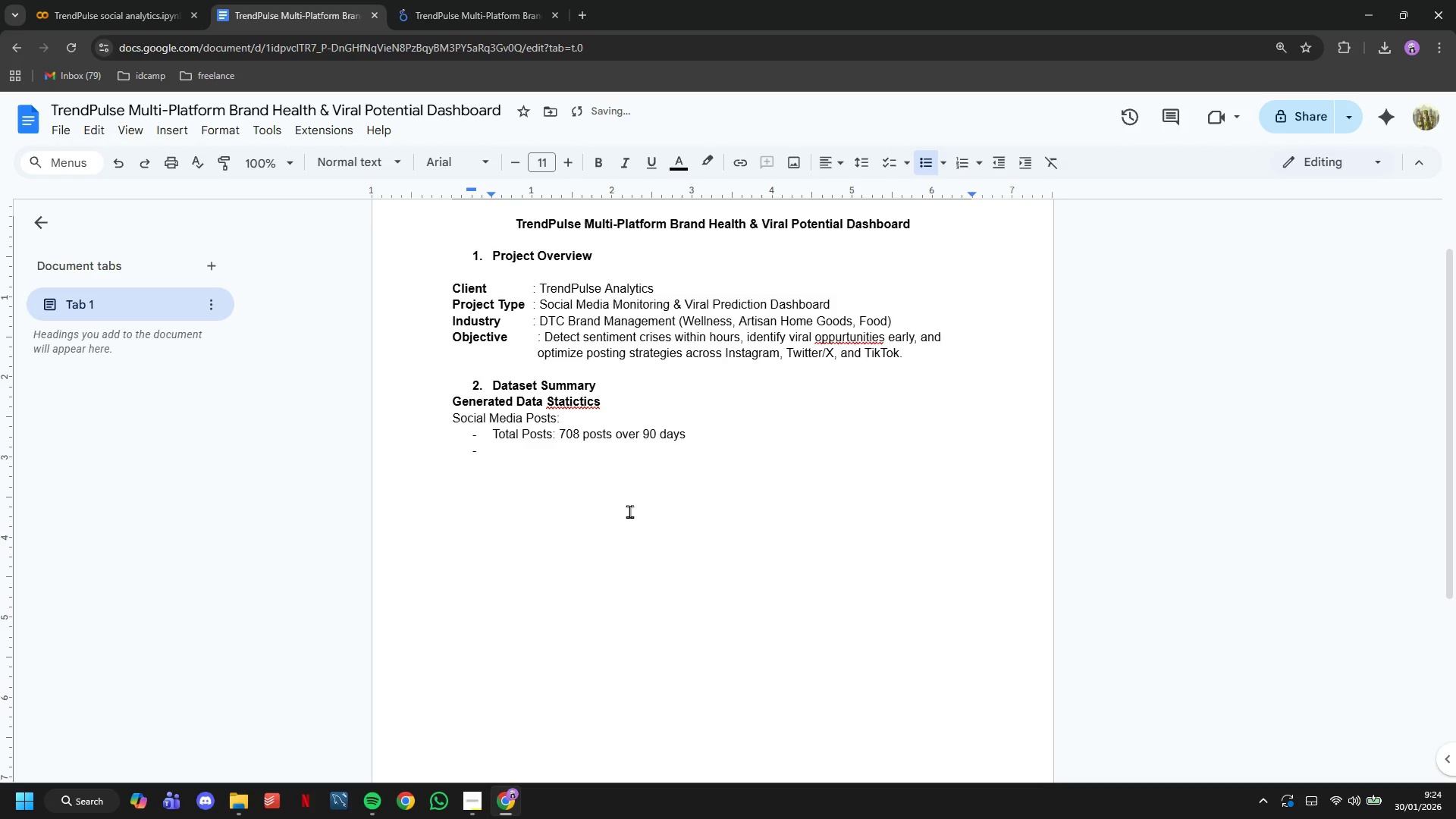 
type(Brands: 3 DTC Brands (Aura Essentials, TerraTable, W)
key(Backspace)
type(SwiftSnacl)
key(Backspace)
type(k))
 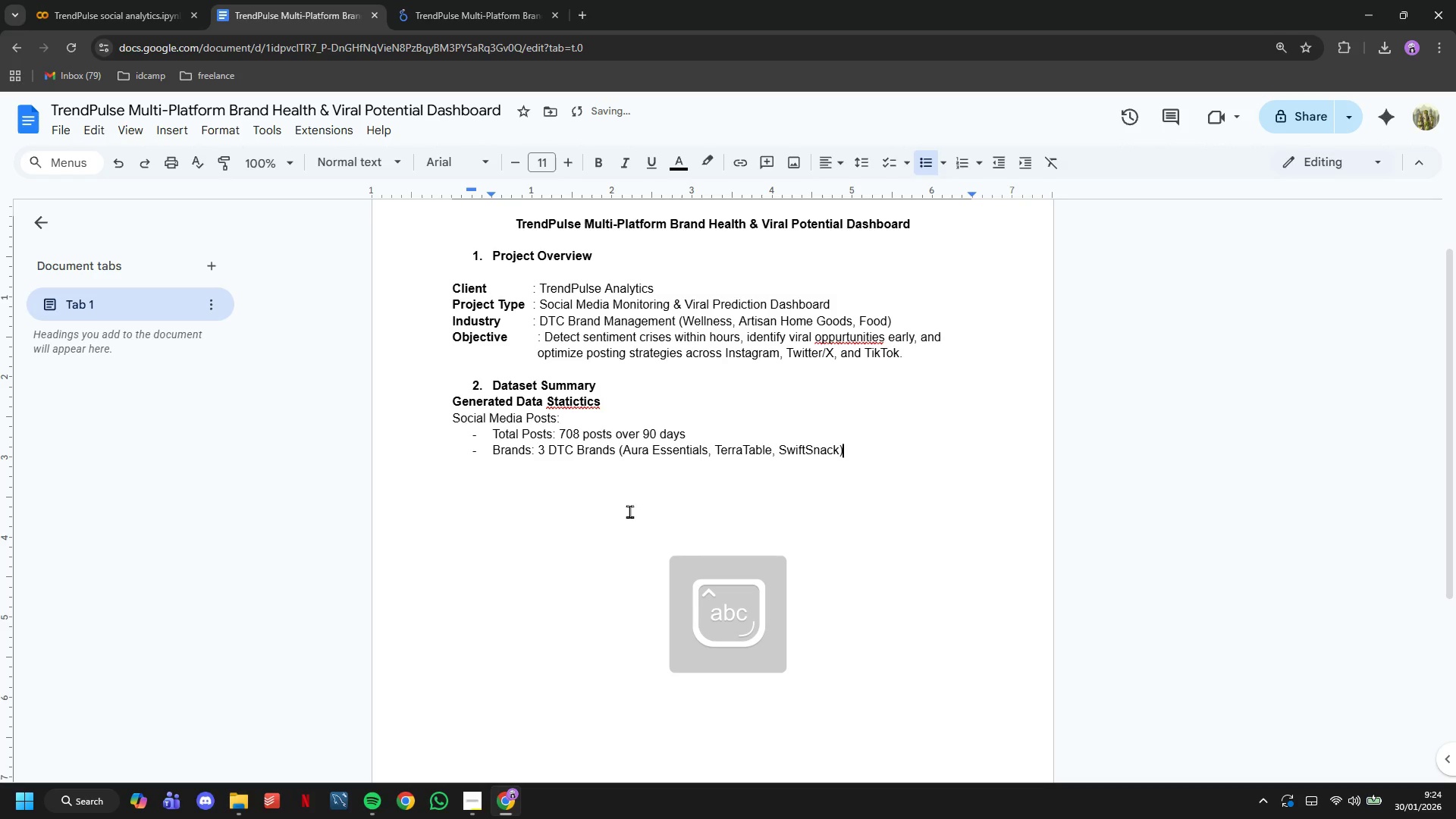 
key(Enter)
 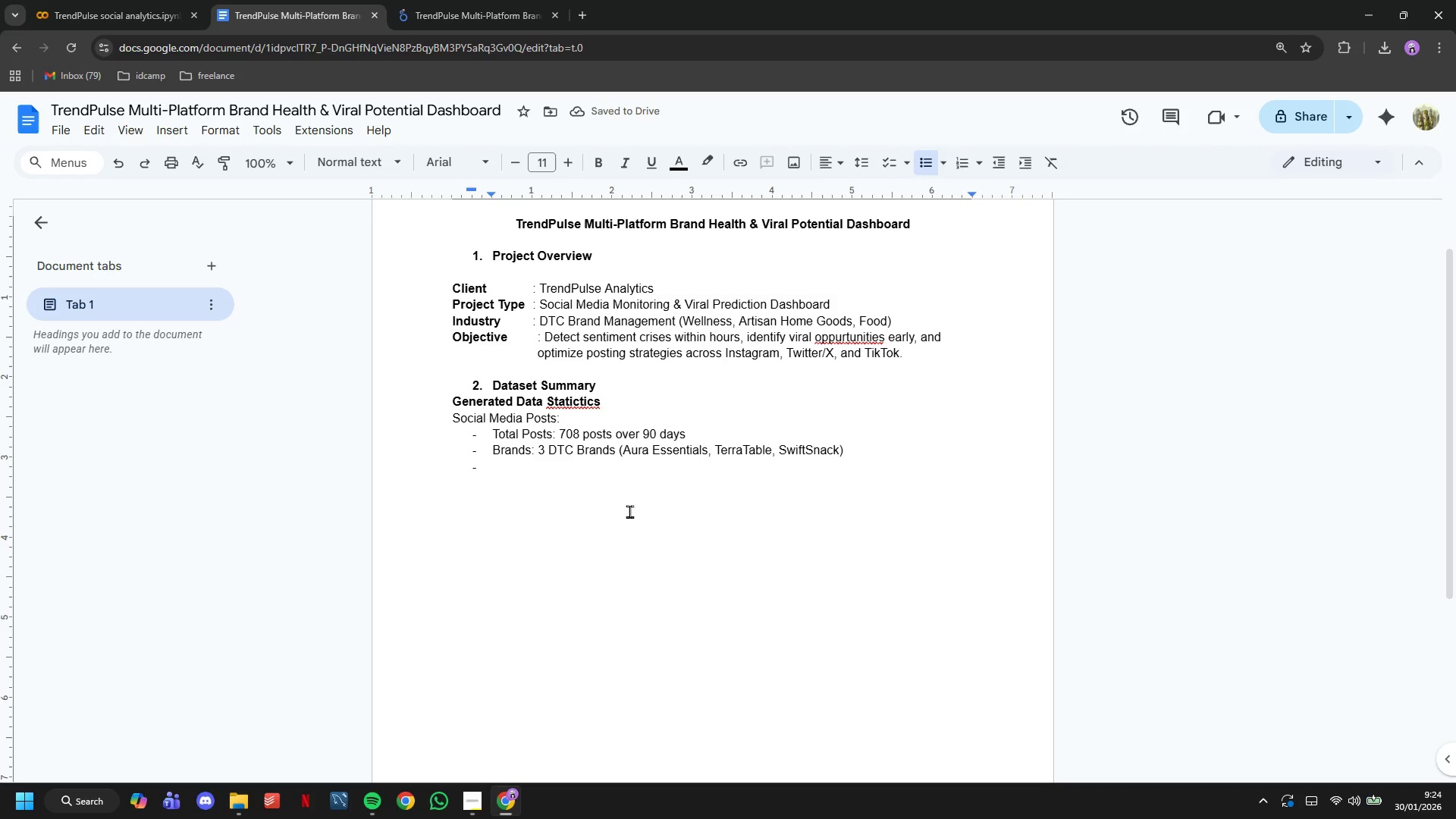 
type(Platforms:)
 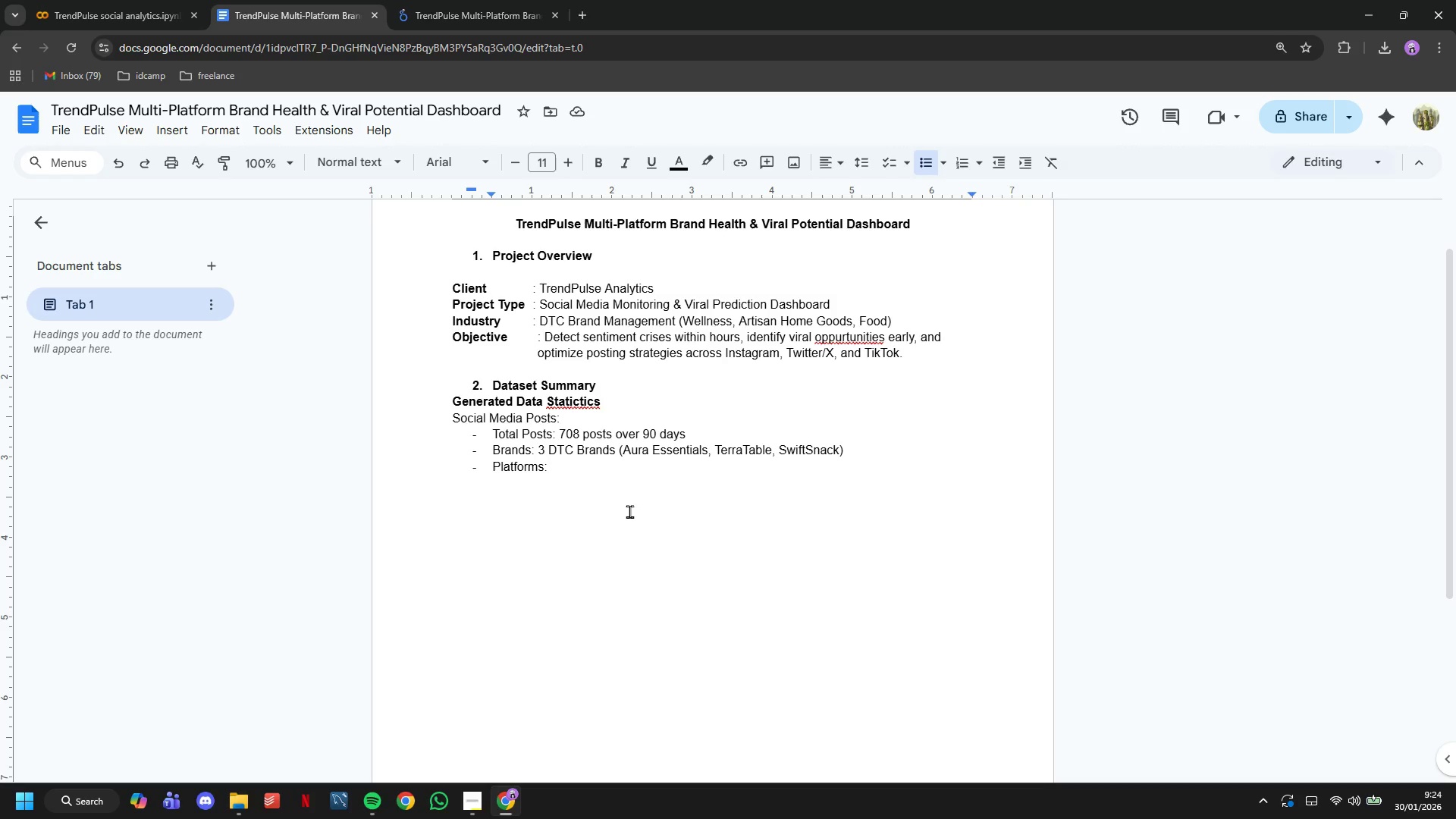 
wait(13.78)
 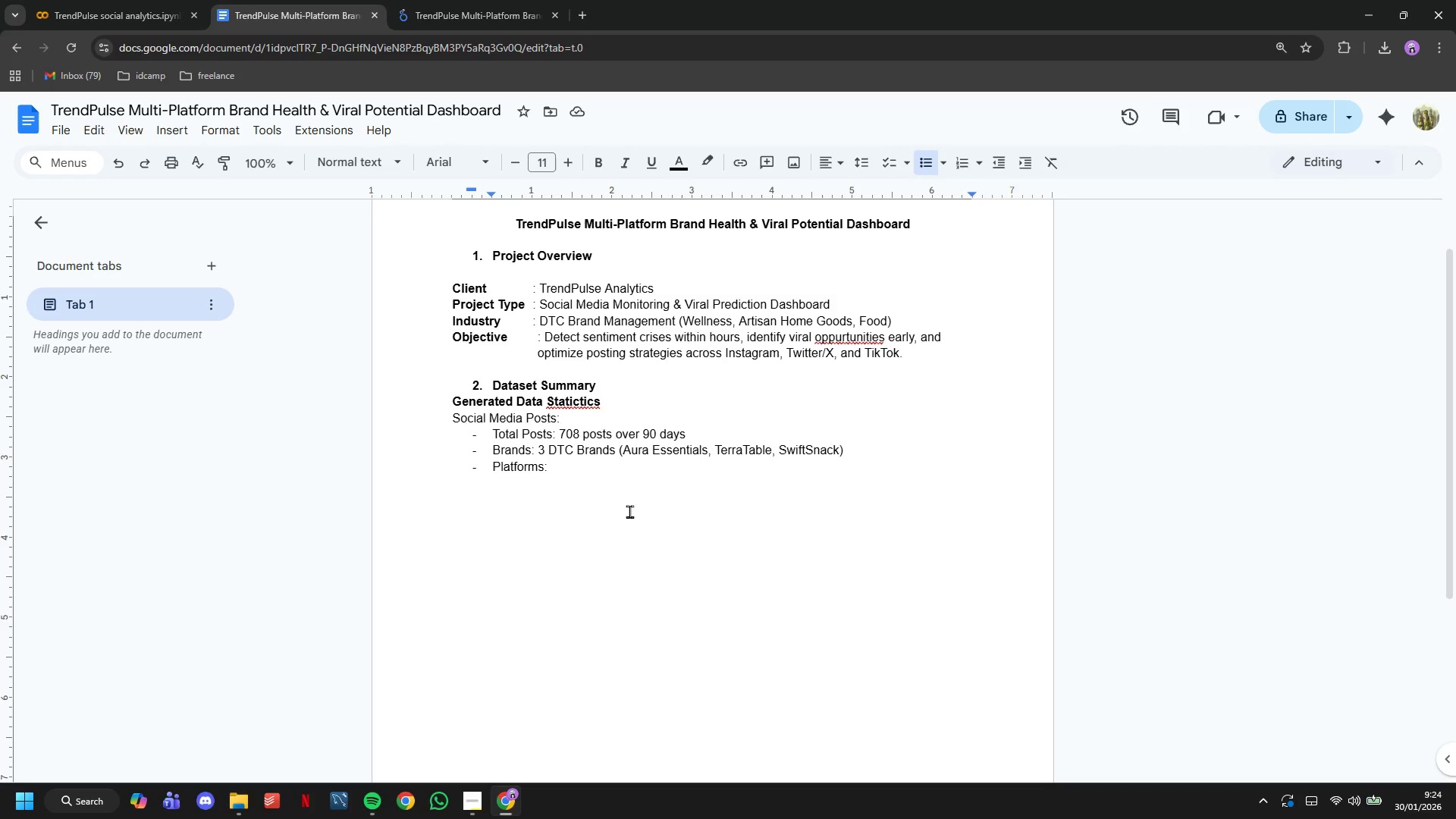 
type( Instagram, Twitter/X, TikTik)
key(Backspace)
key(Backspace)
type(ok)
 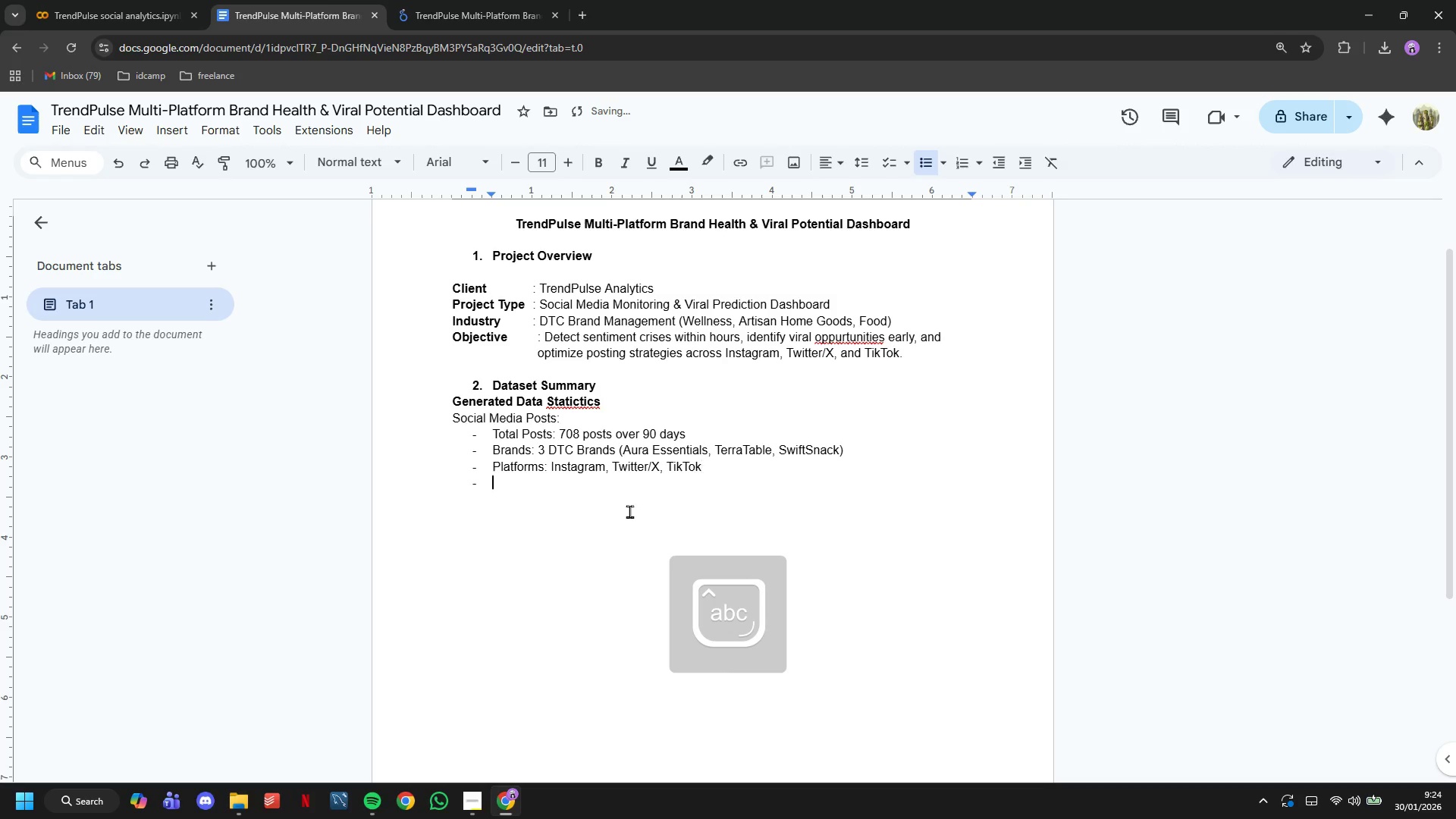 
key(Enter)
 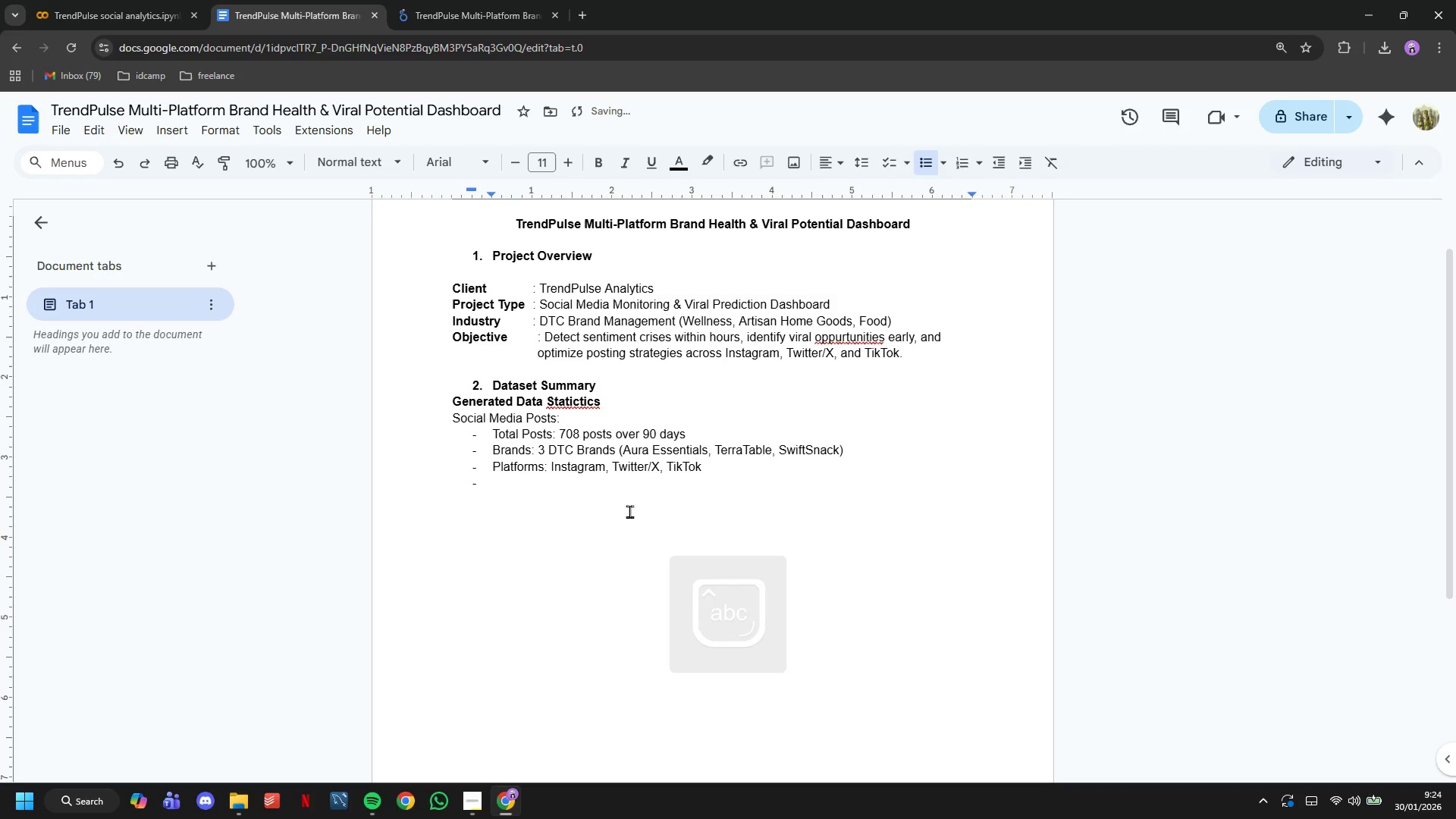 
type(Content Types: Organic, Paid, Influencer, UGC)
 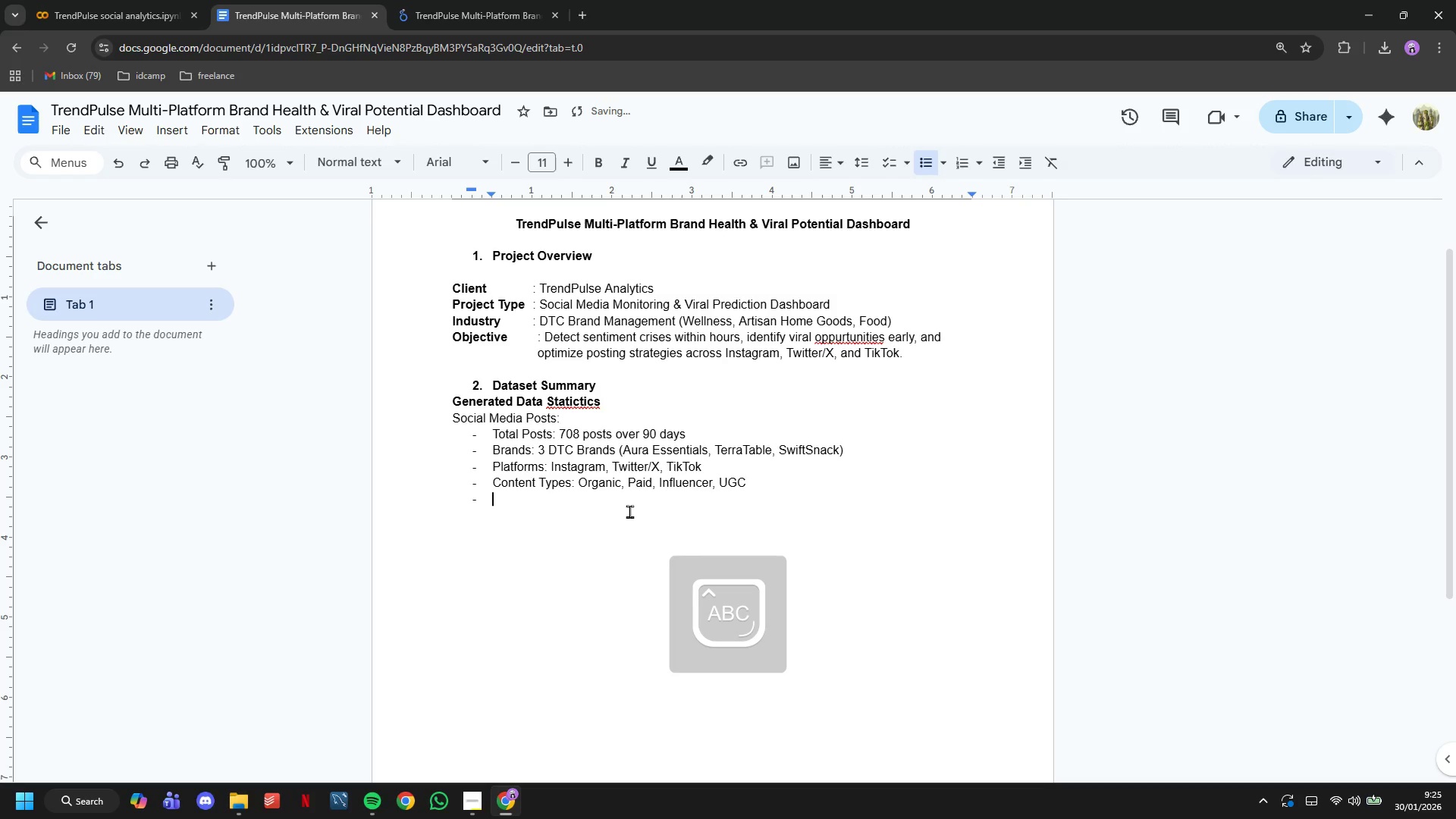 
 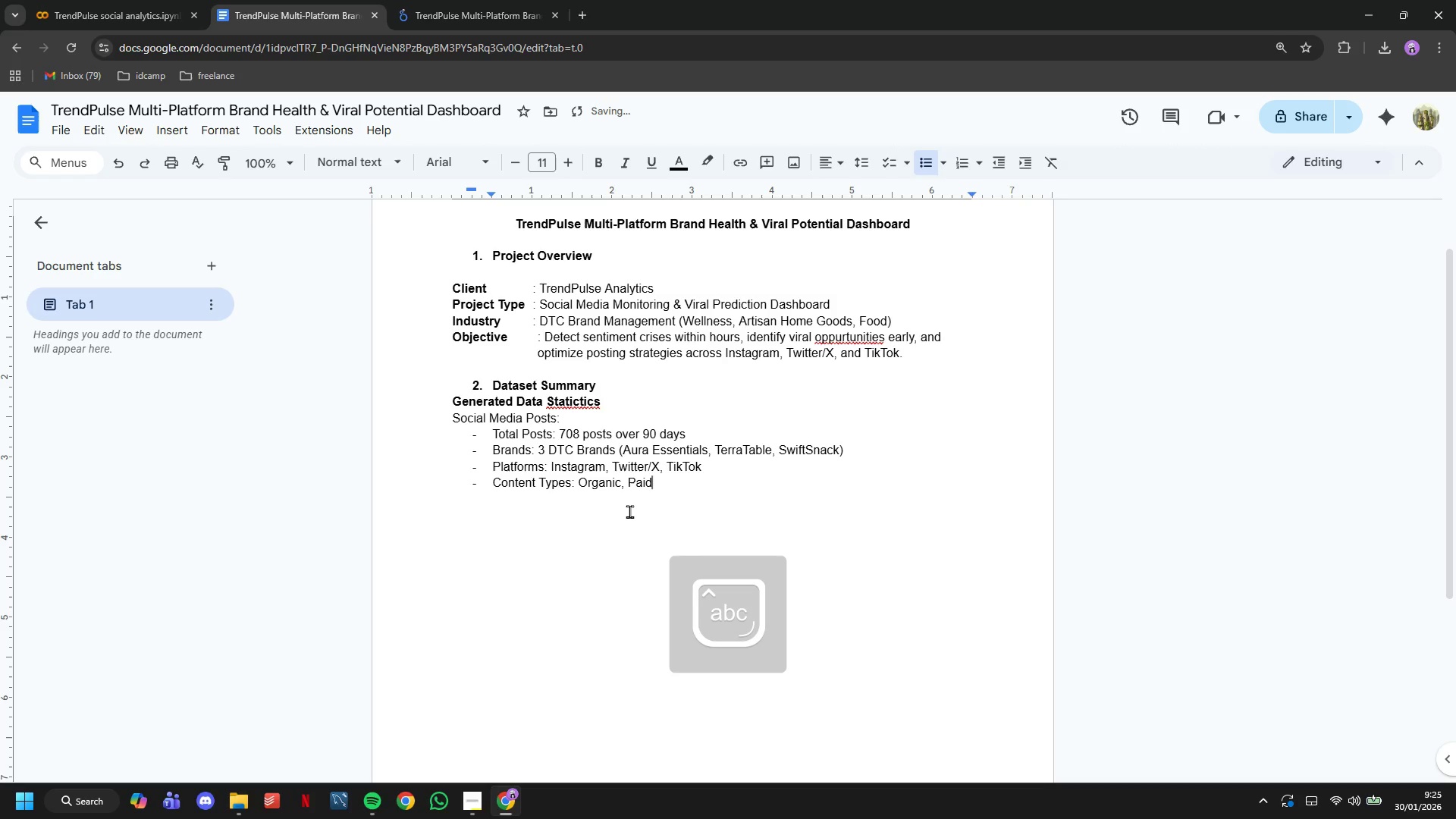 
key(Enter)
 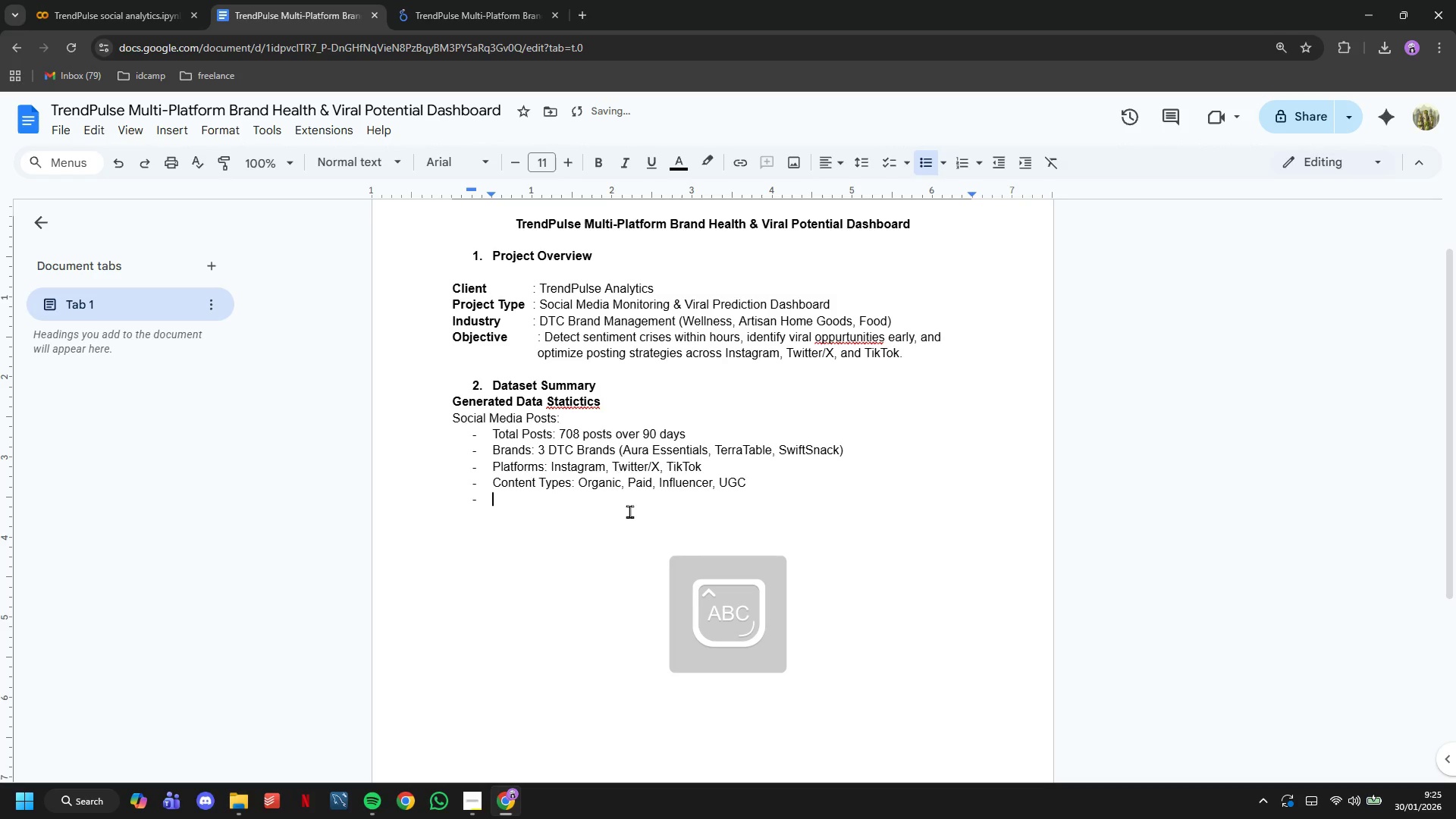 
type(Date range: Noveber)
key(Backspace)
key(Backspace)
key(Backspace)
type(mber 1, 2025 - Jnauary 30, 2026)
 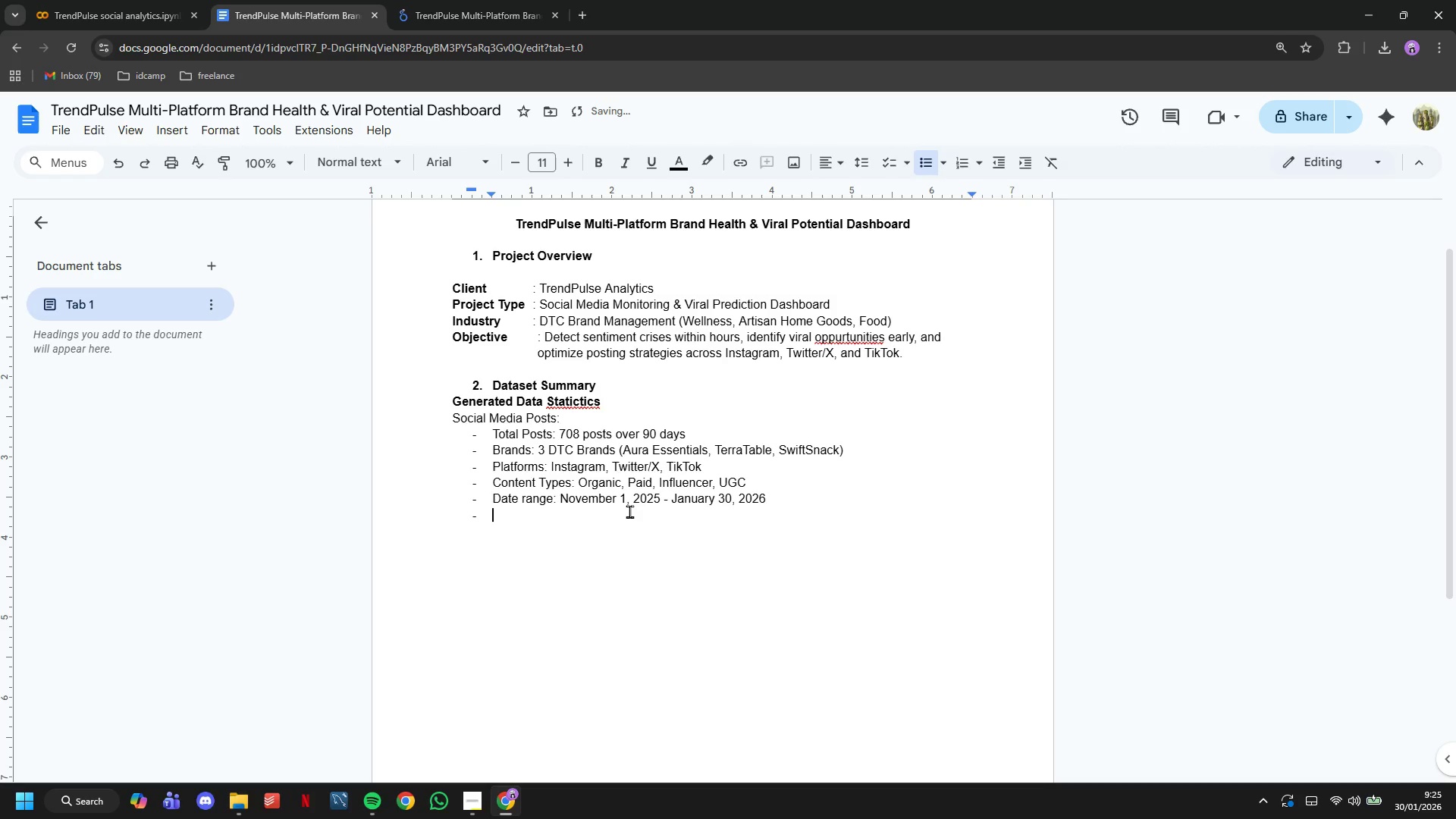 
 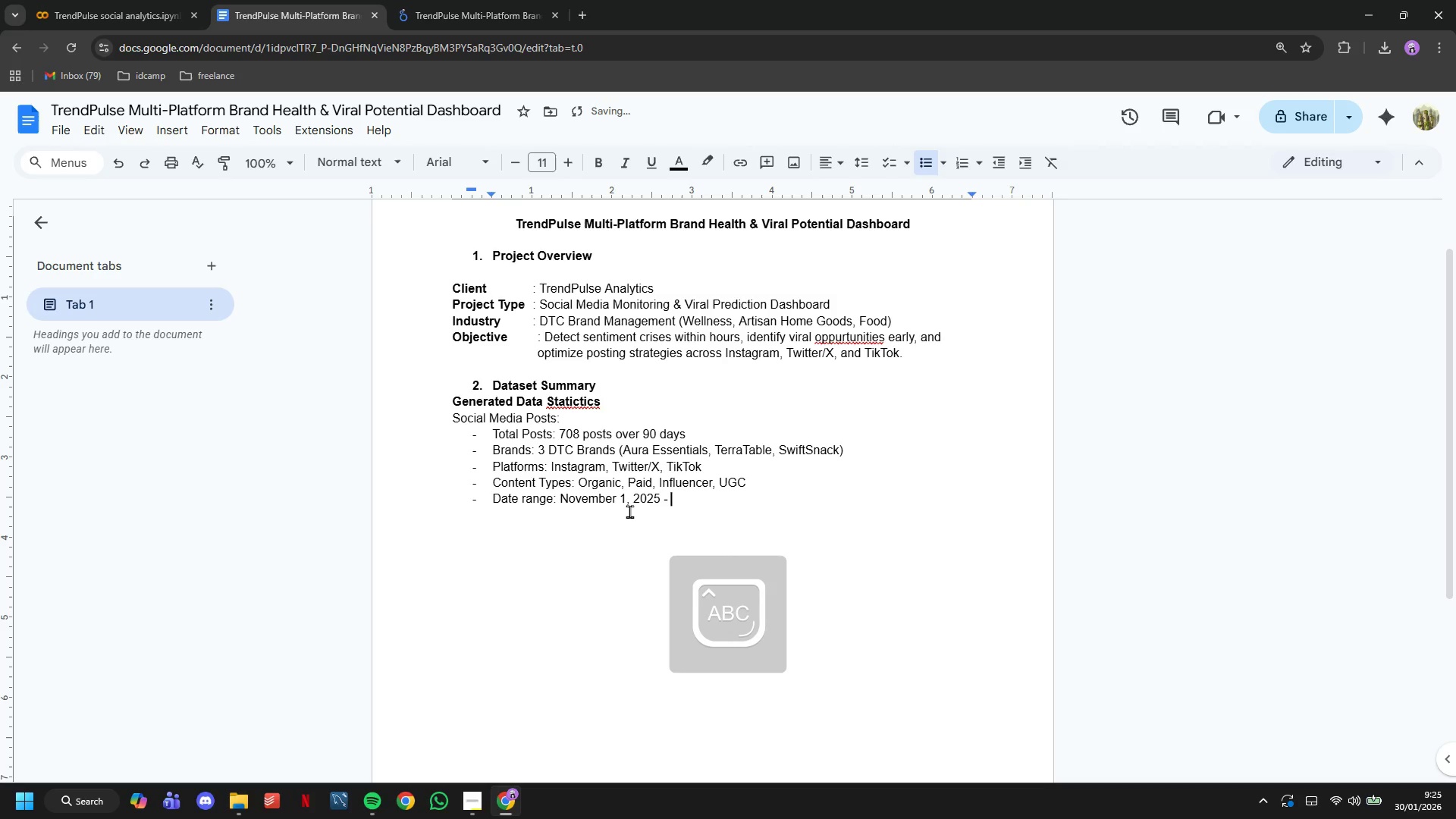 
key(Enter)
 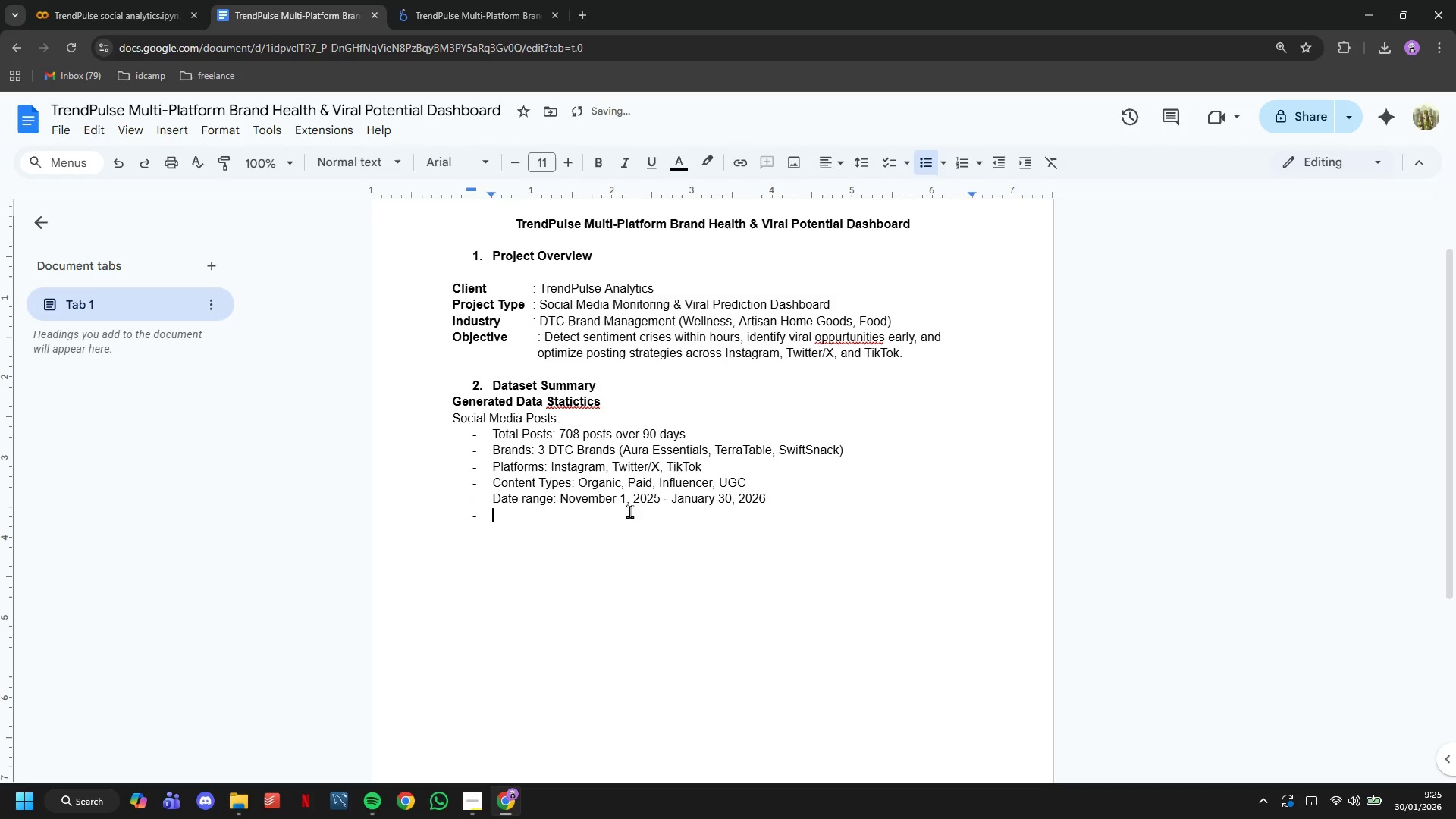 
key(Backspace)
 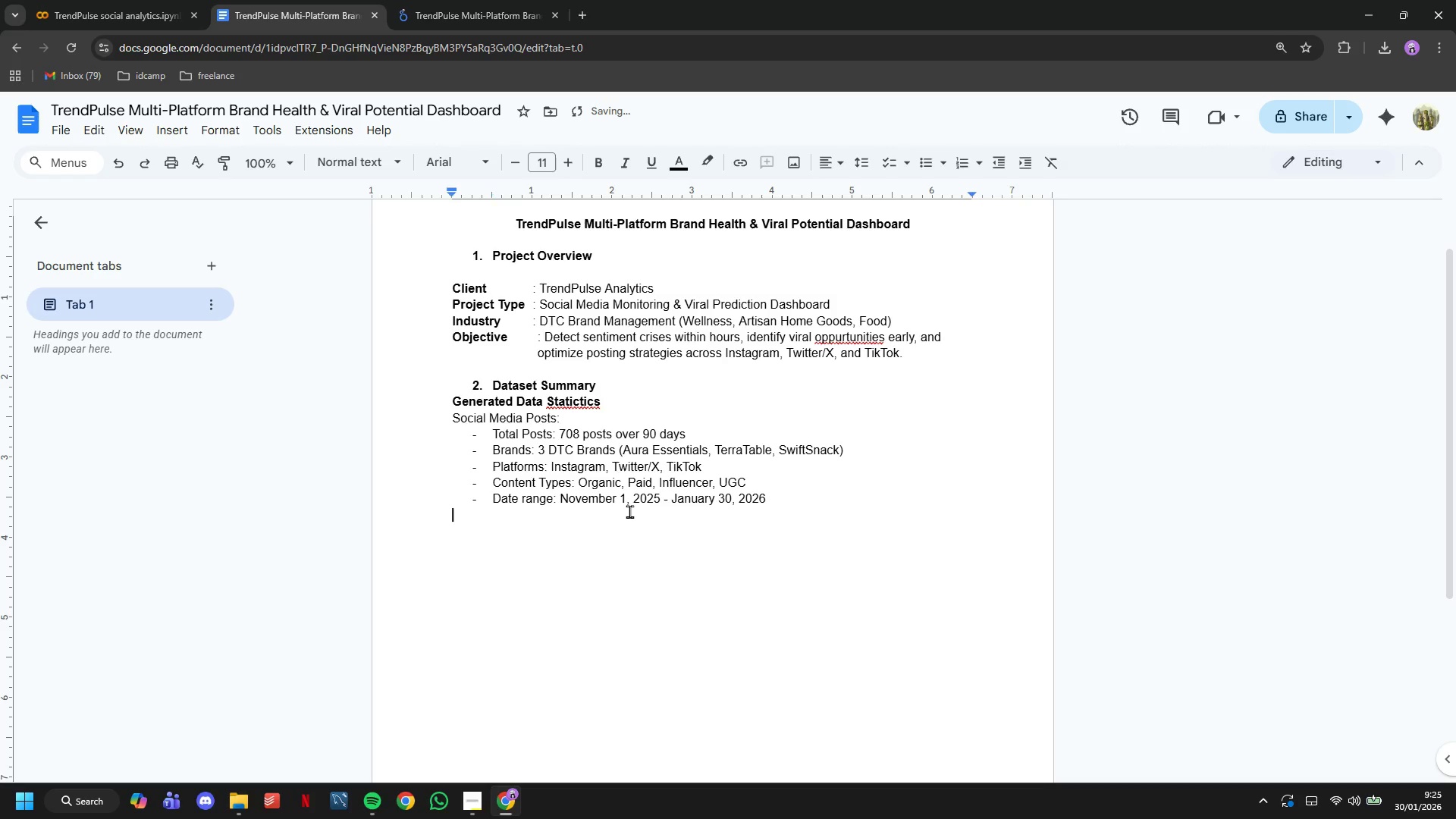 
key(Backspace)
 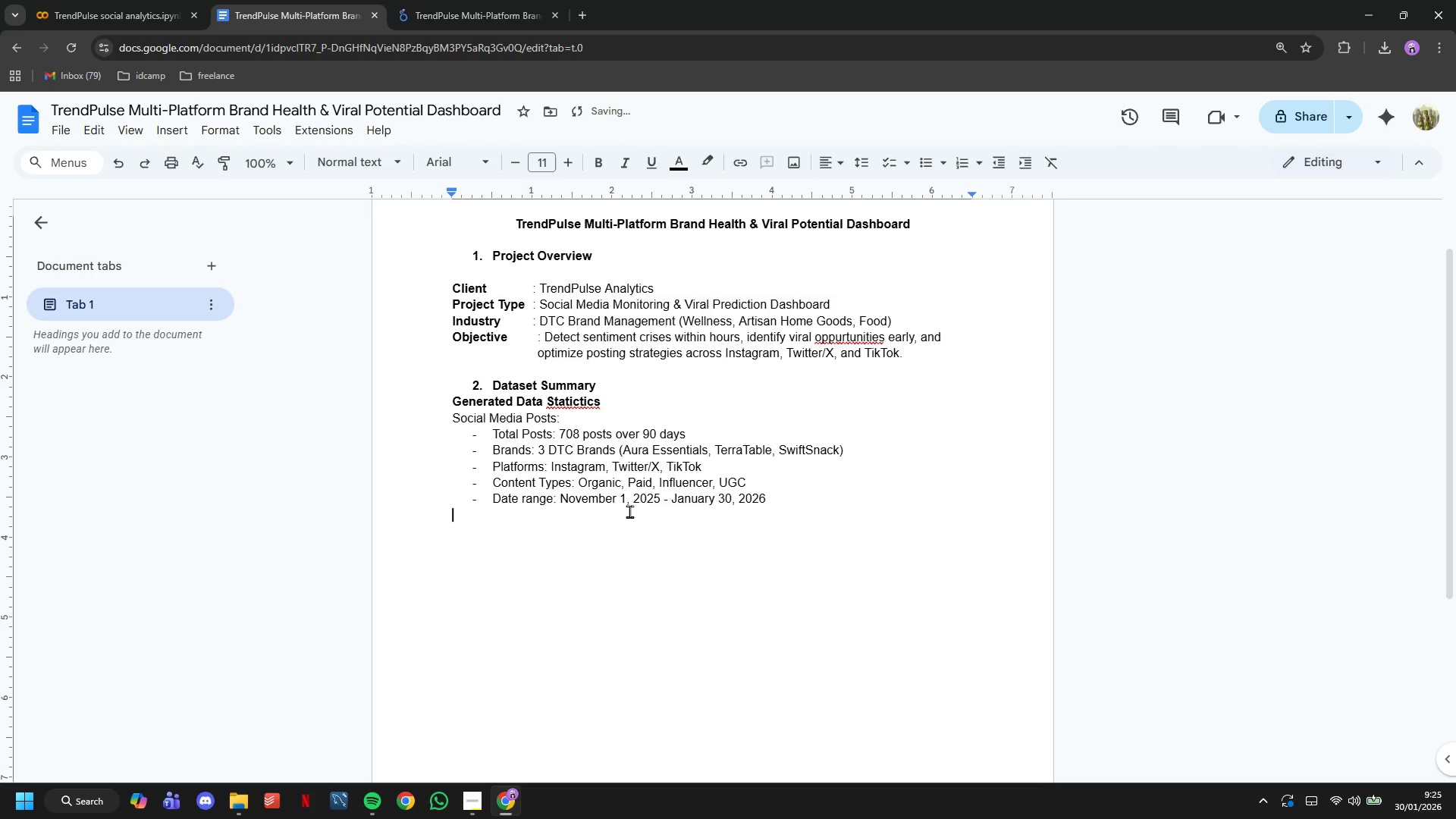 
key(Enter)
 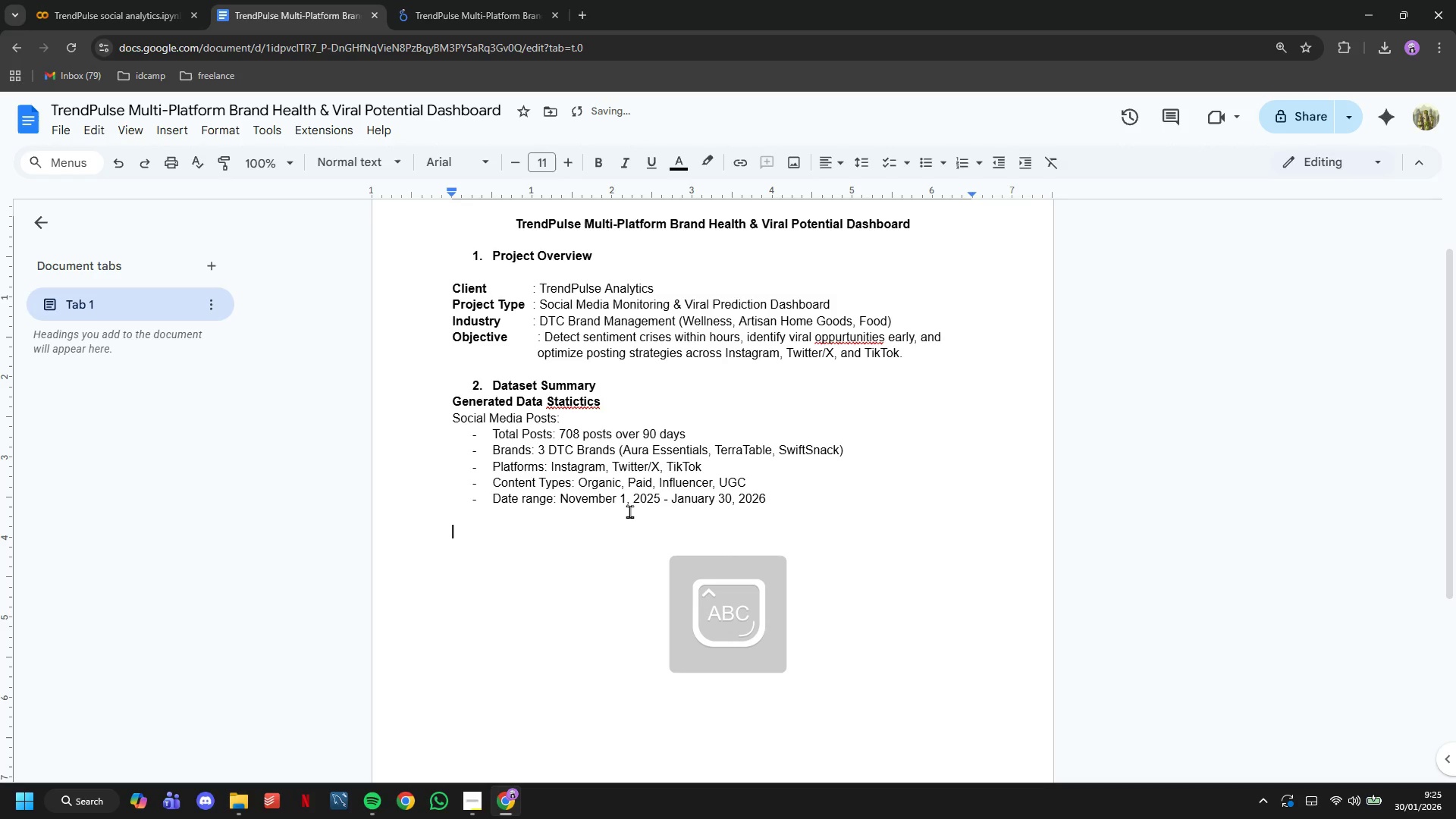 
type(Platfor)
key(Backspace)
key(Backspace)
type(orm Distru)
key(Backspace)
type(ibution:)
 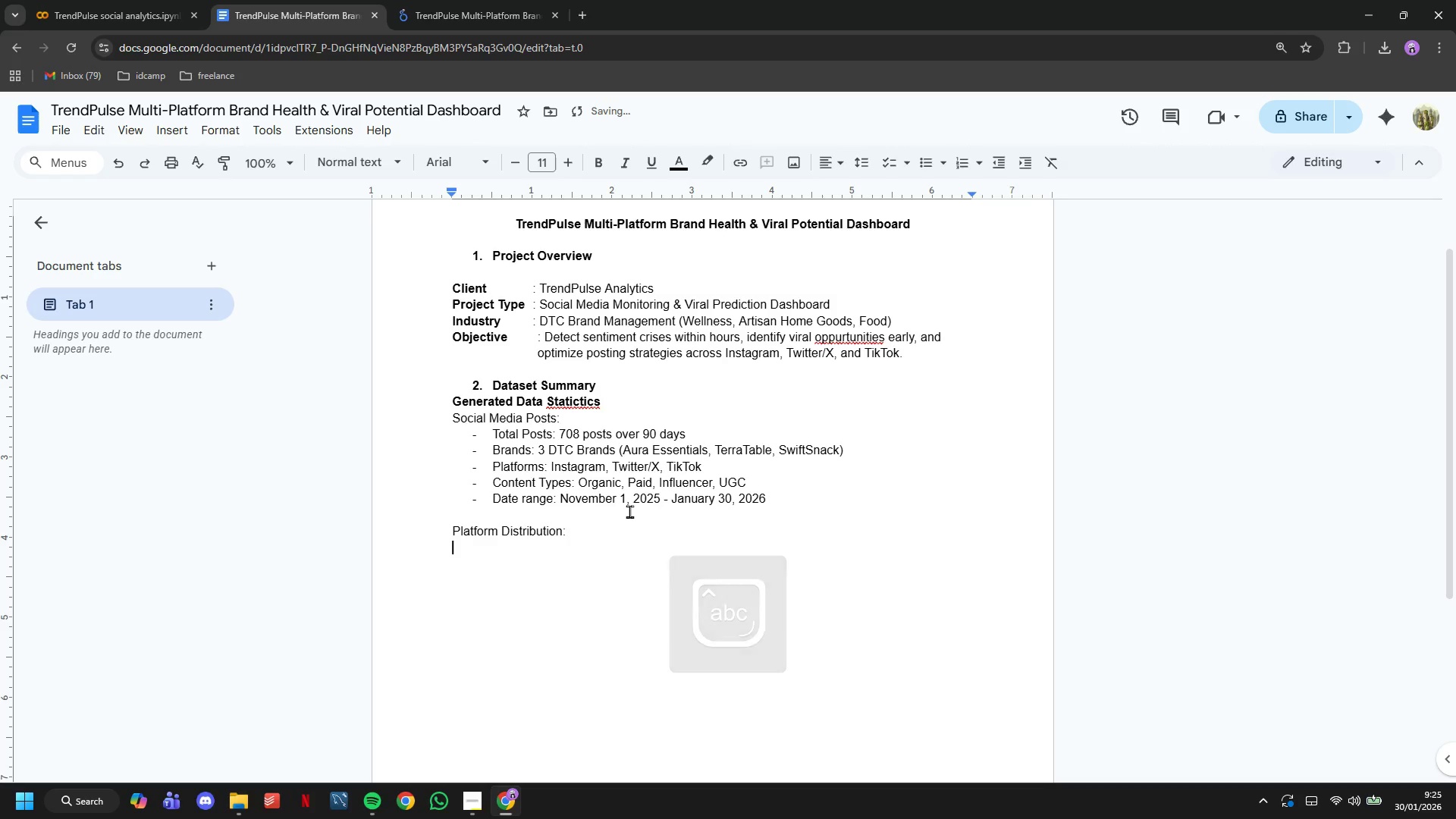 
 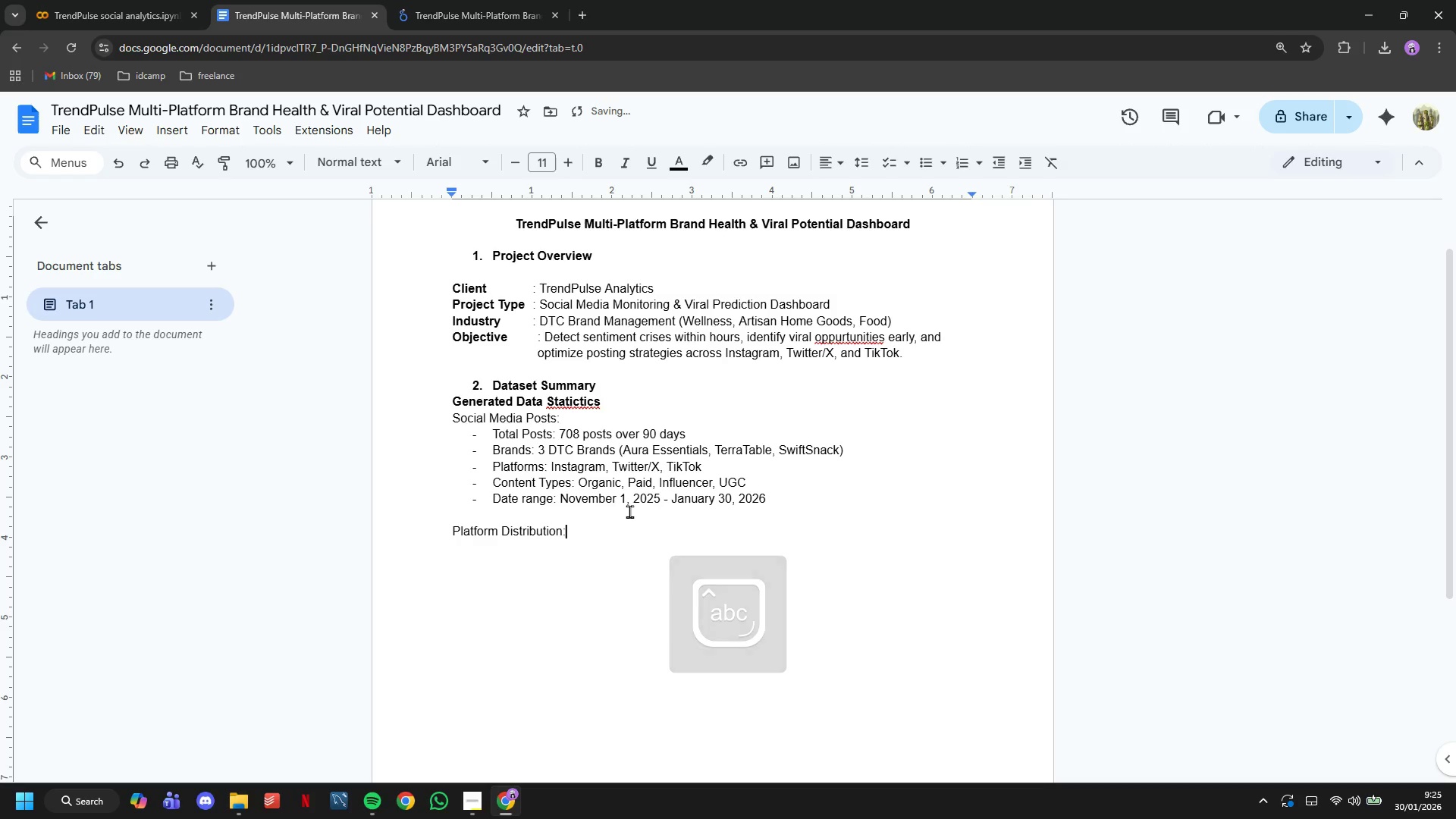 
key(Enter)
 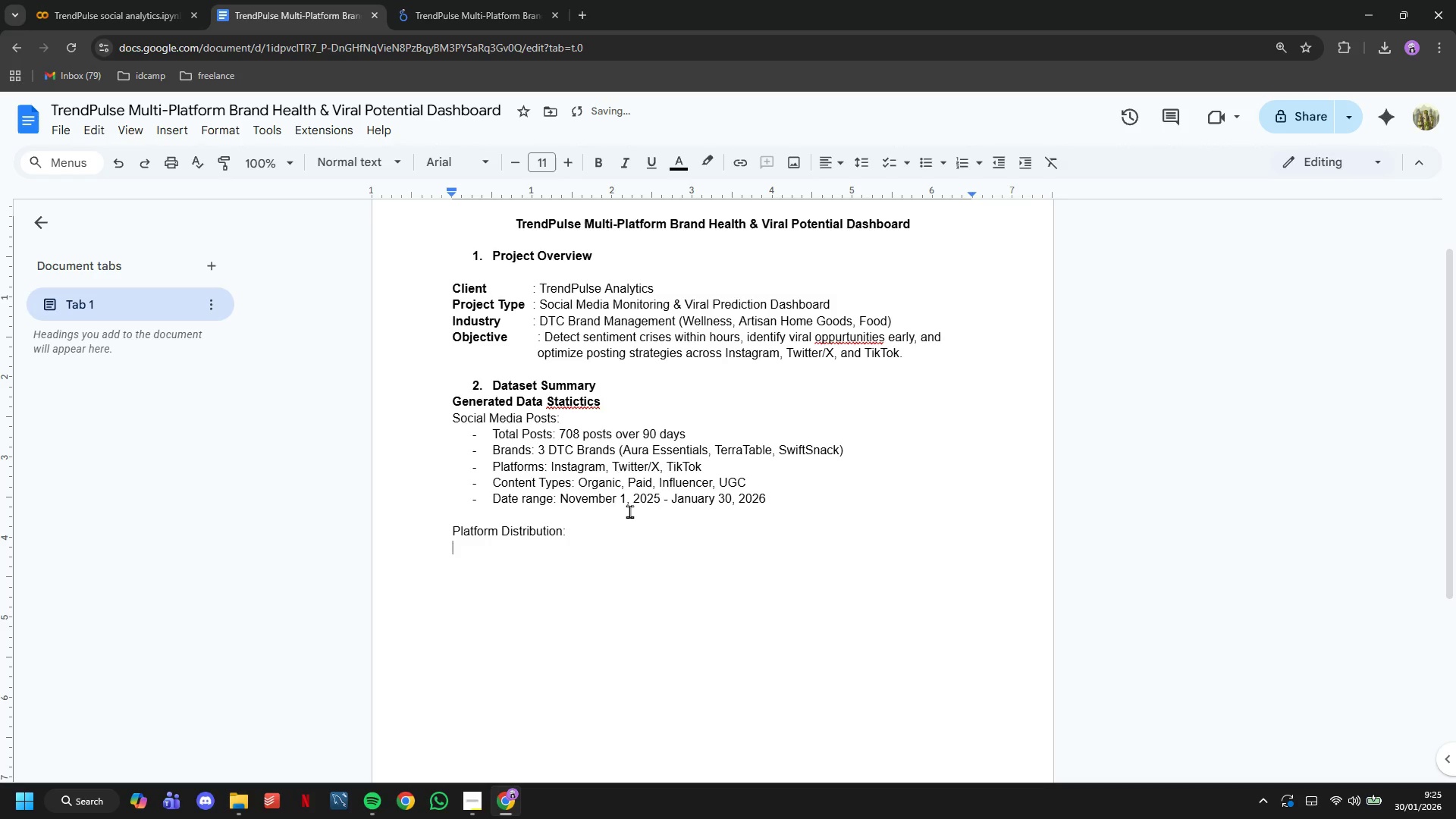 
type(- Instagram: 245 posts)
 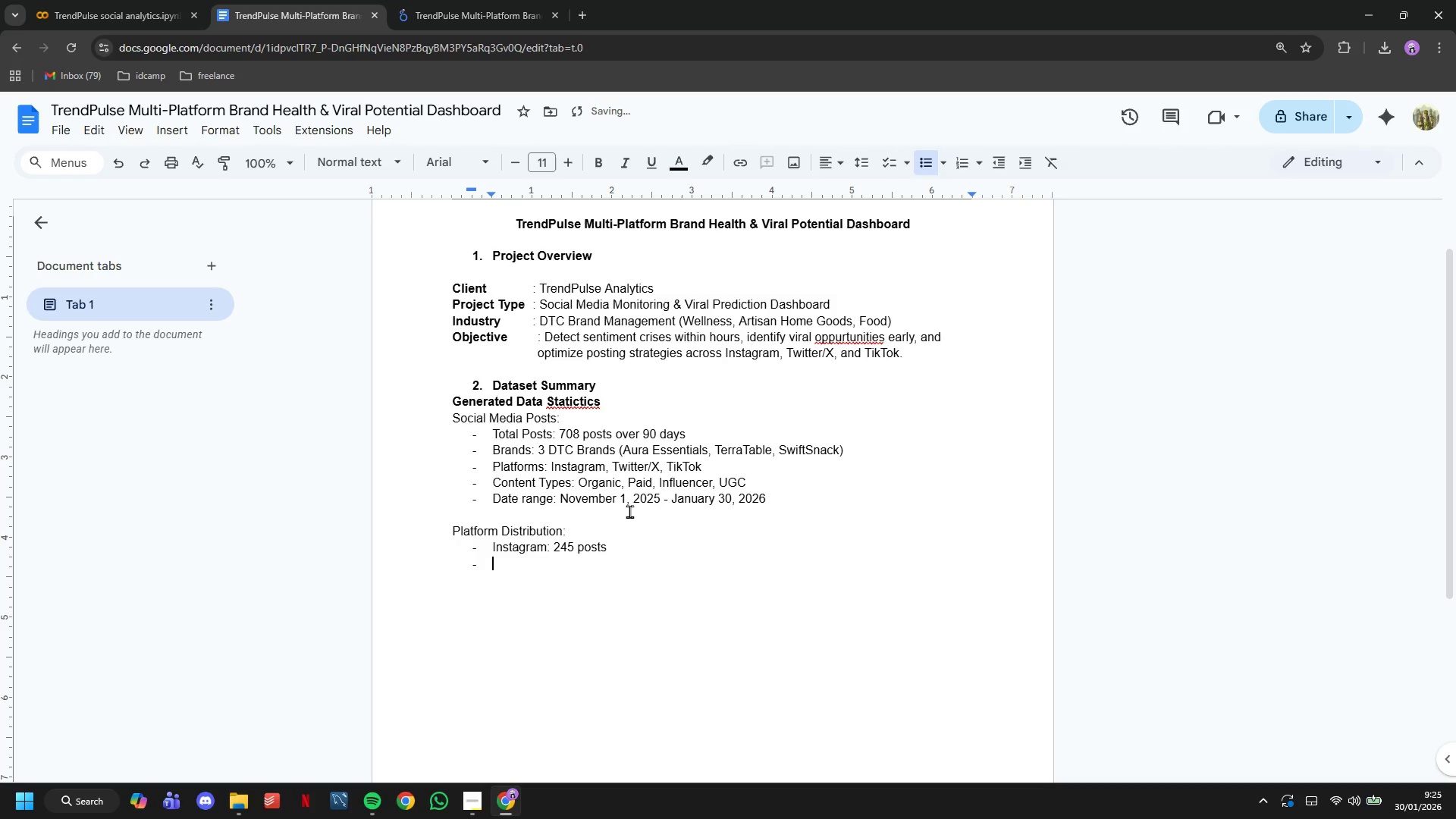 
 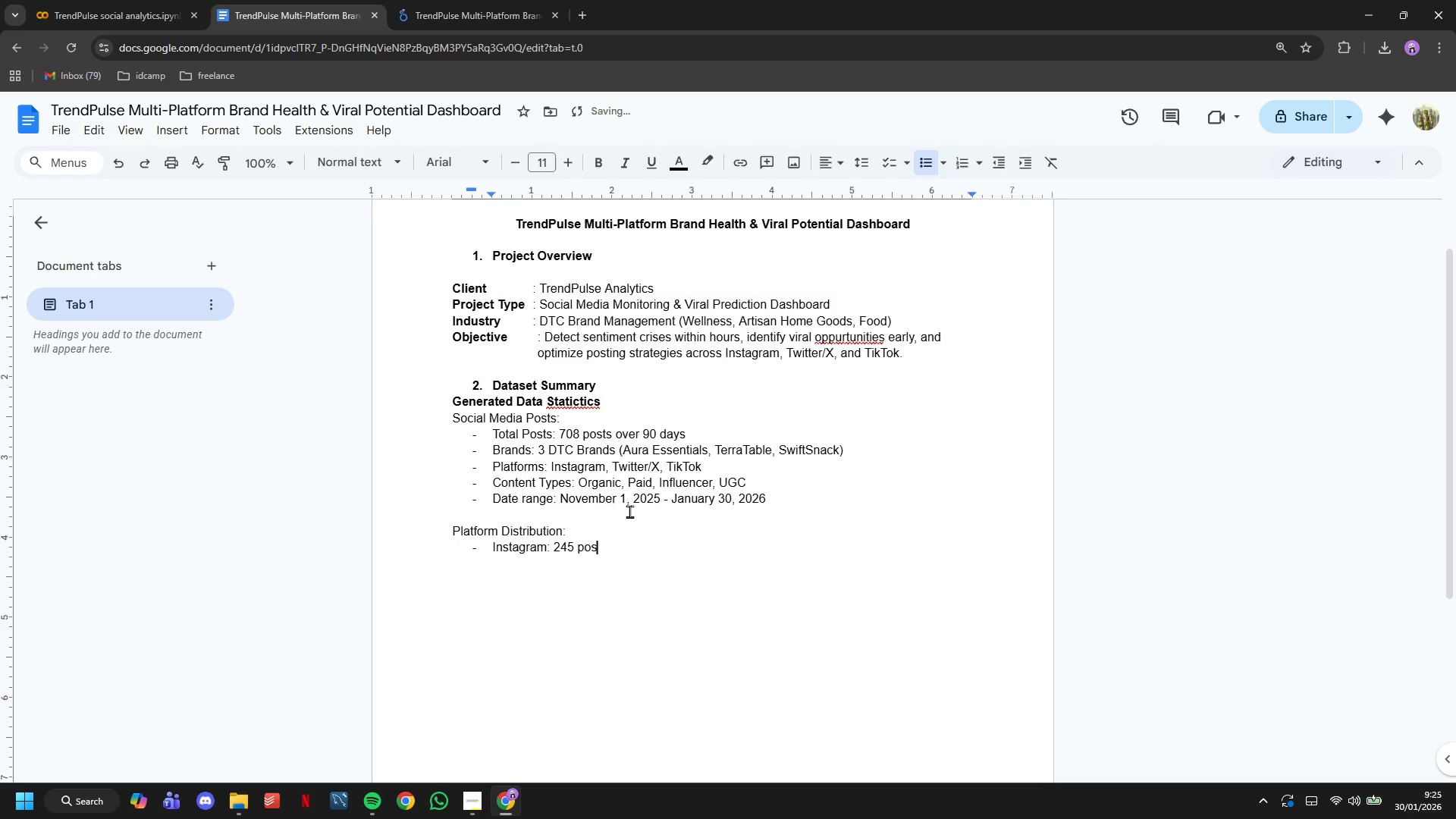 
key(Enter)
 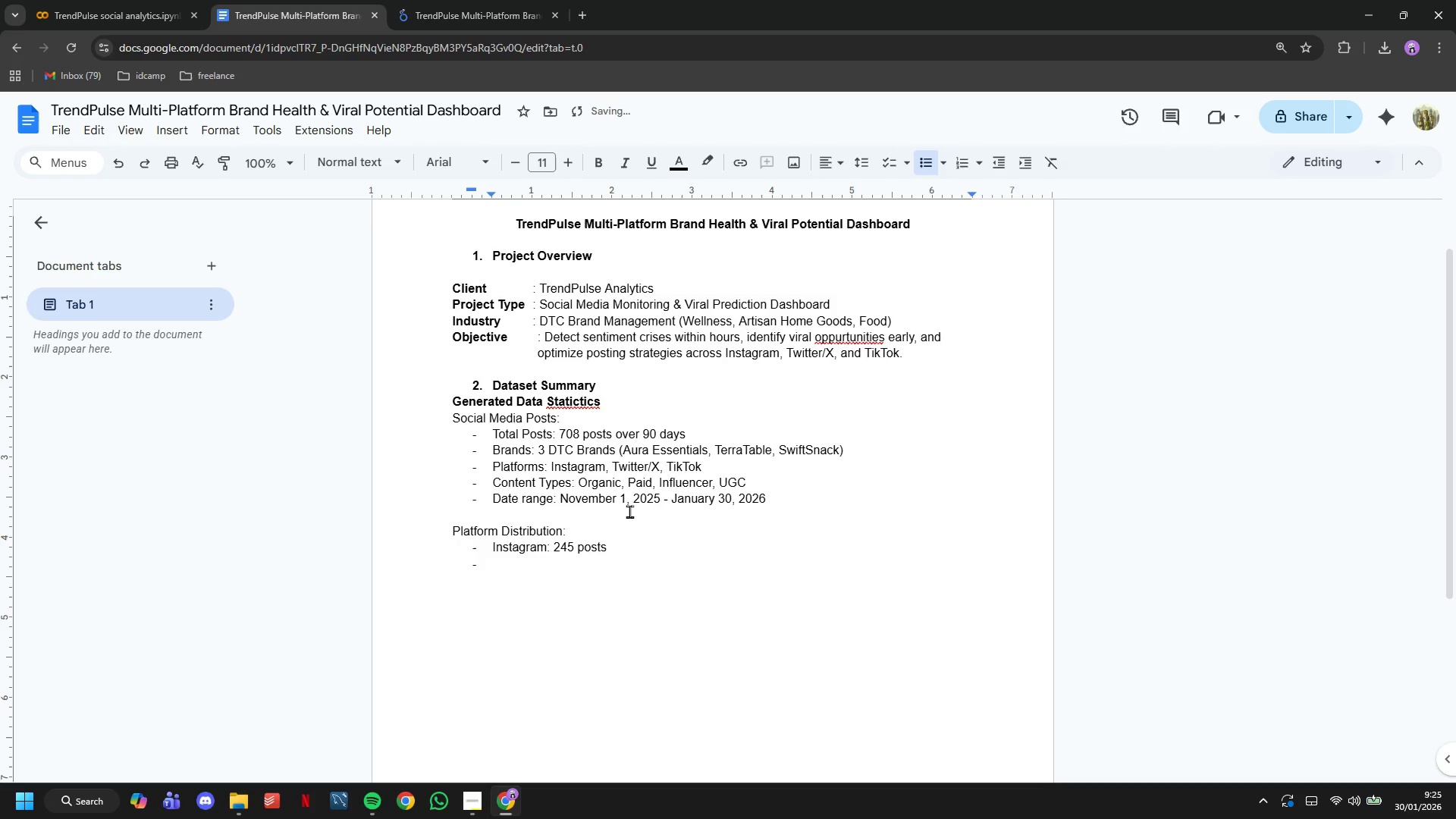 
type(Twitter/X: 96 posts)
 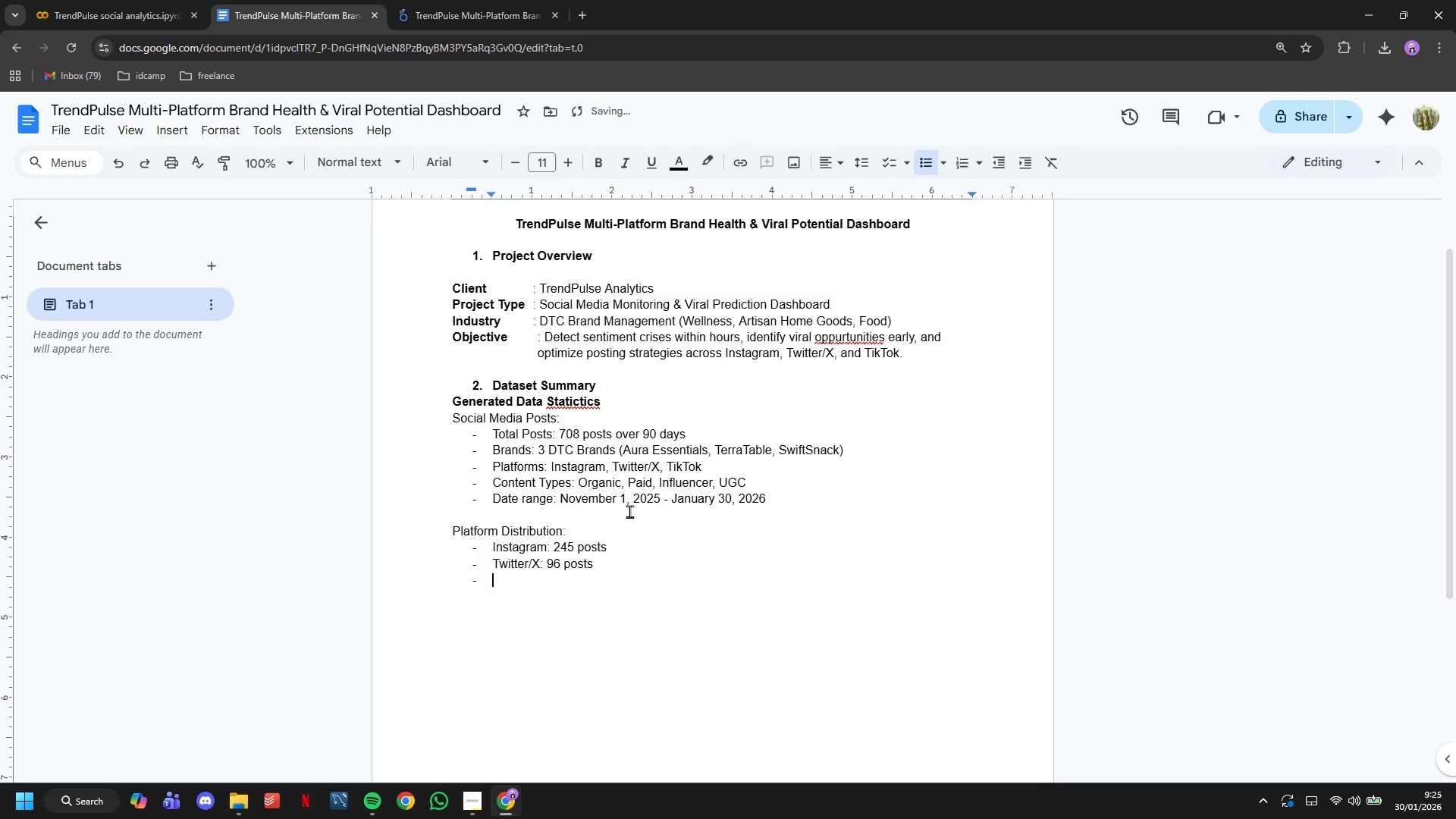 
 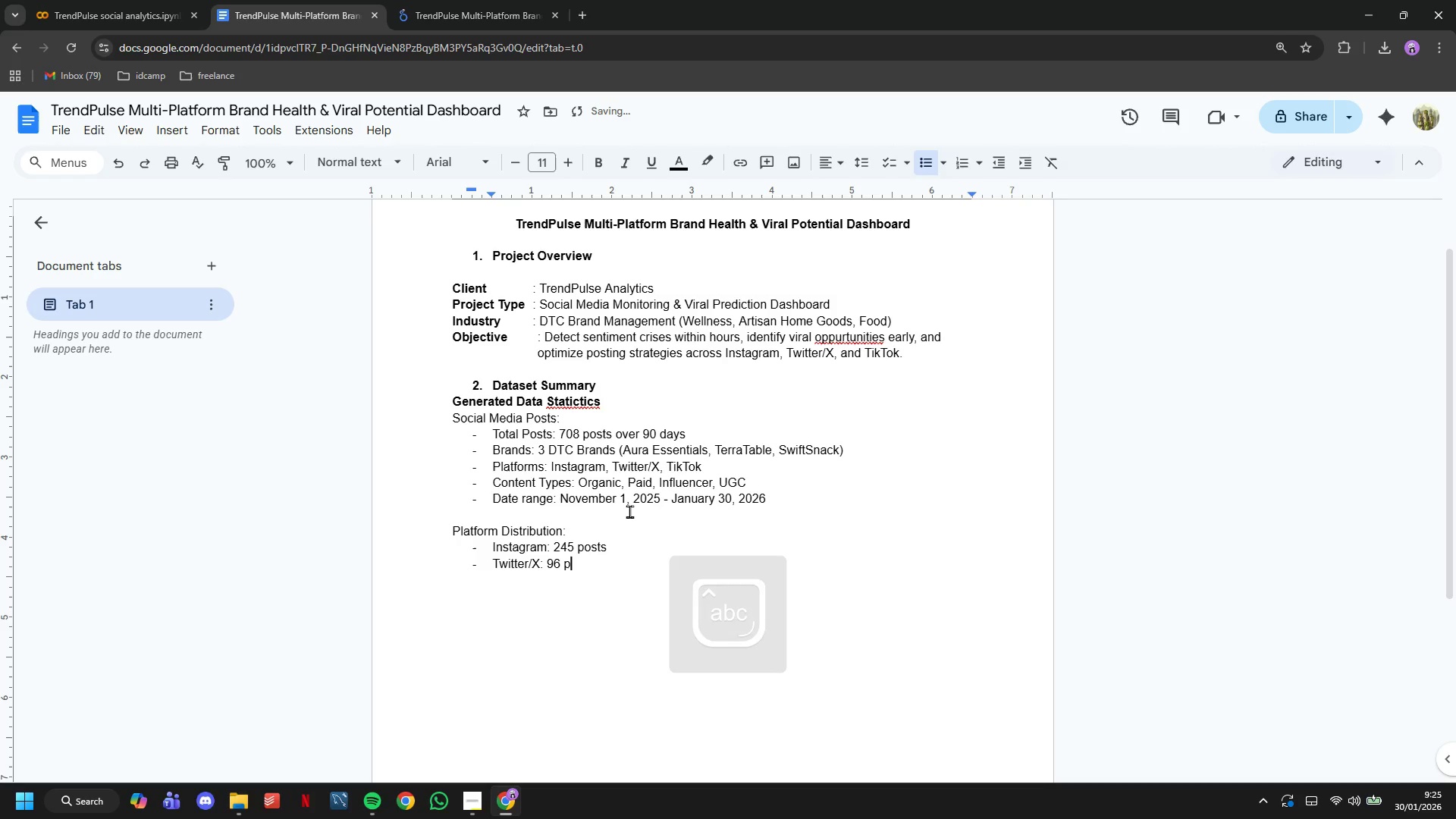 
key(Enter)
 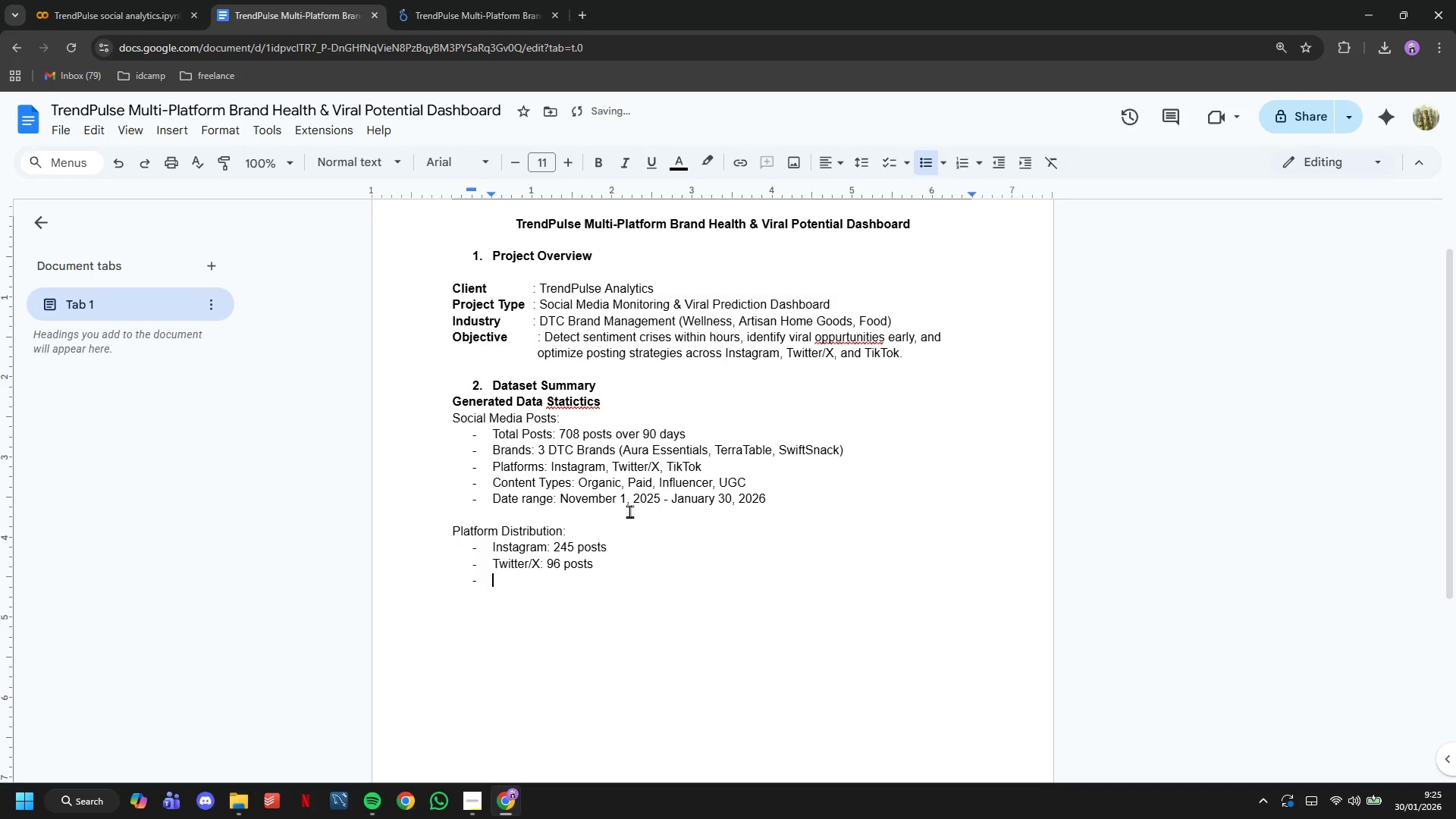 
type(TikTok: 367 pots)
key(Backspace)
key(Backspace)
type(sts)
 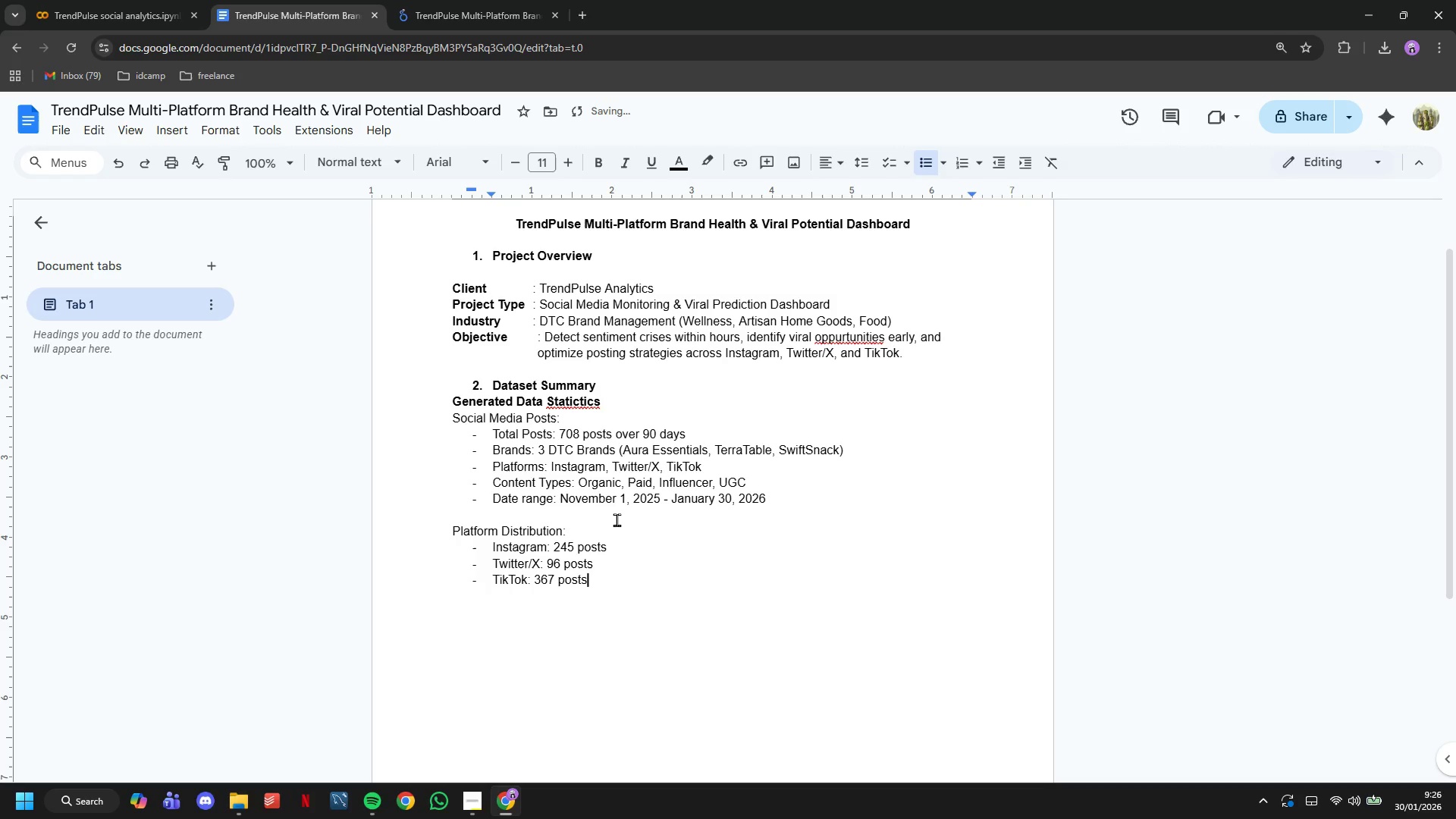 
scroll: coordinate [585, 513], scroll_direction: up, amount: 3.0
 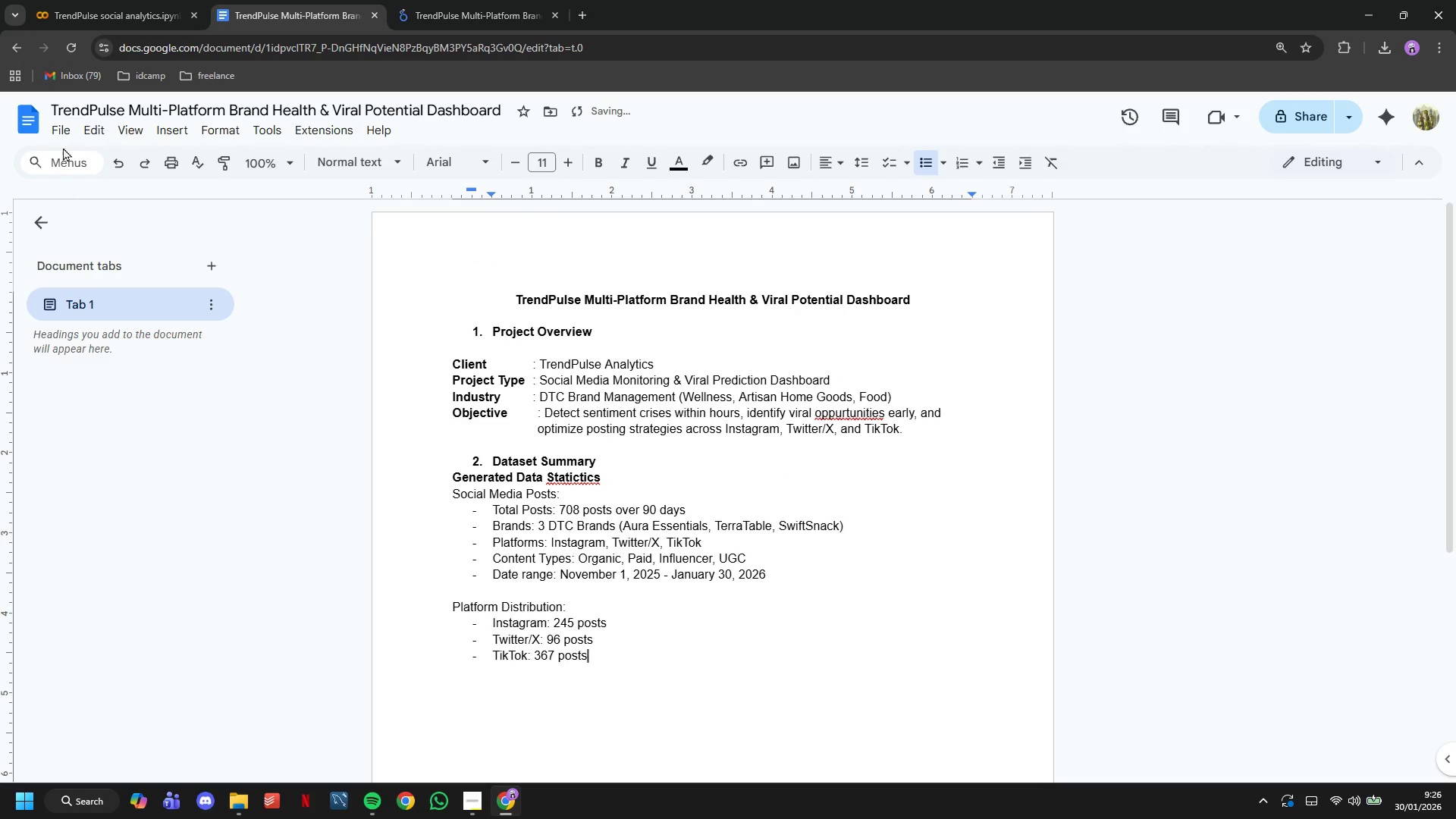 
left_click([59, 133])
 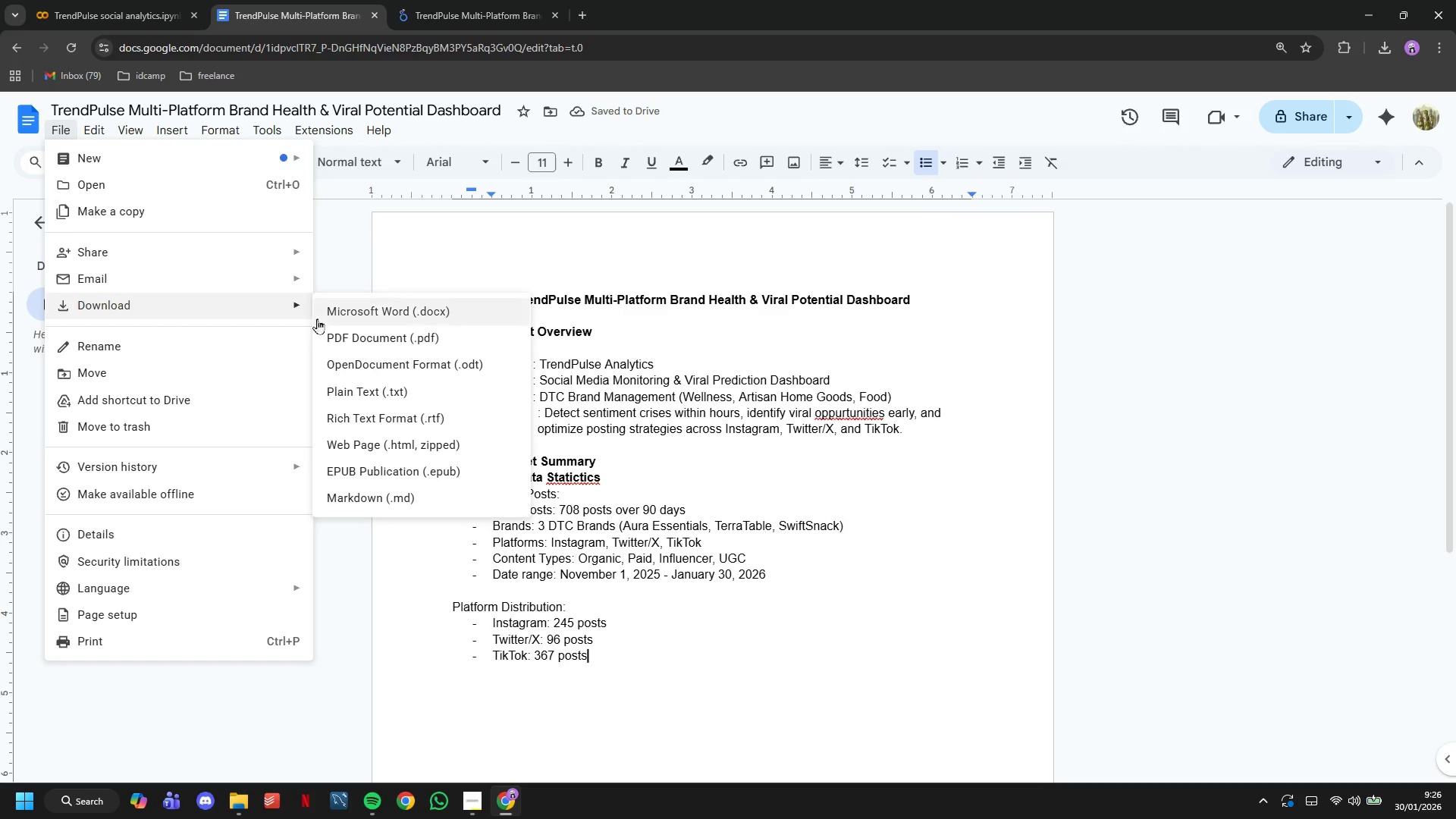 
left_click([340, 337])
 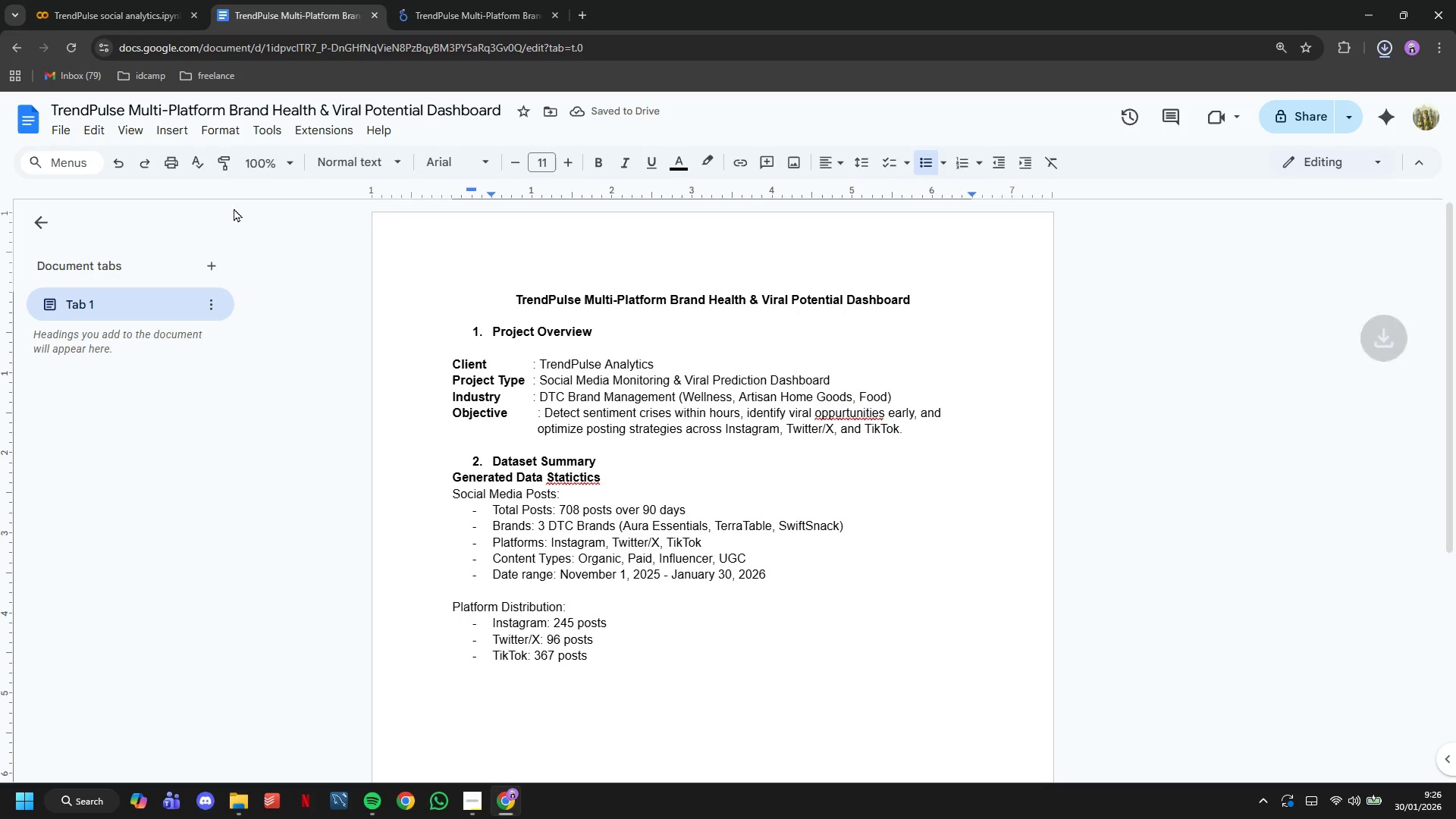 
left_click([94, 0])
 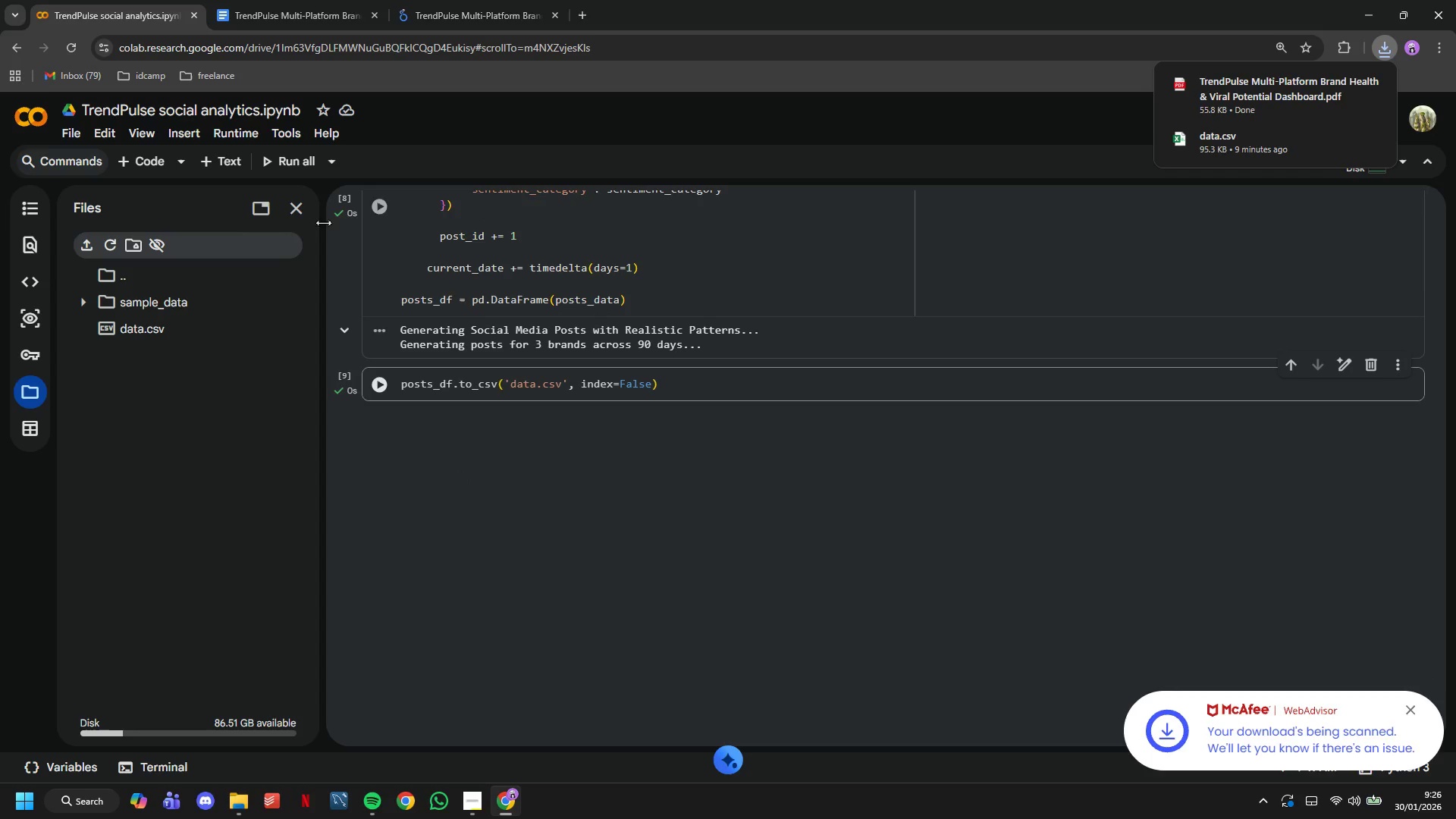 